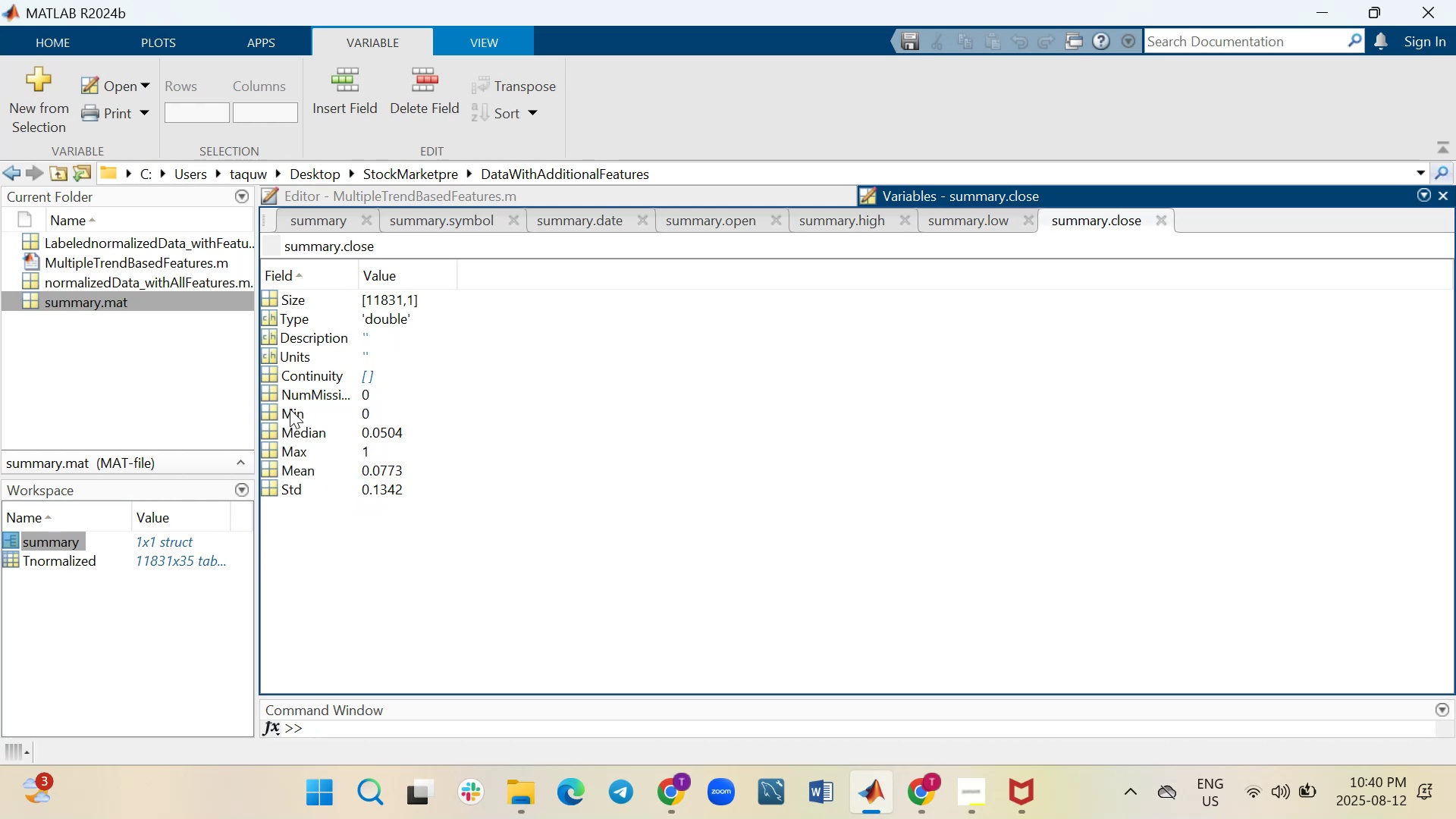 
wait(7.92)
 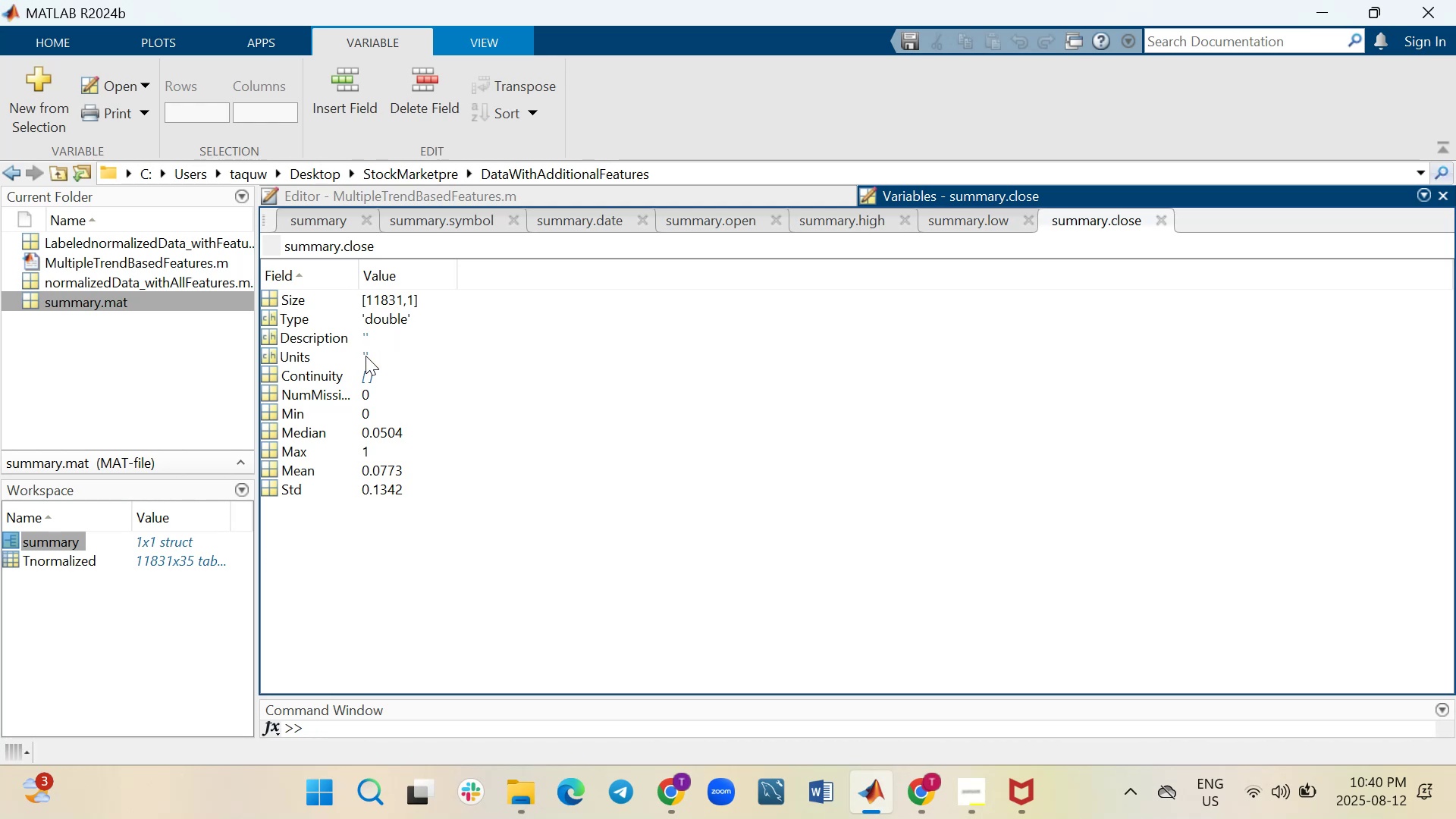 
left_click([311, 228])
 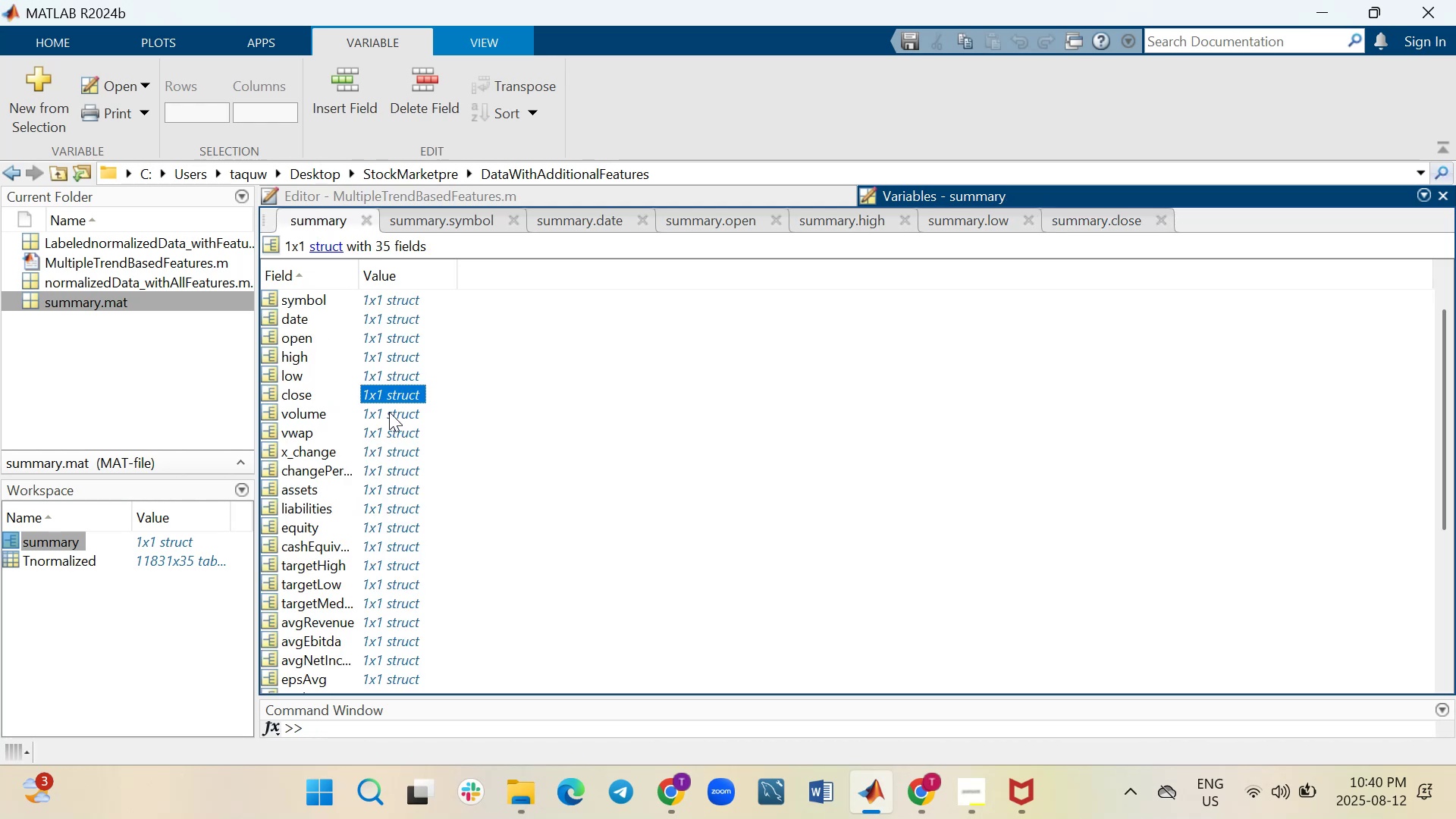 
double_click([389, 412])
 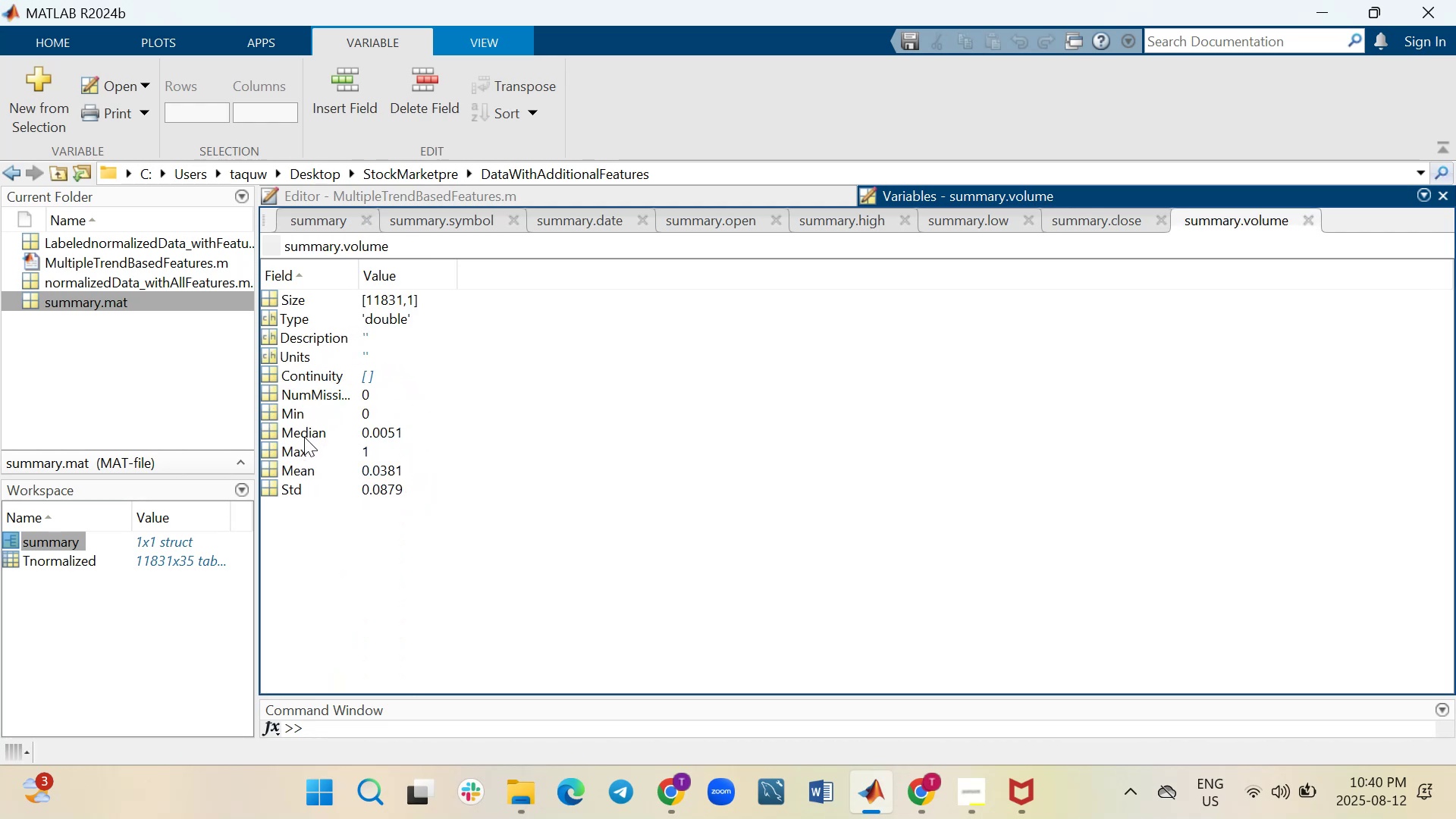 
wait(13.04)
 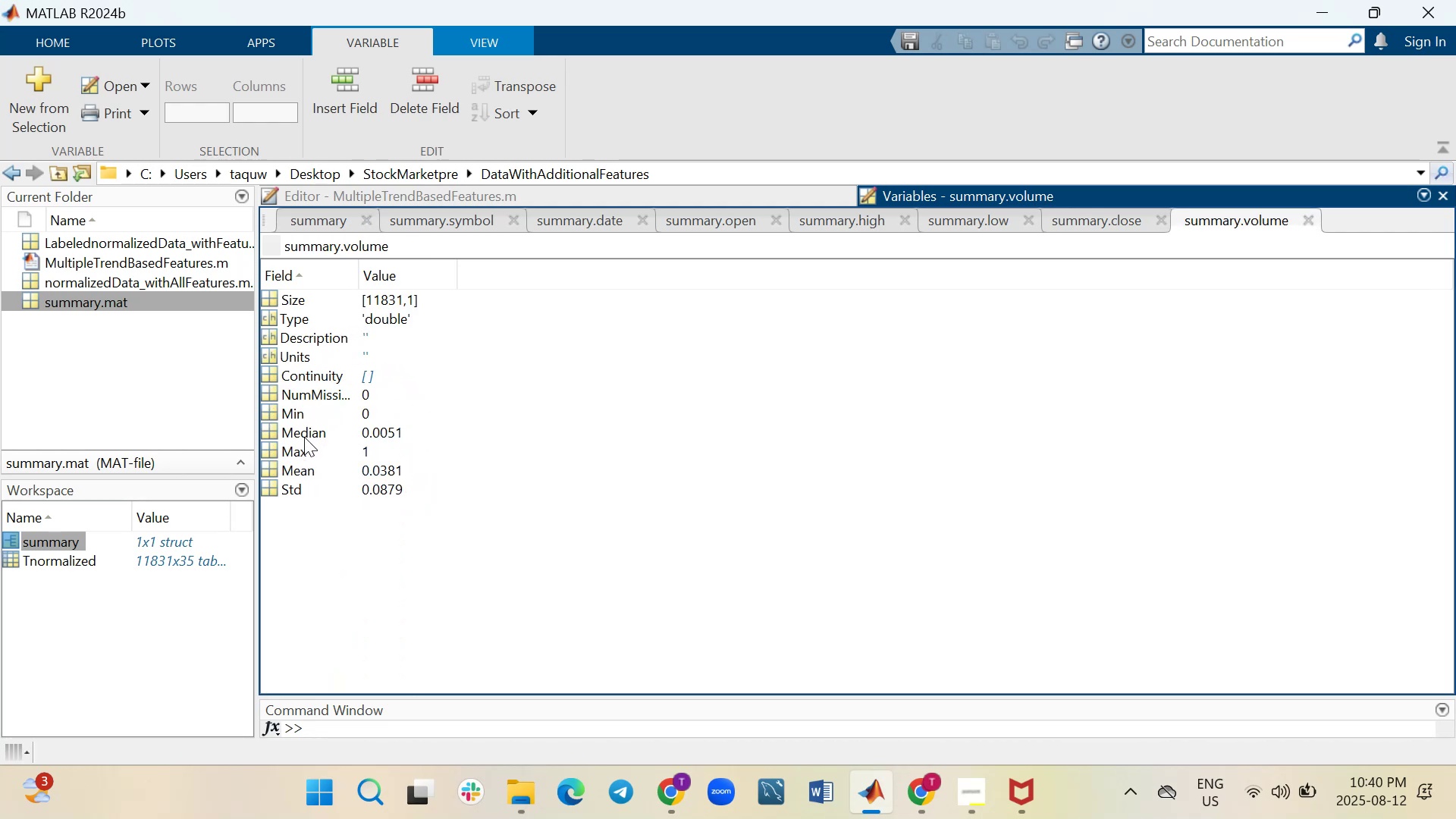 
left_click([304, 224])
 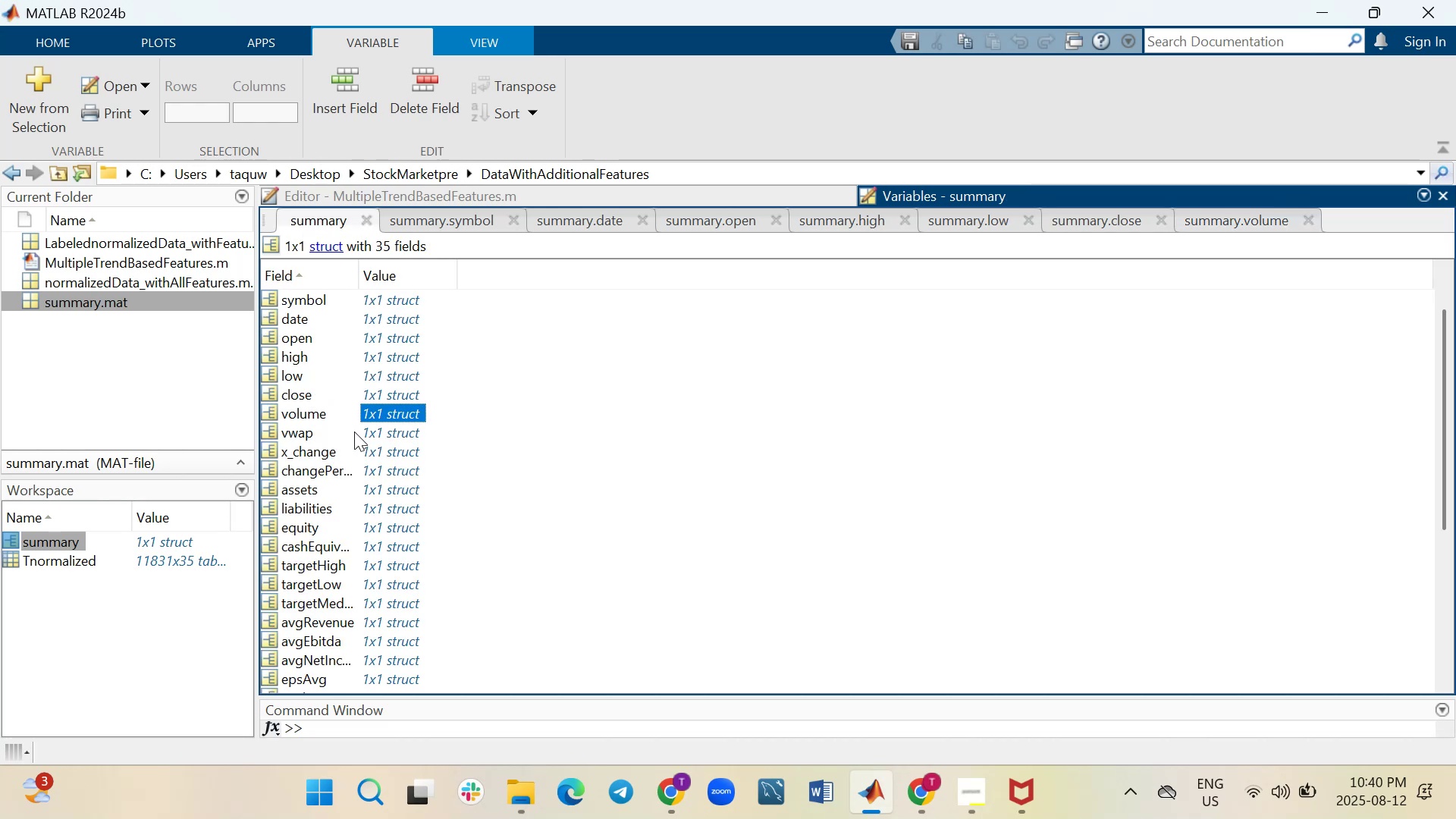 
double_click([386, 431])
 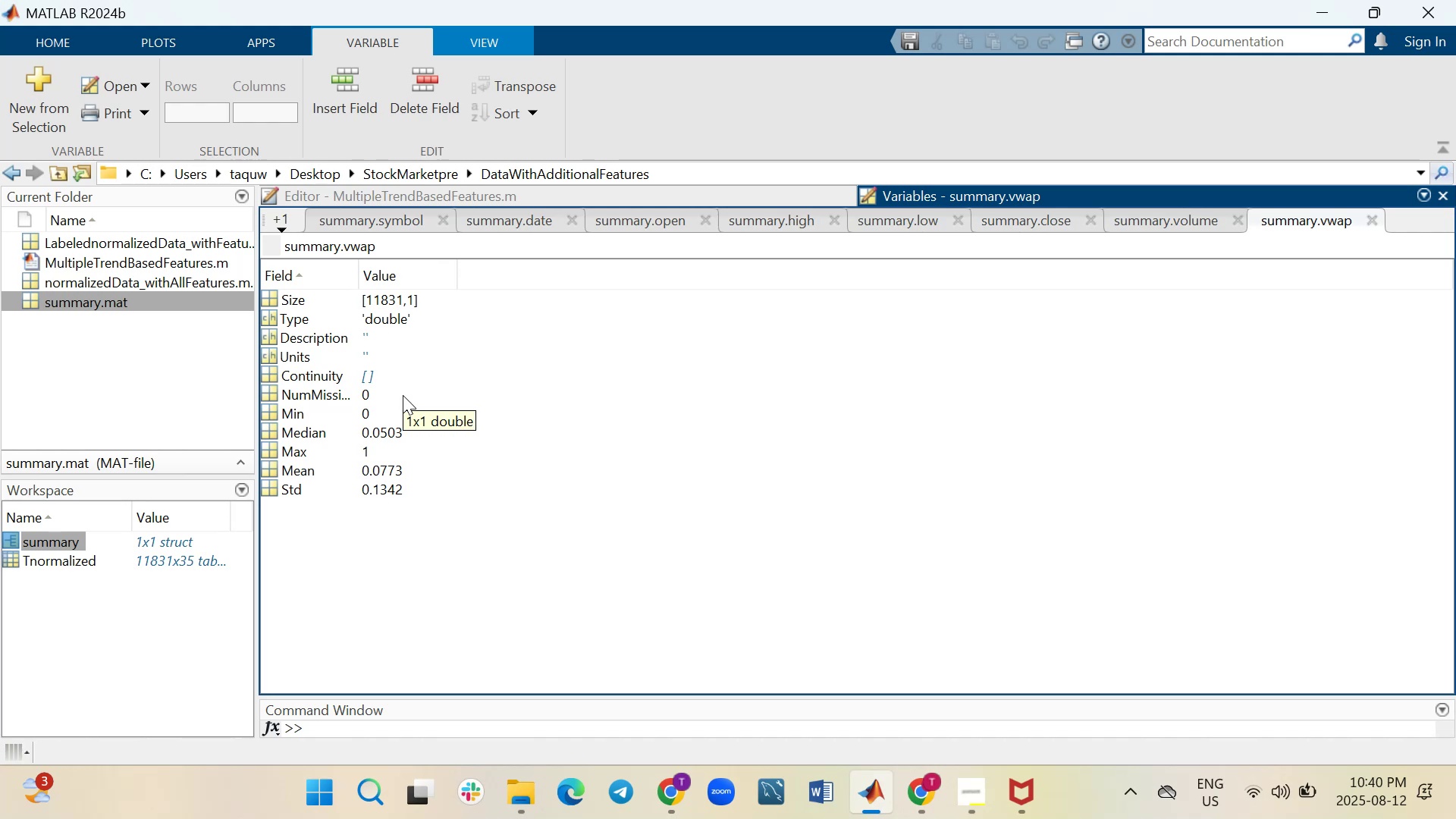 
wait(11.13)
 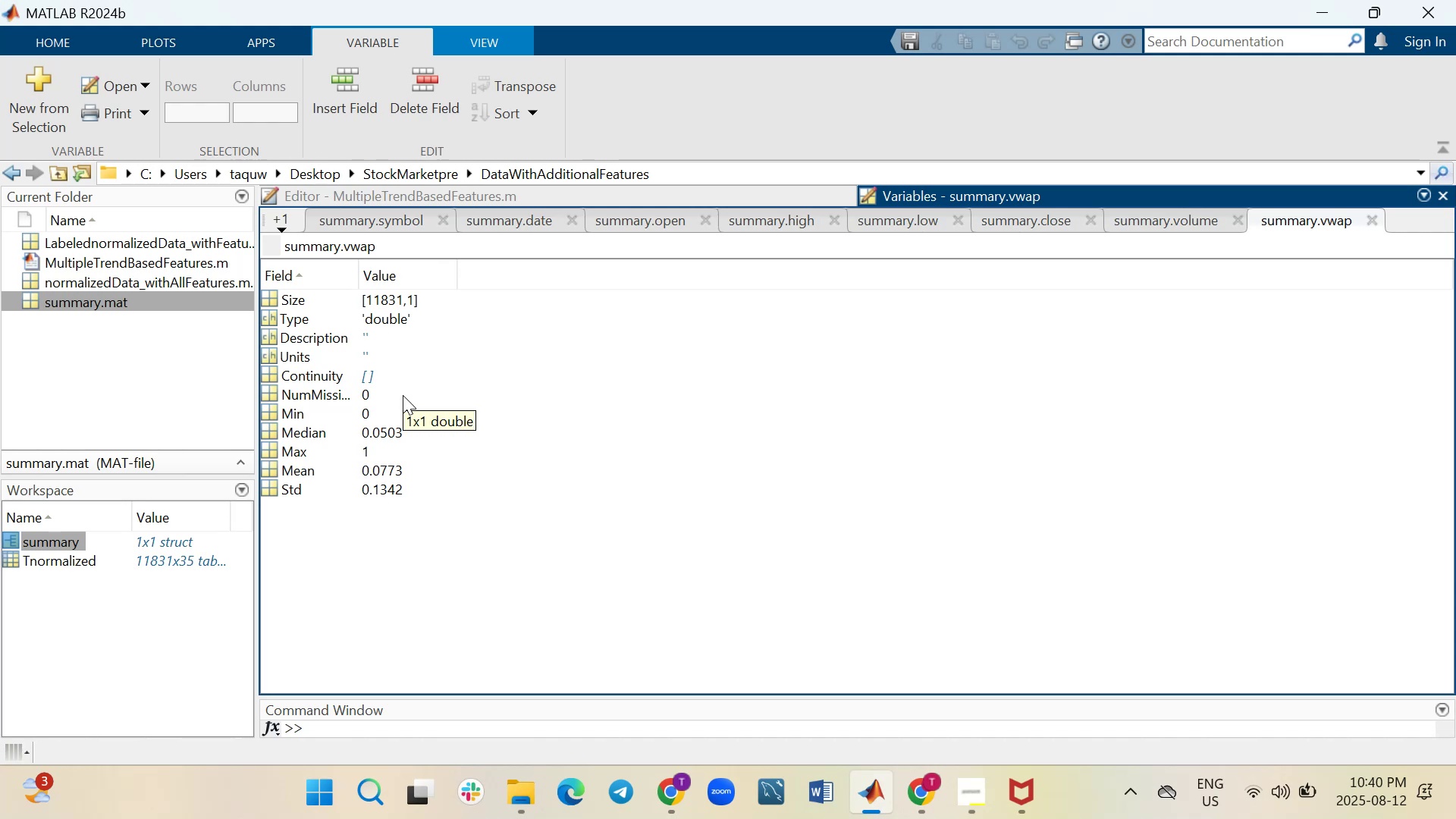 
left_click([288, 222])
 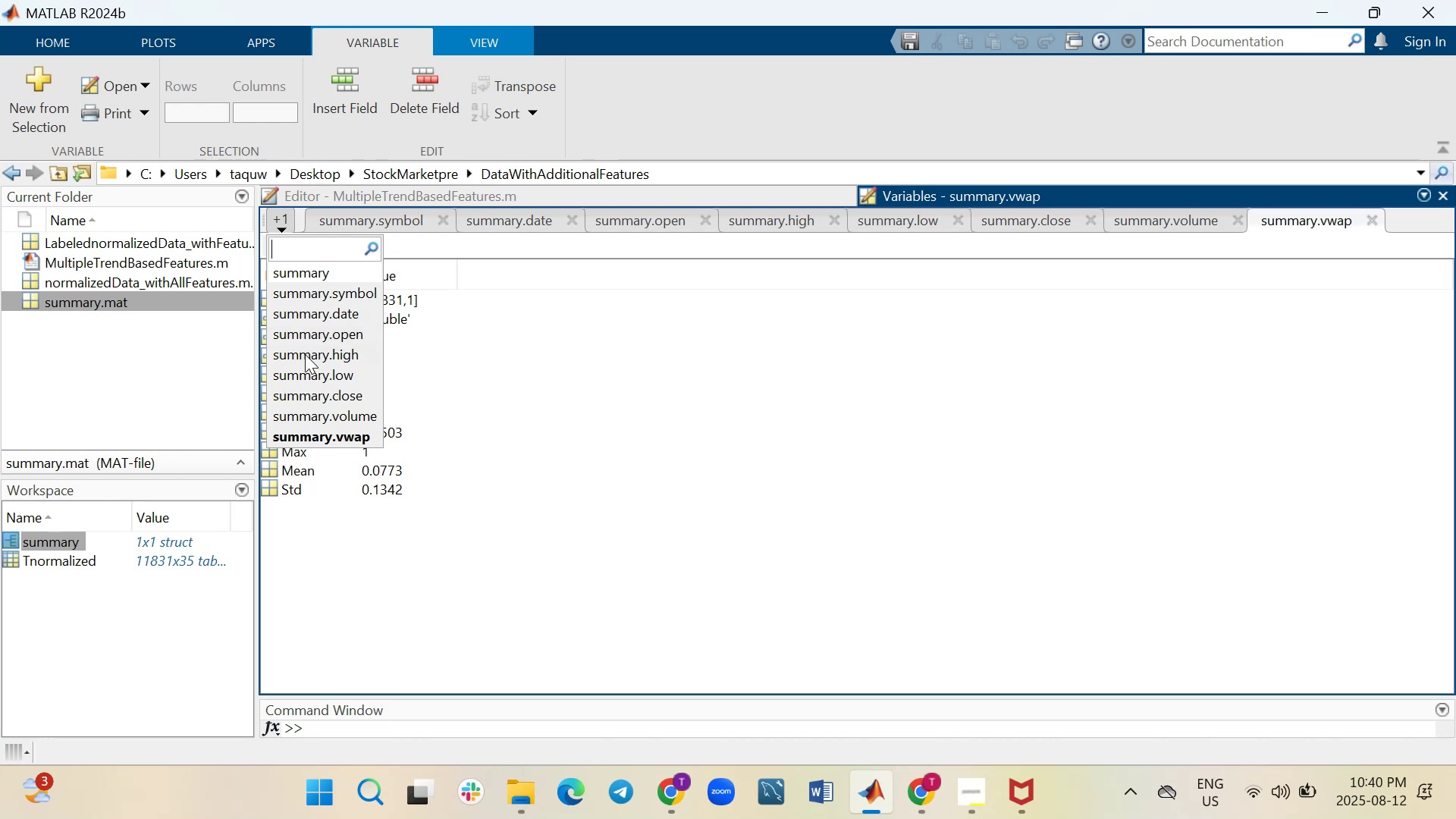 
left_click([491, 379])
 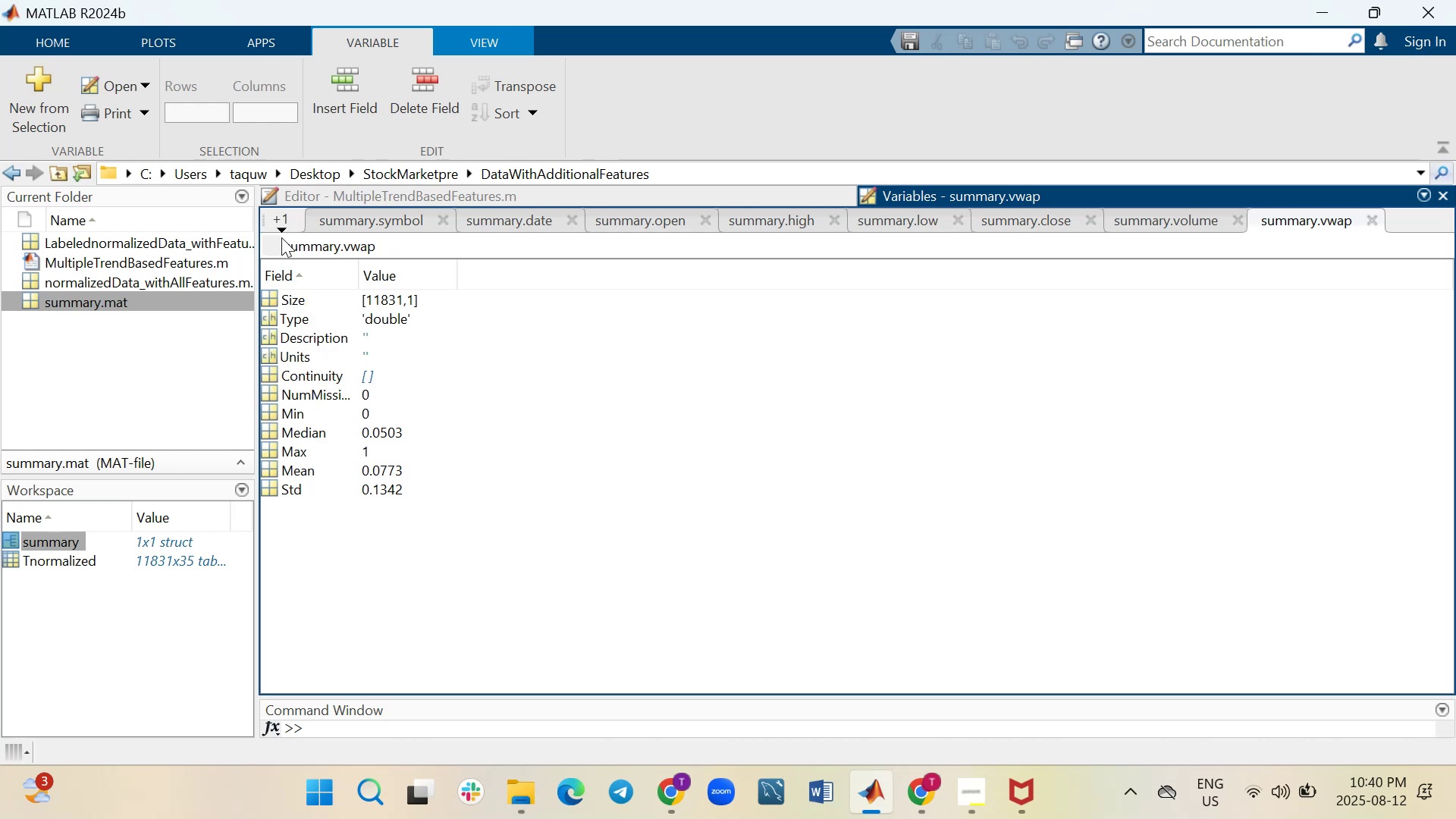 
left_click([281, 229])
 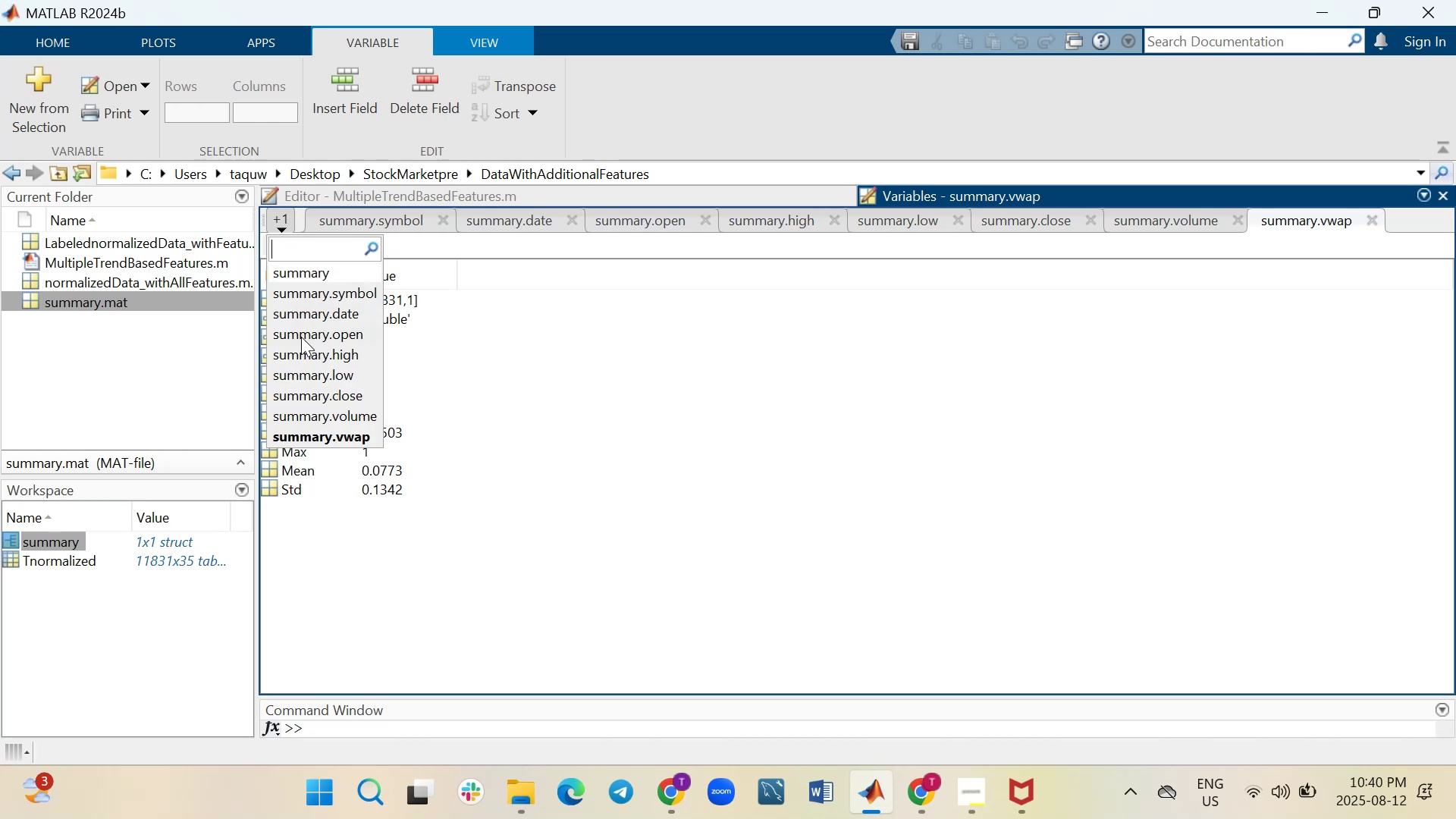 
left_click([539, 367])
 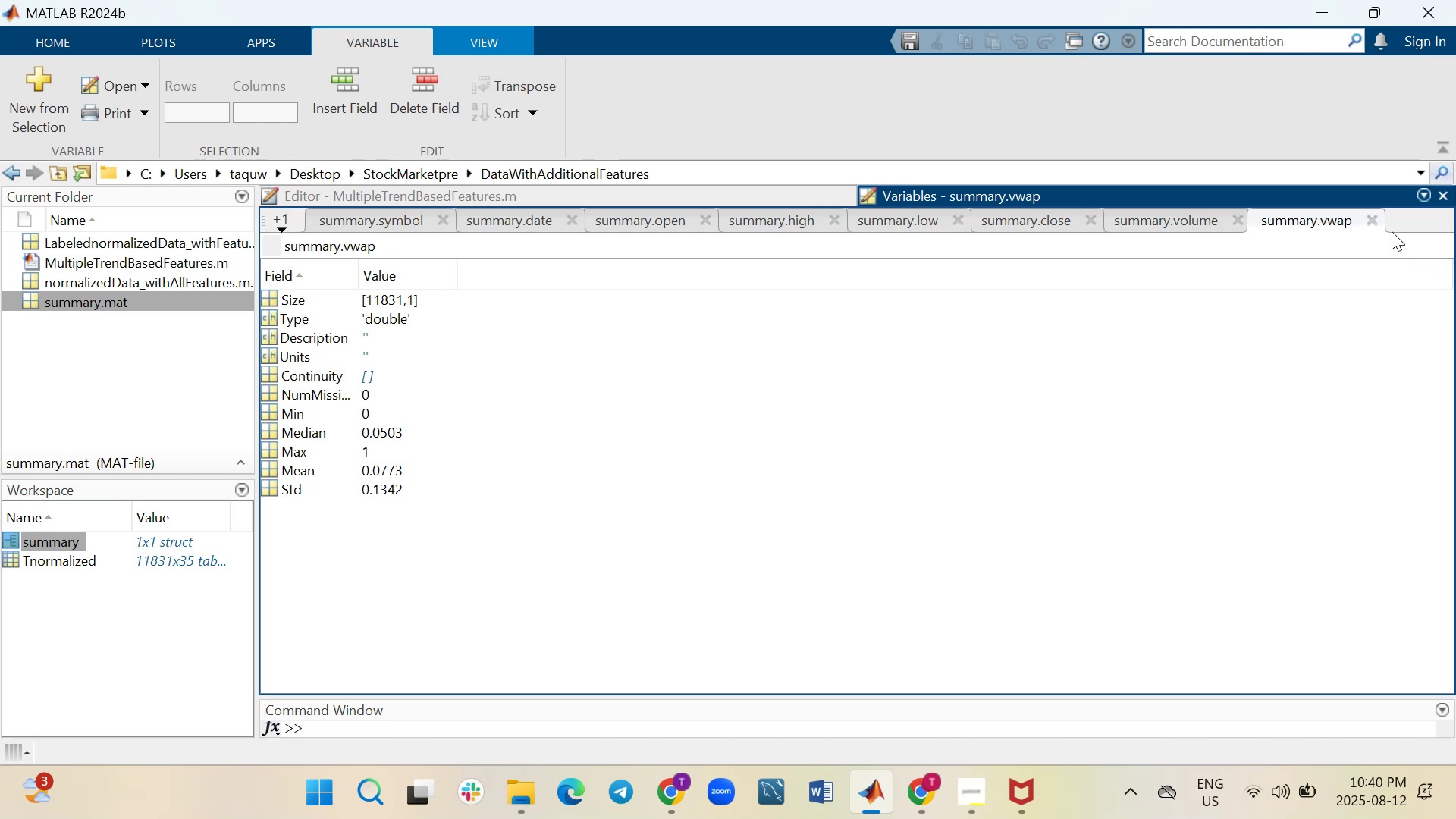 
left_click([1379, 225])
 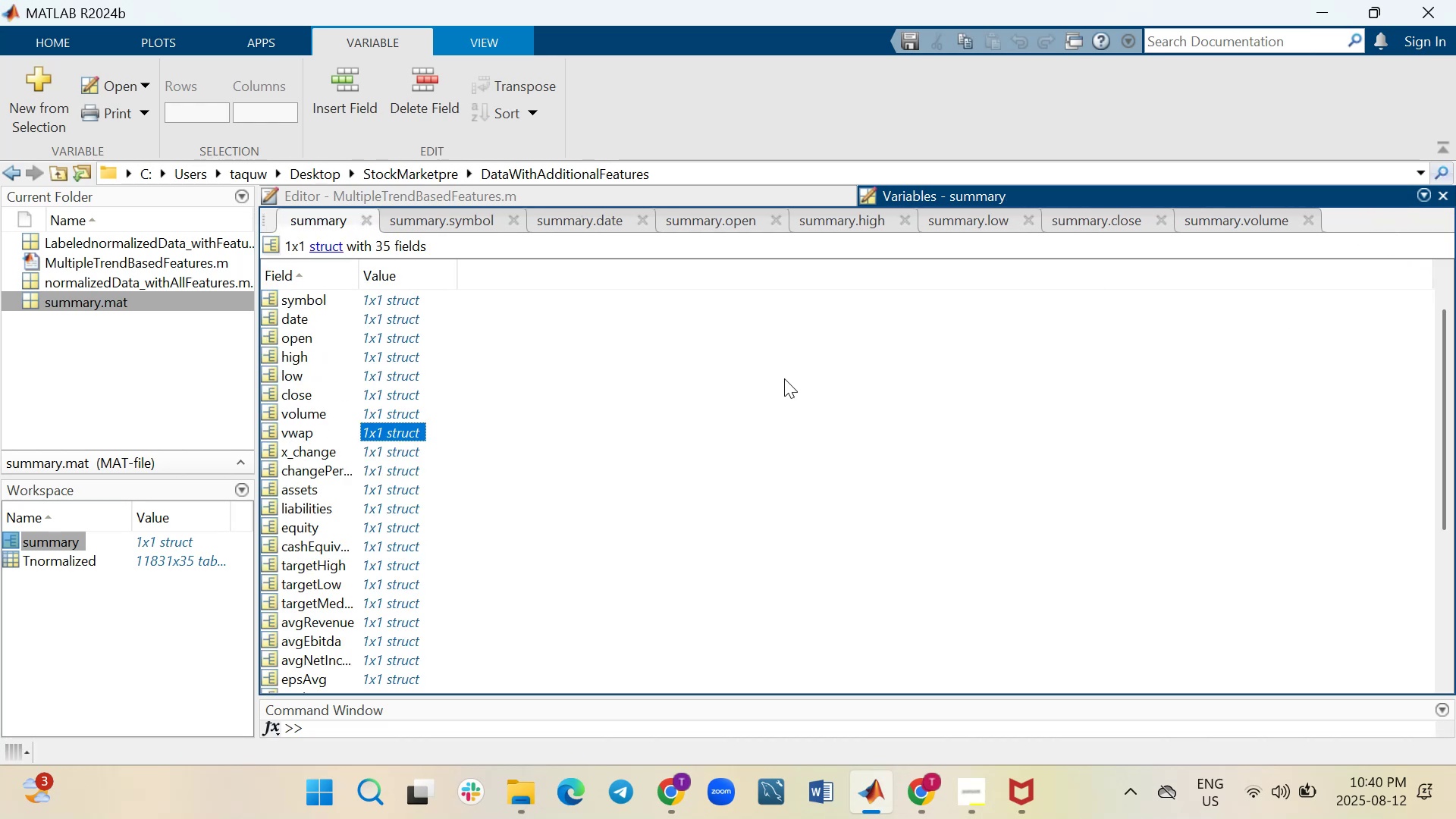 
scroll: coordinate [611, 421], scroll_direction: down, amount: 15.0
 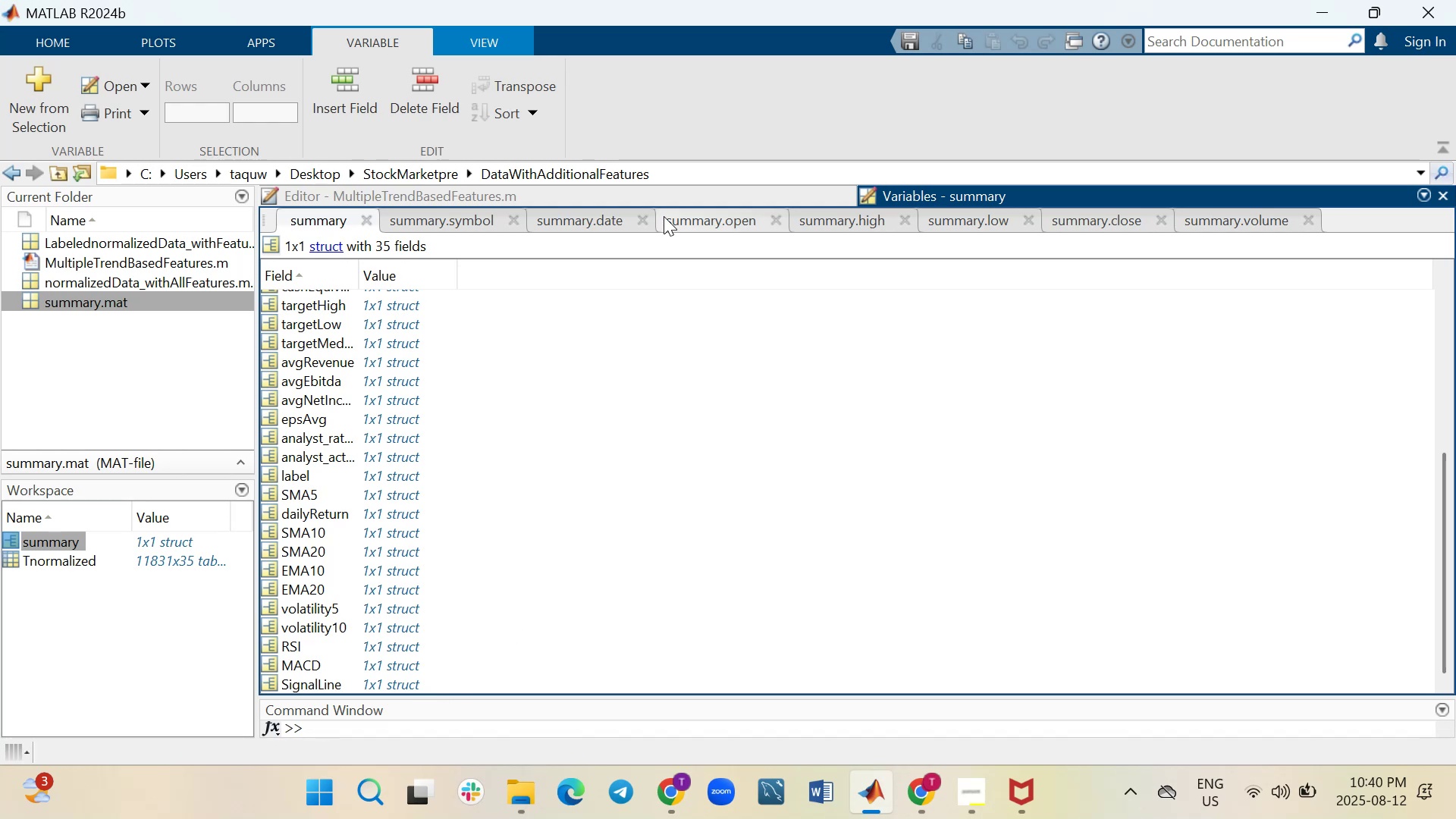 
left_click([639, 220])
 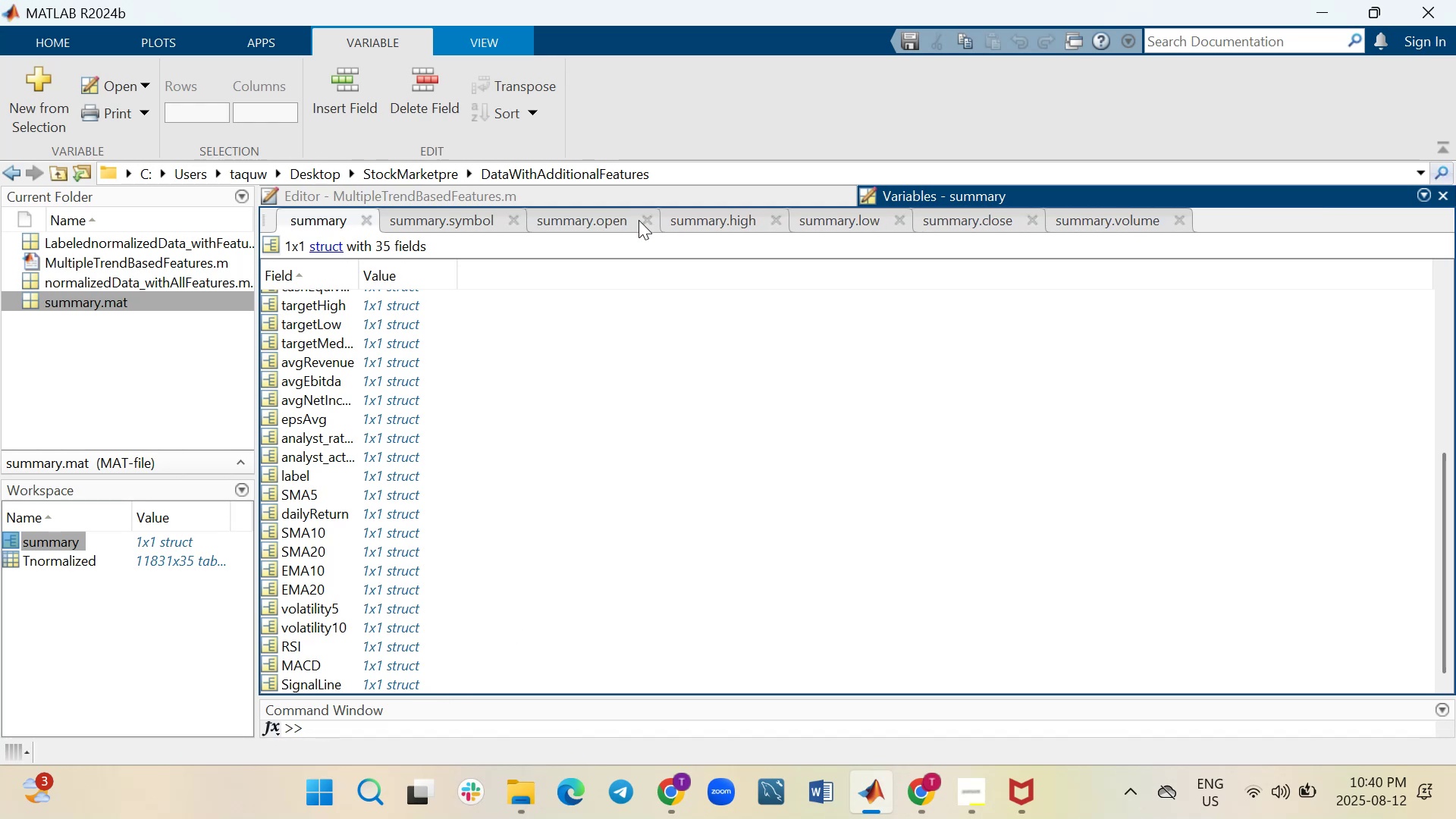 
left_click([639, 220])
 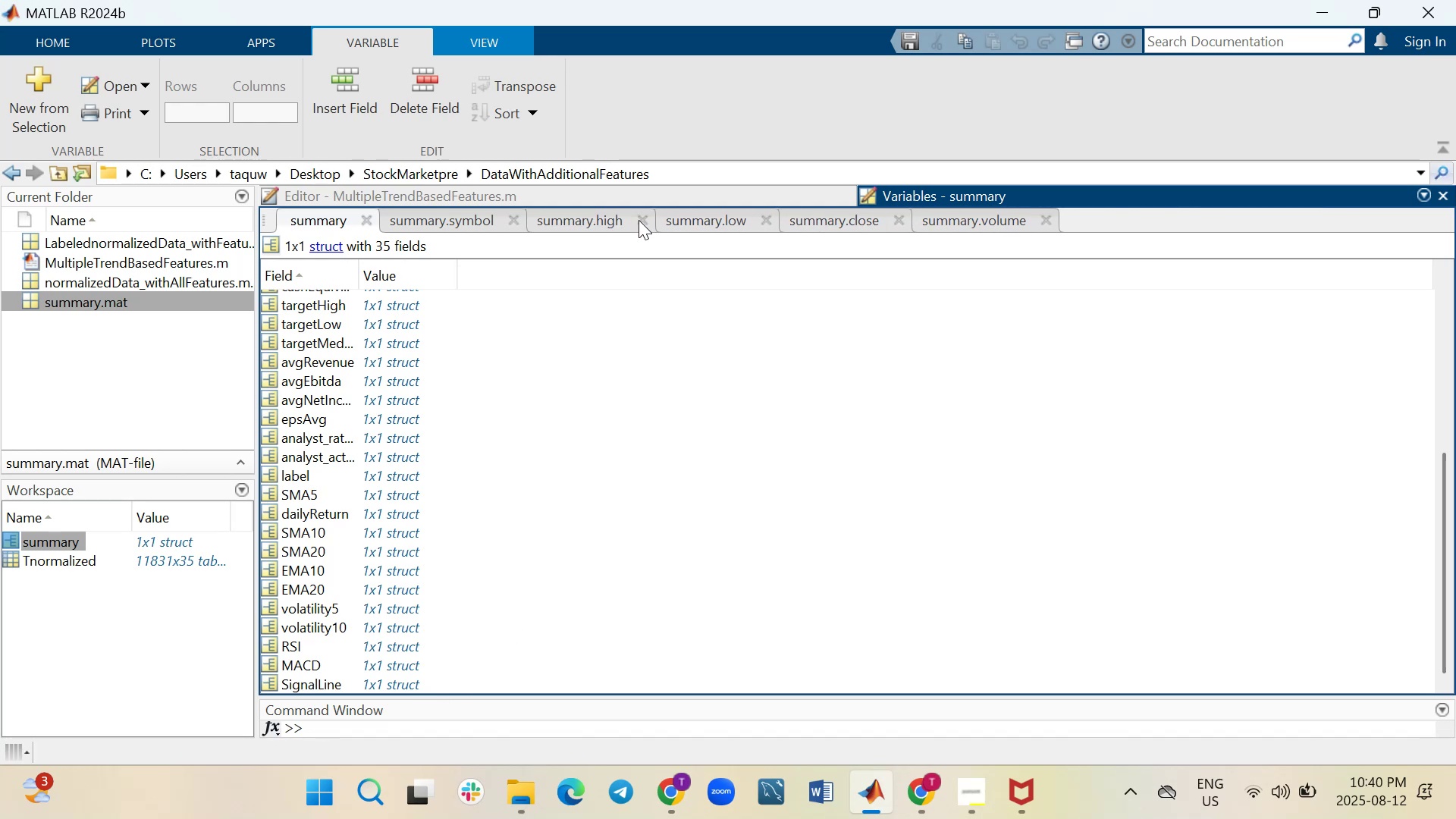 
left_click([639, 220])
 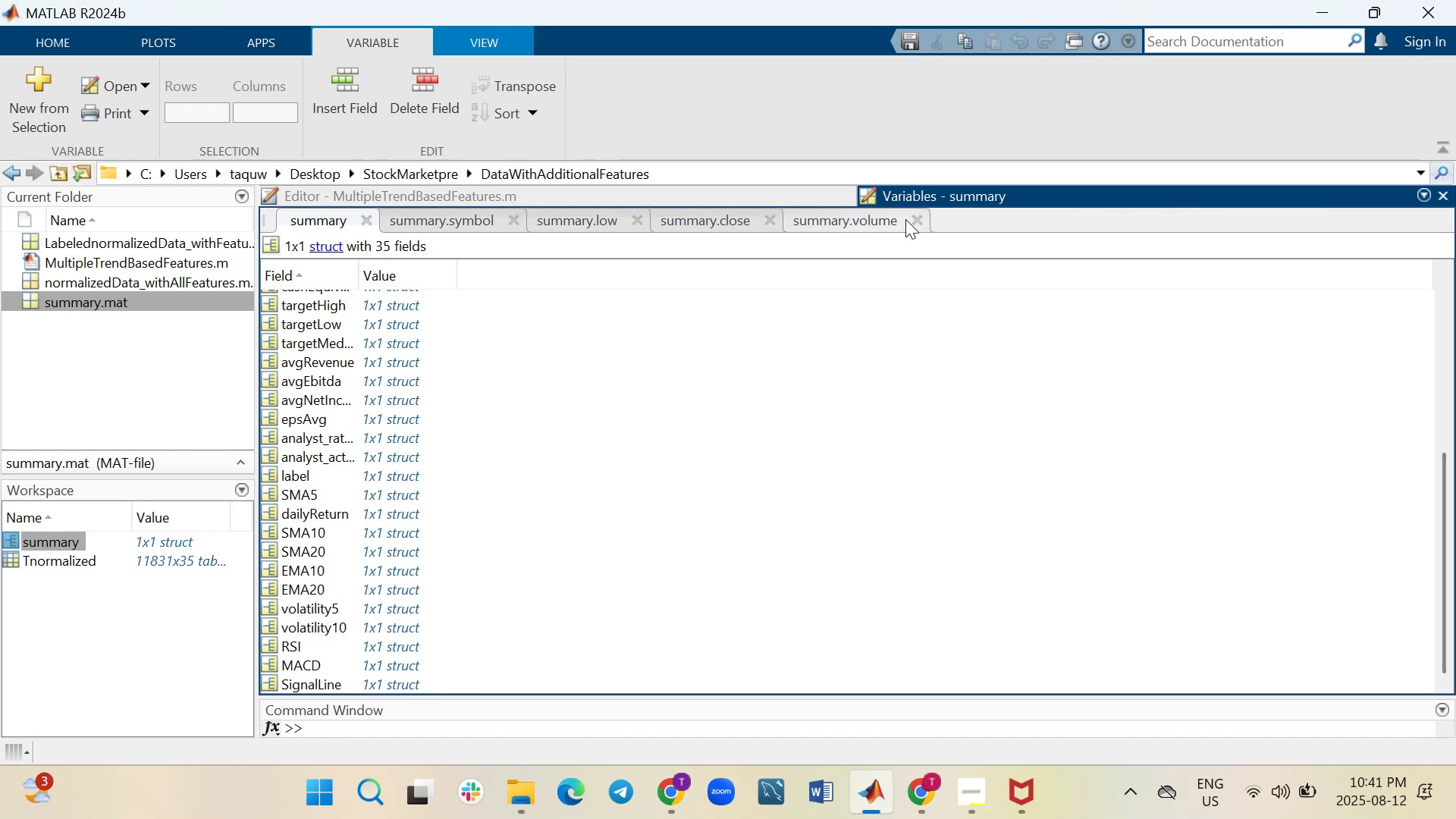 
left_click([913, 228])
 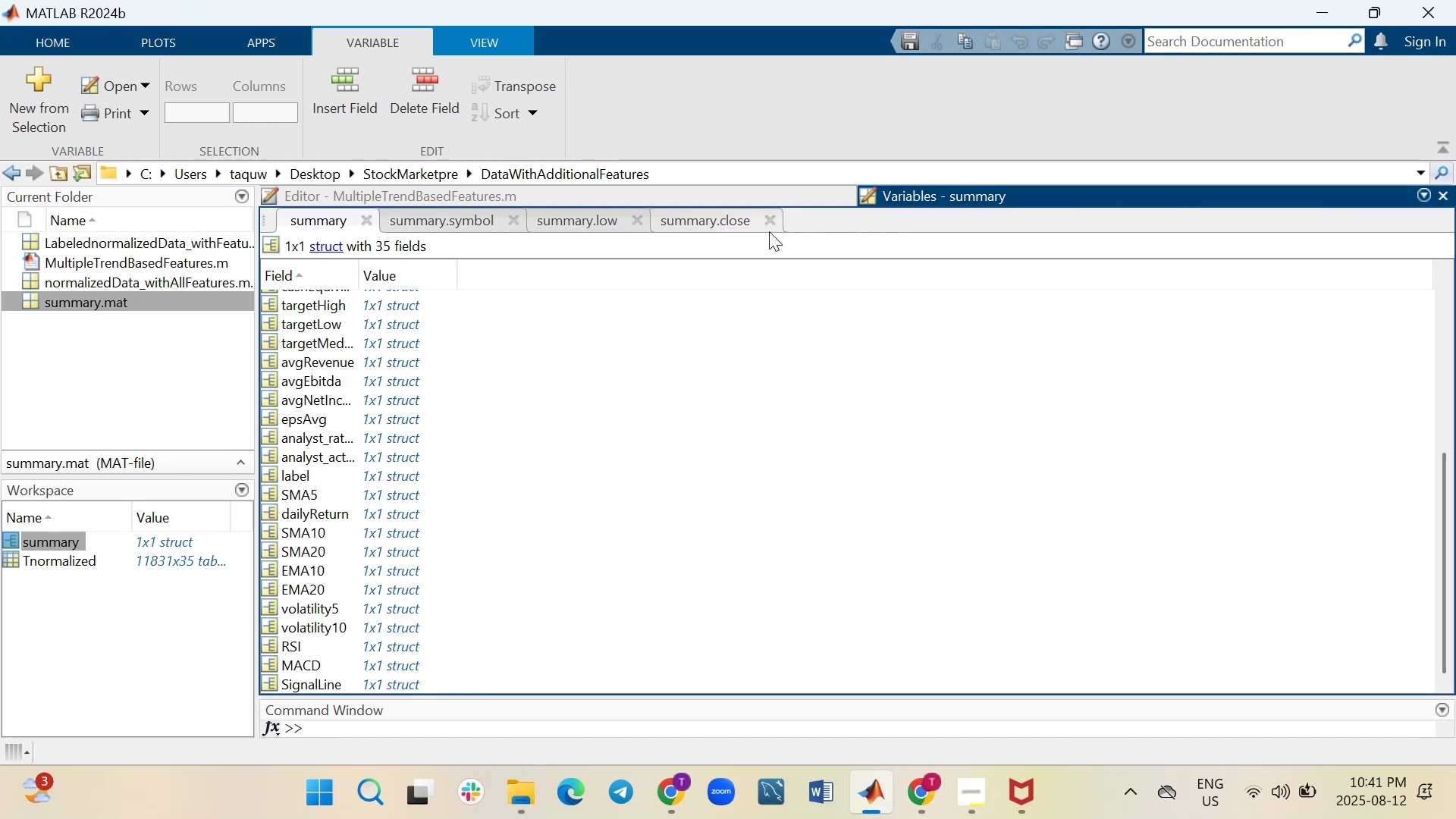 
left_click([767, 220])
 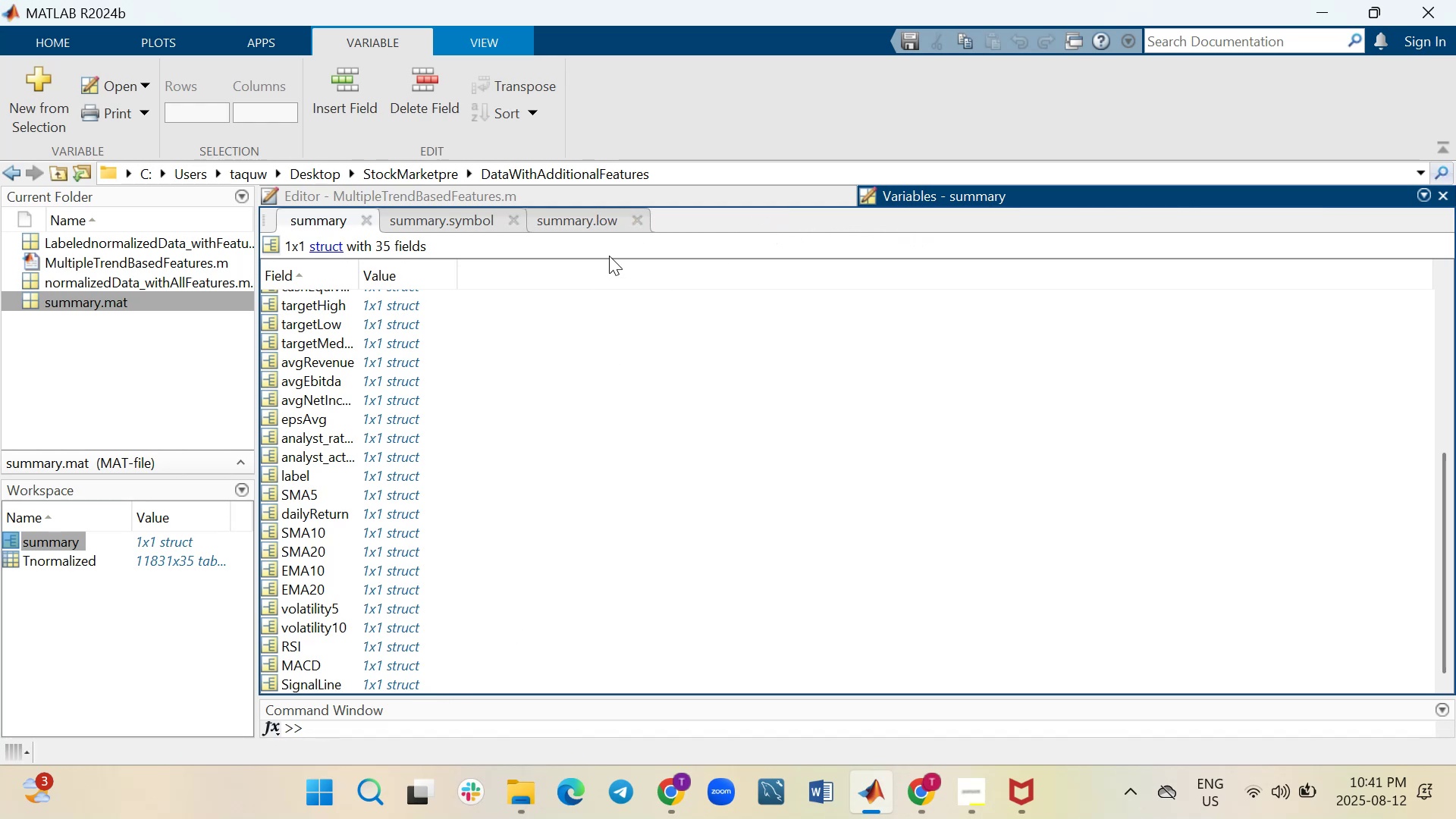 
left_click([639, 219])
 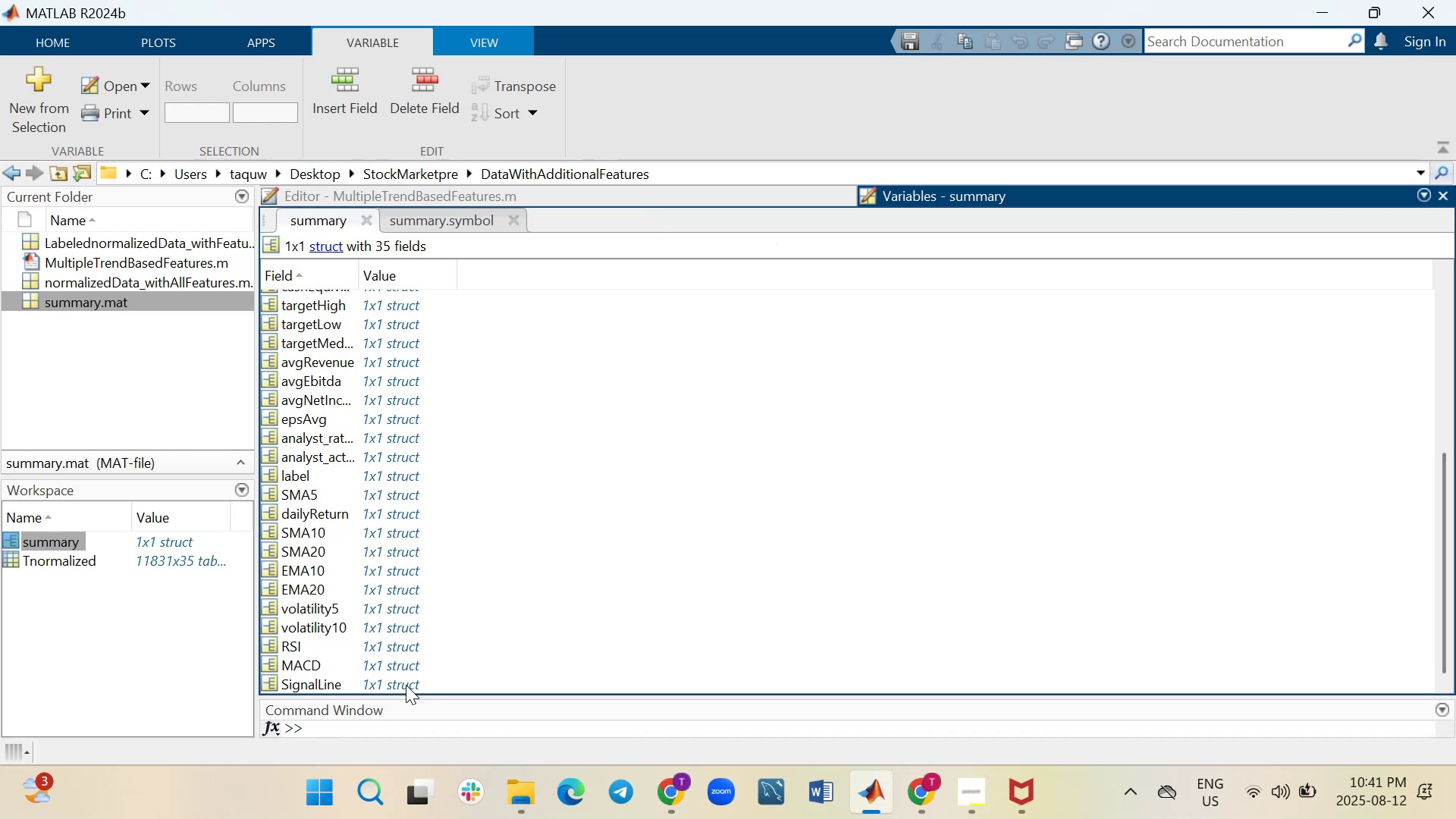 
double_click([405, 685])
 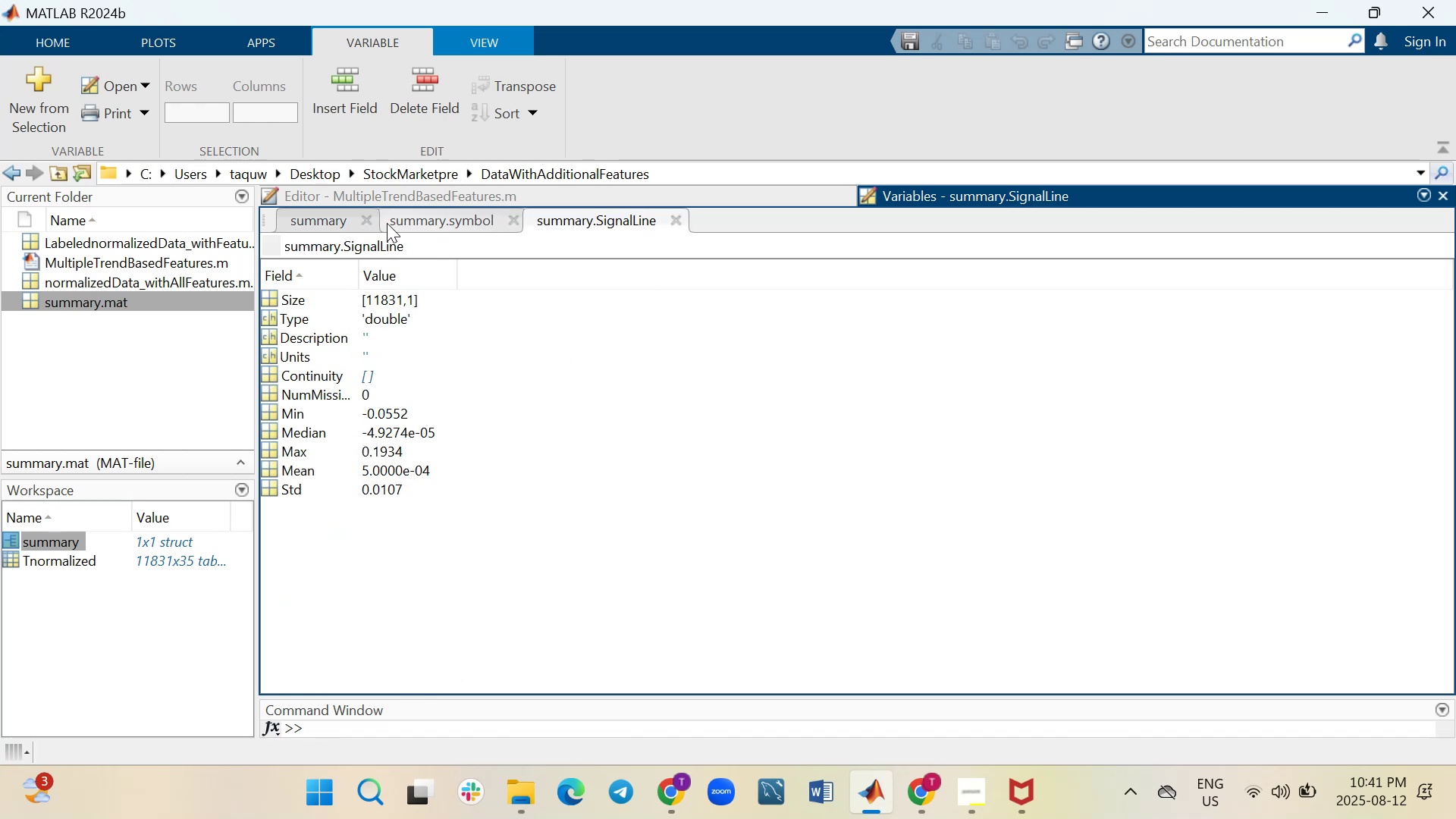 
left_click([342, 222])
 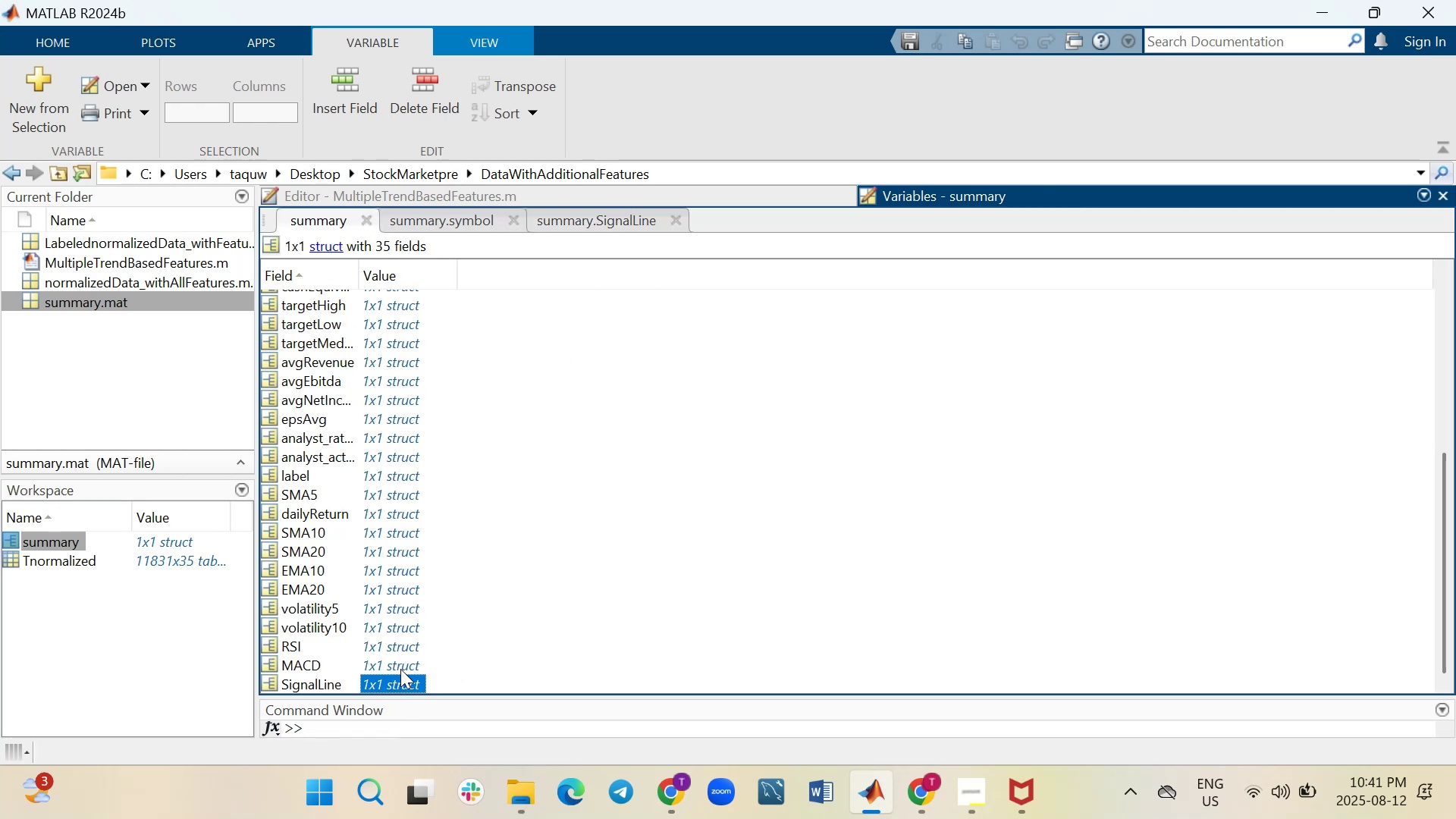 
double_click([400, 669])
 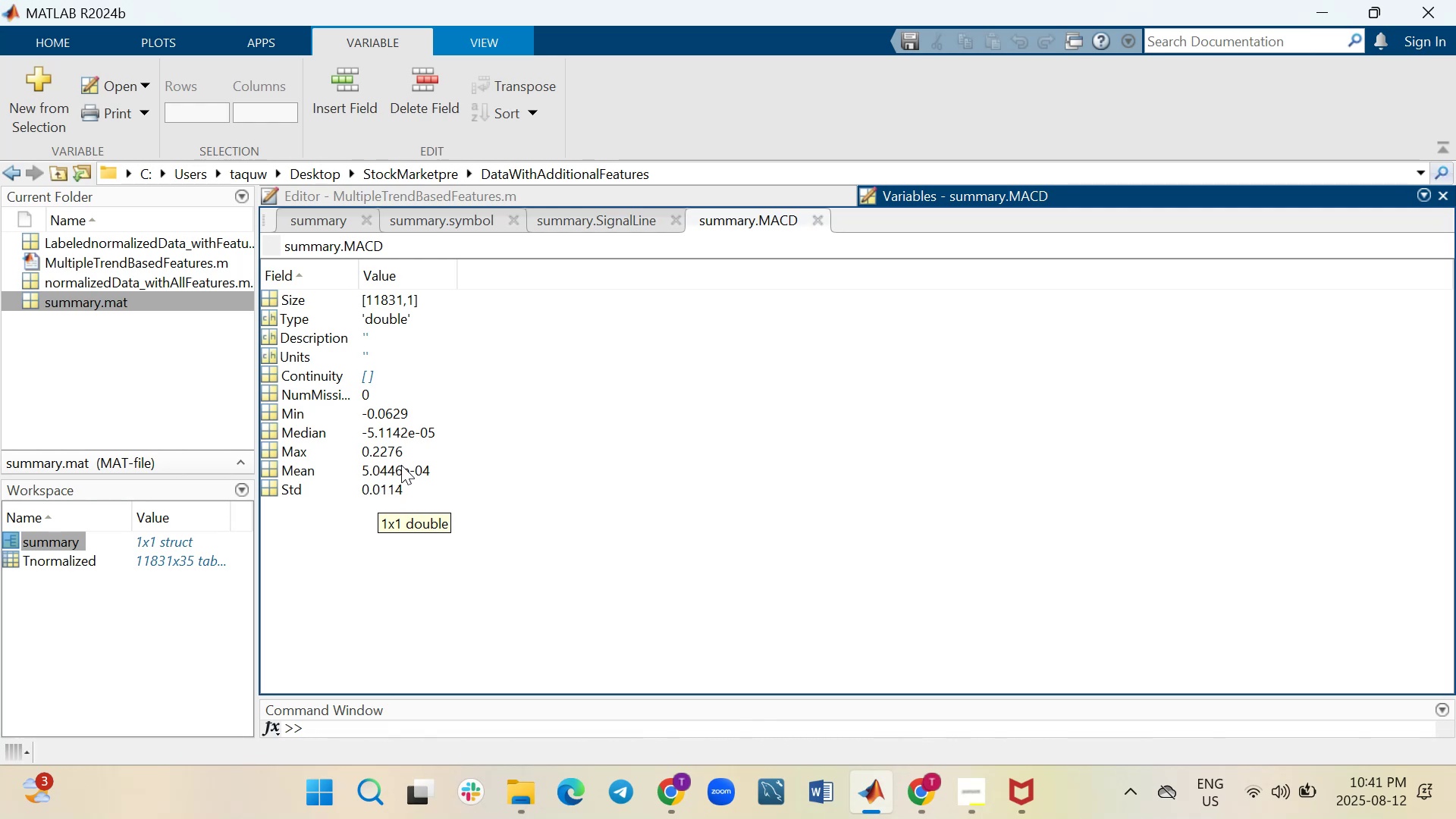 
wait(16.35)
 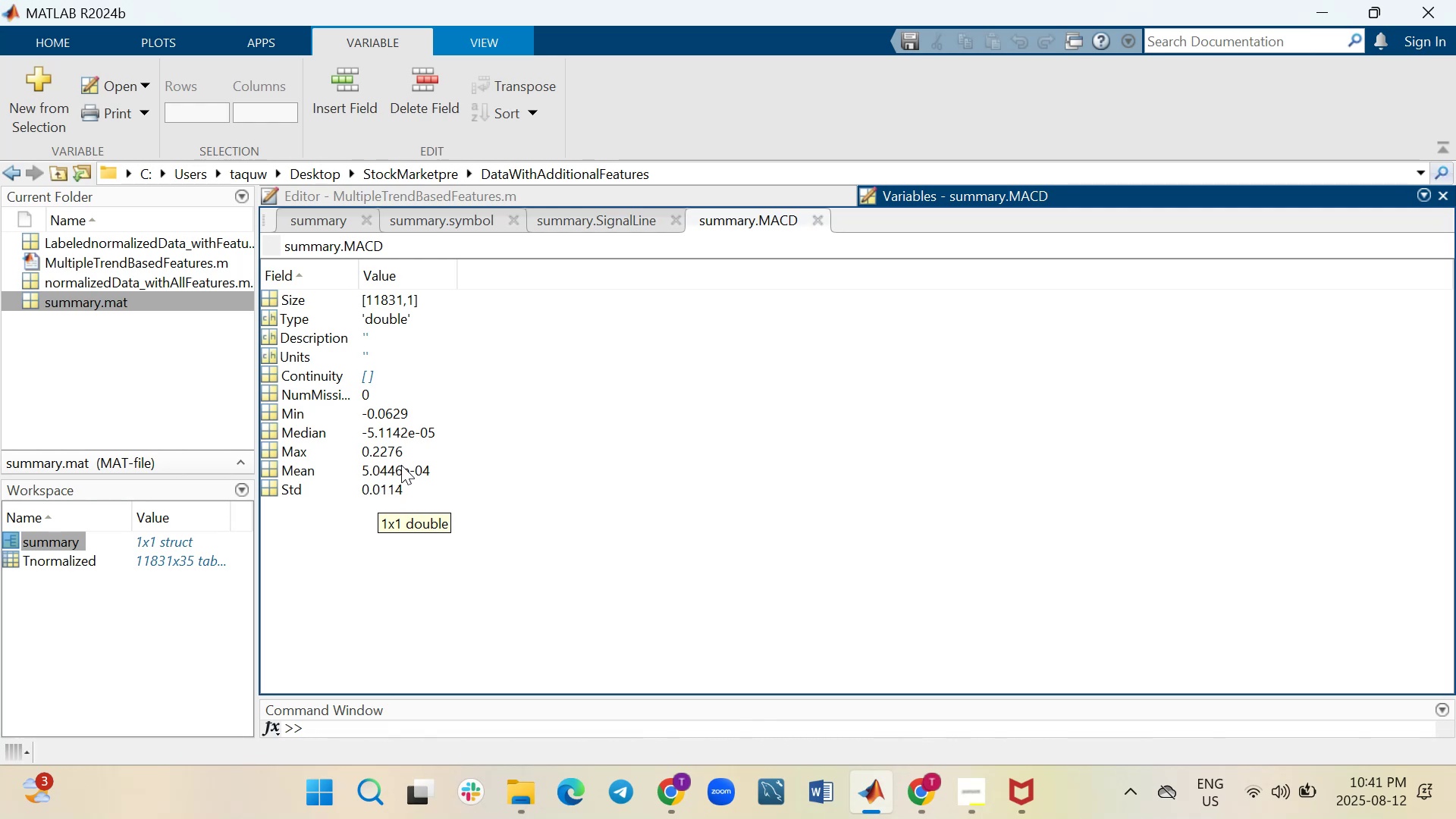 
left_click([305, 221])
 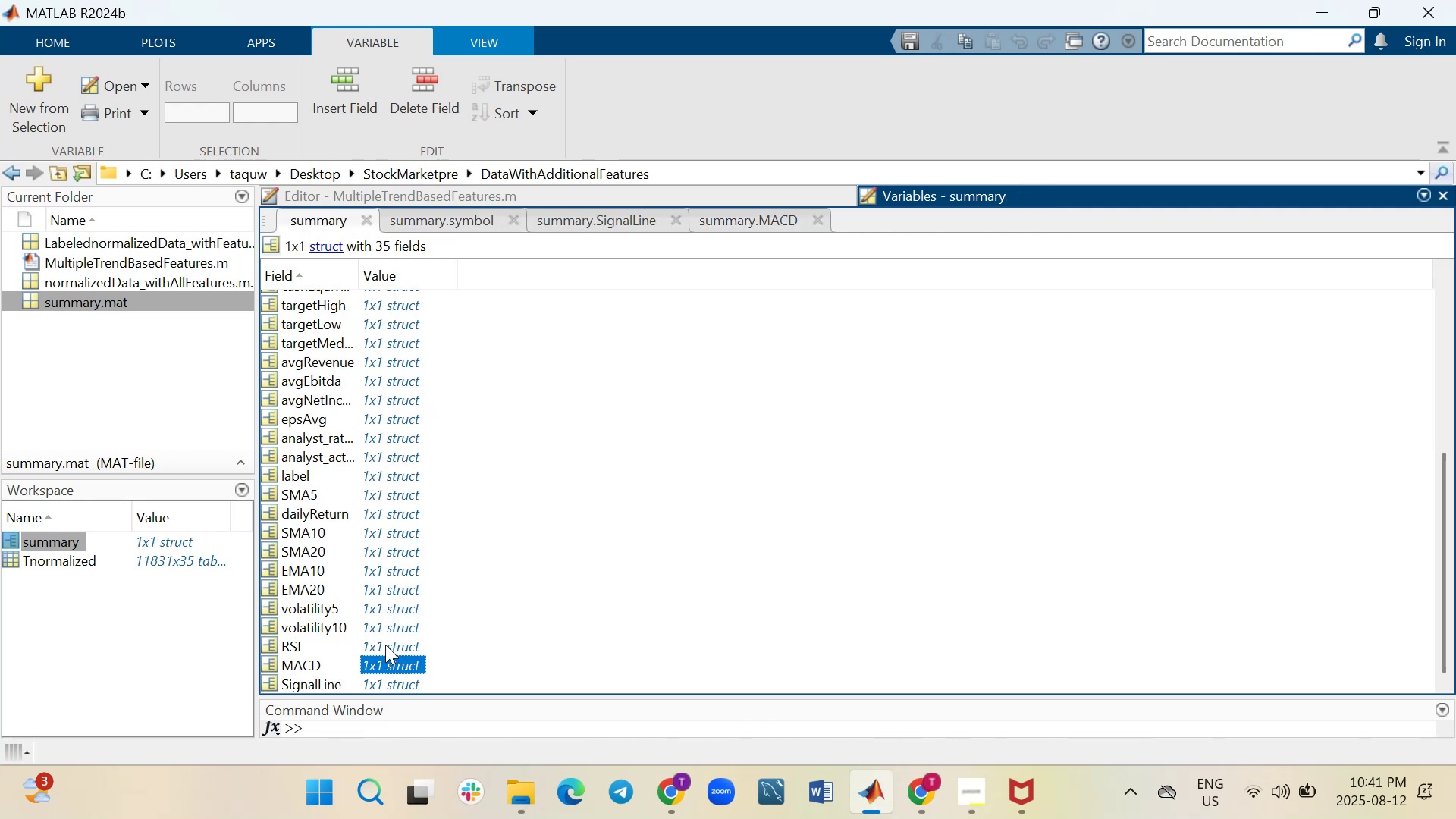 
double_click([385, 645])
 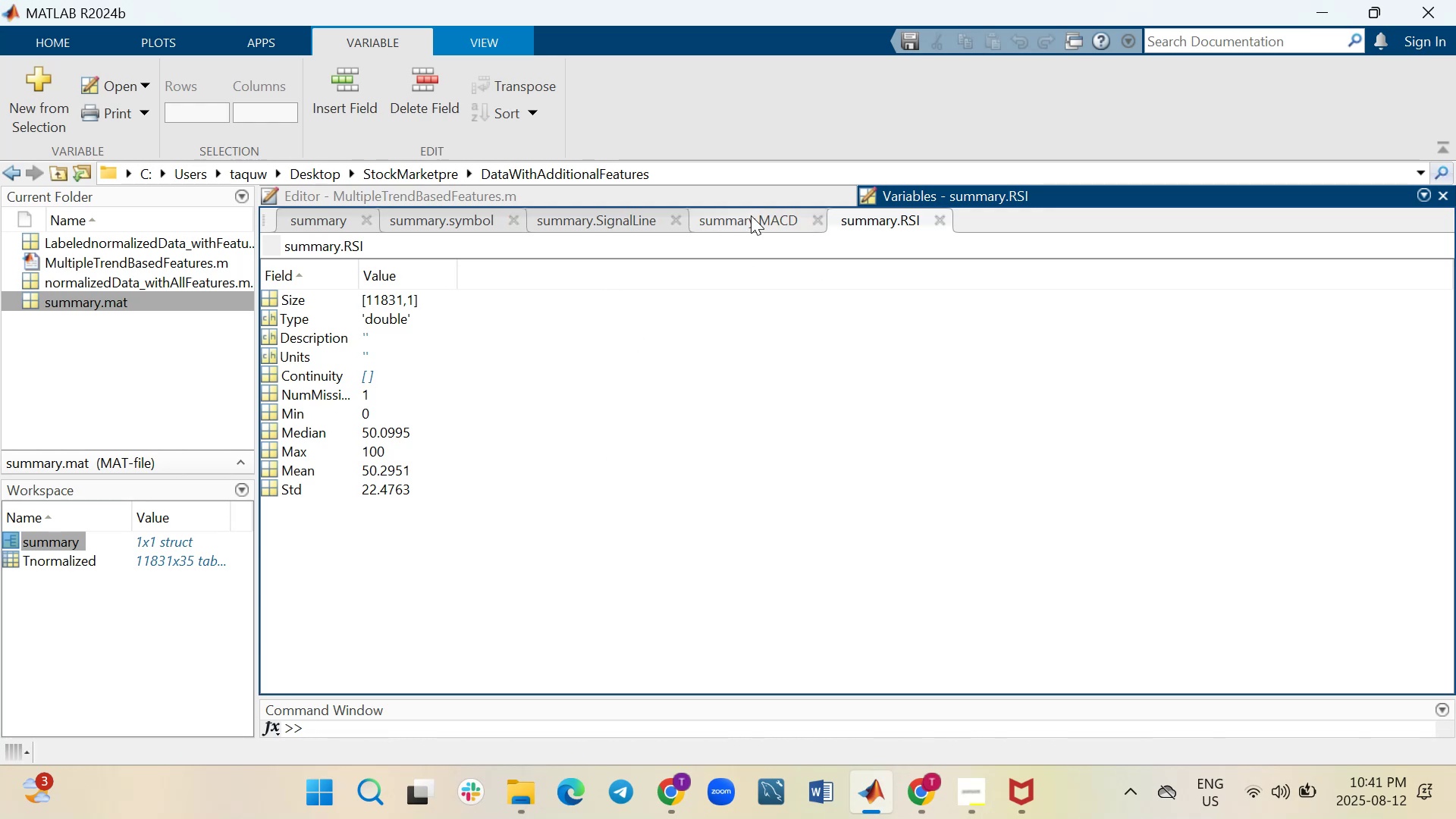 
wait(5.03)
 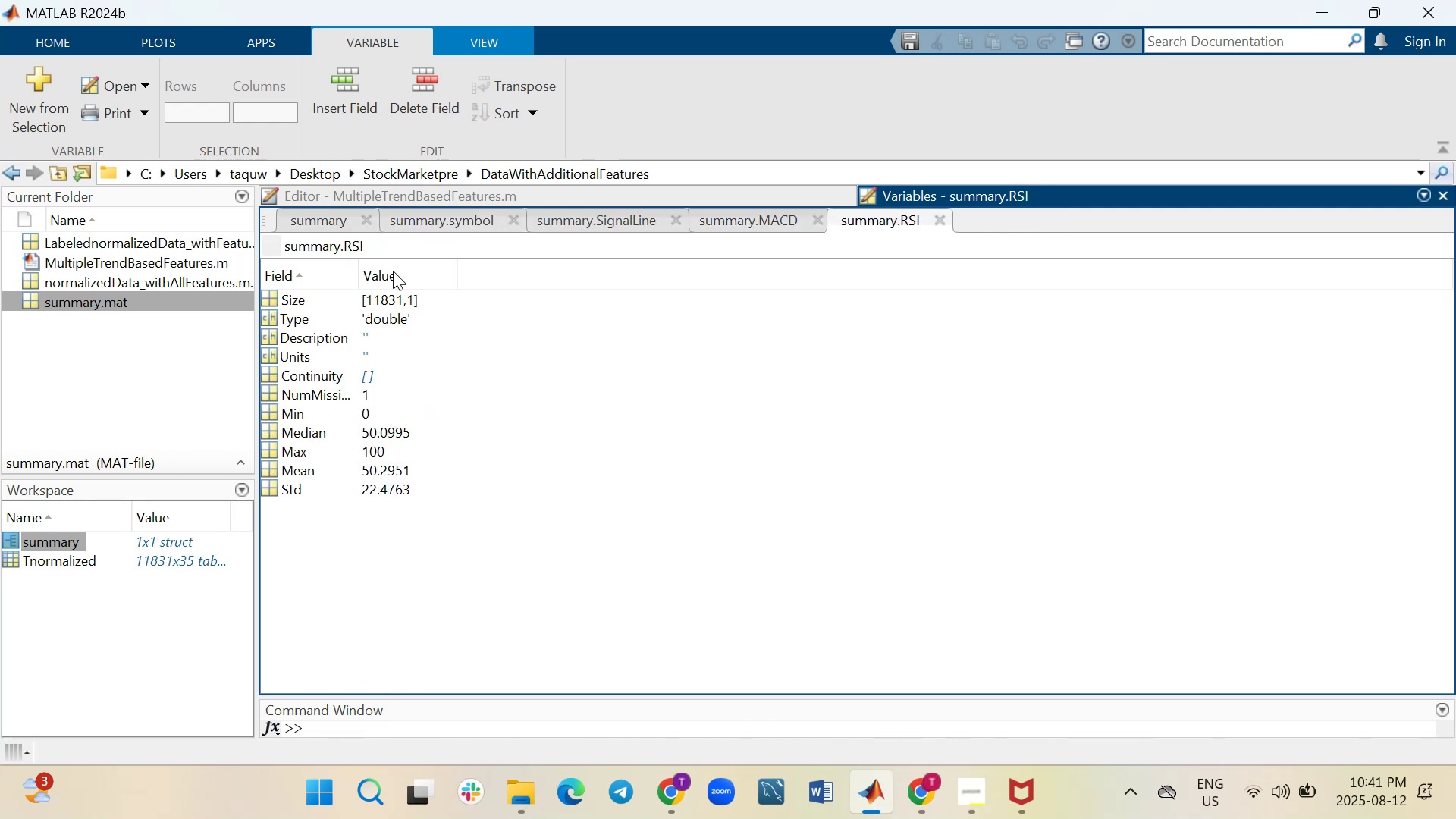 
left_click([576, 193])
 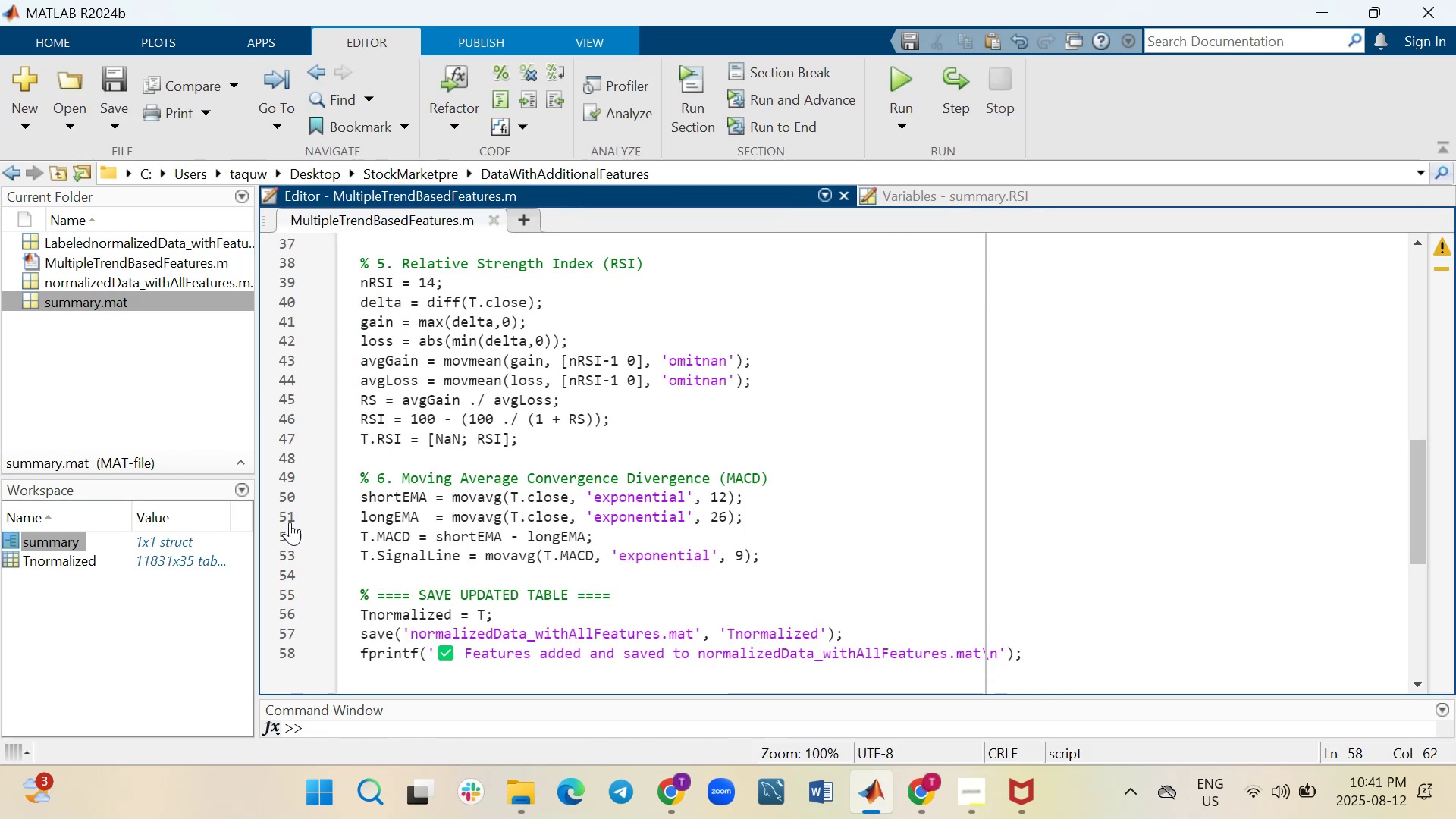 
left_click([514, 791])
 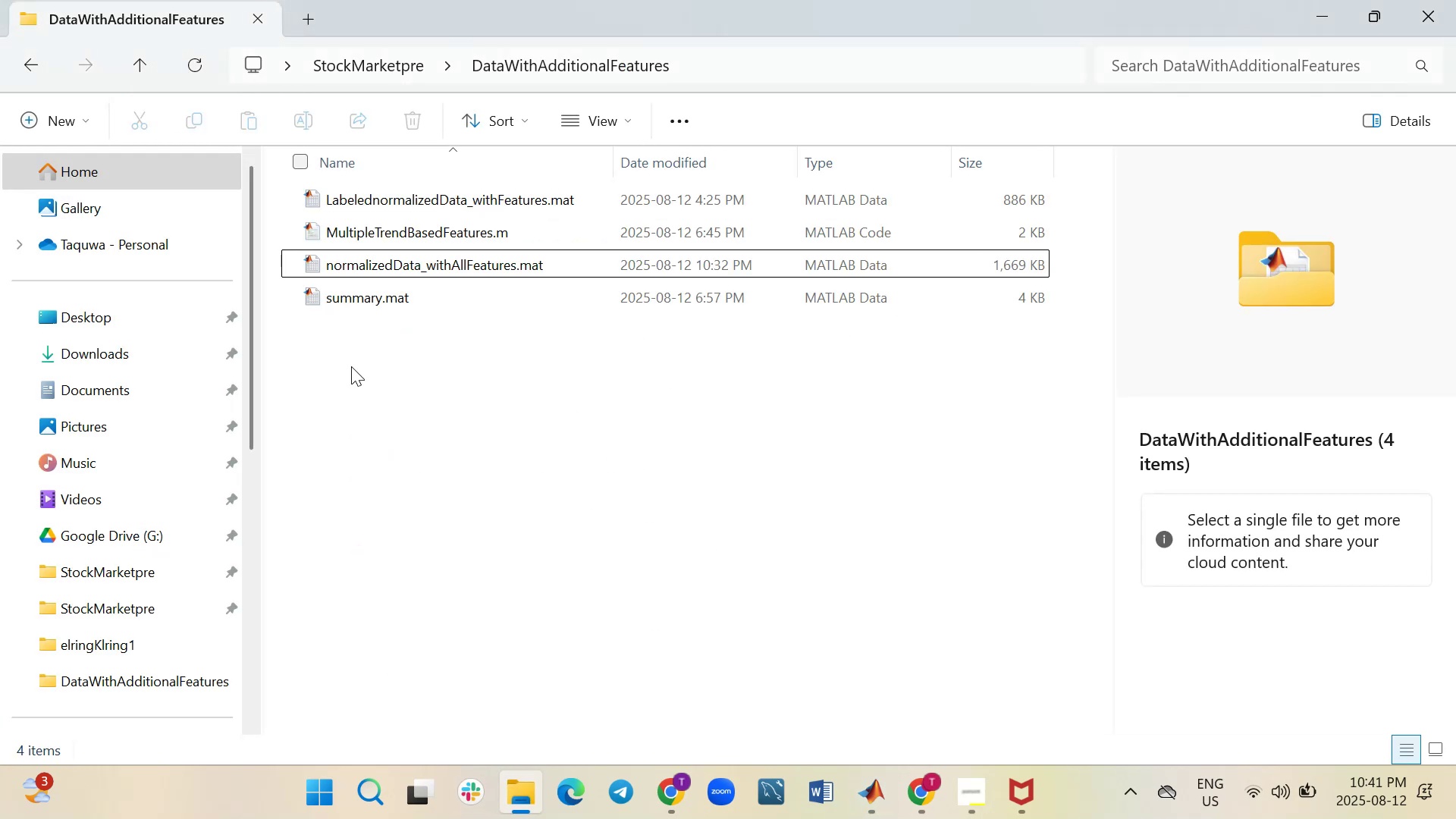 
left_click([369, 350])
 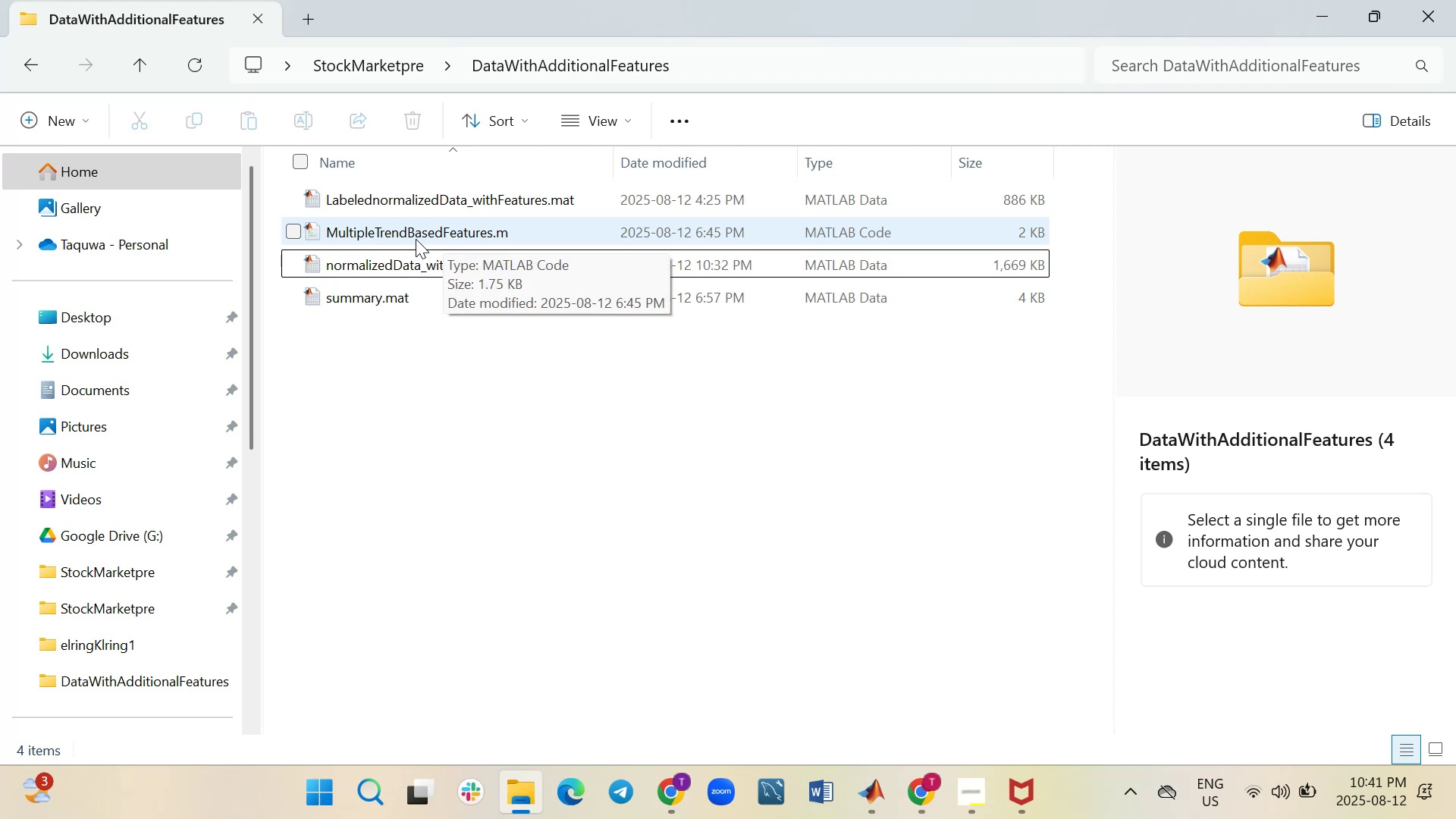 
wait(8.42)
 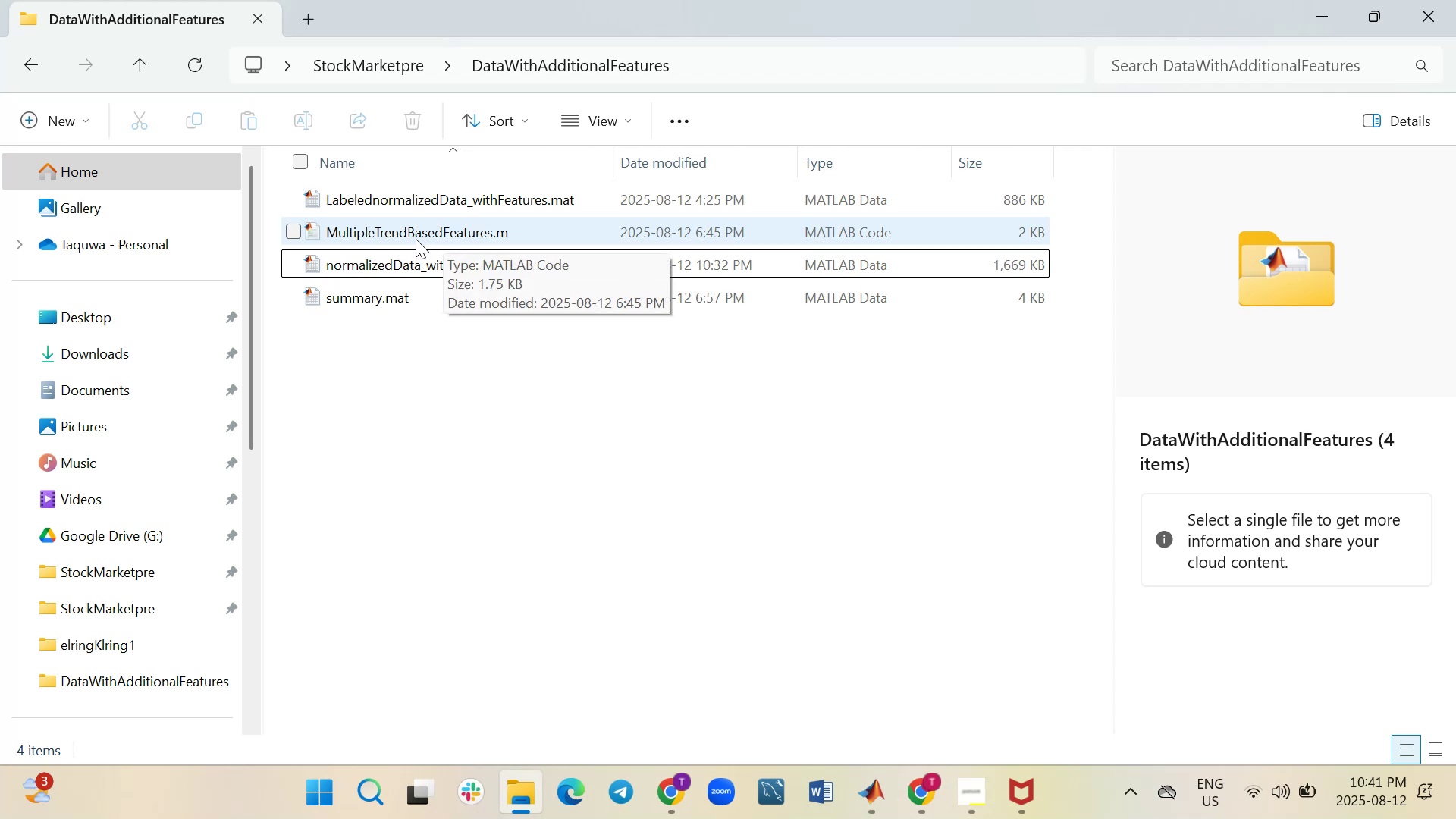 
left_click([389, 234])
 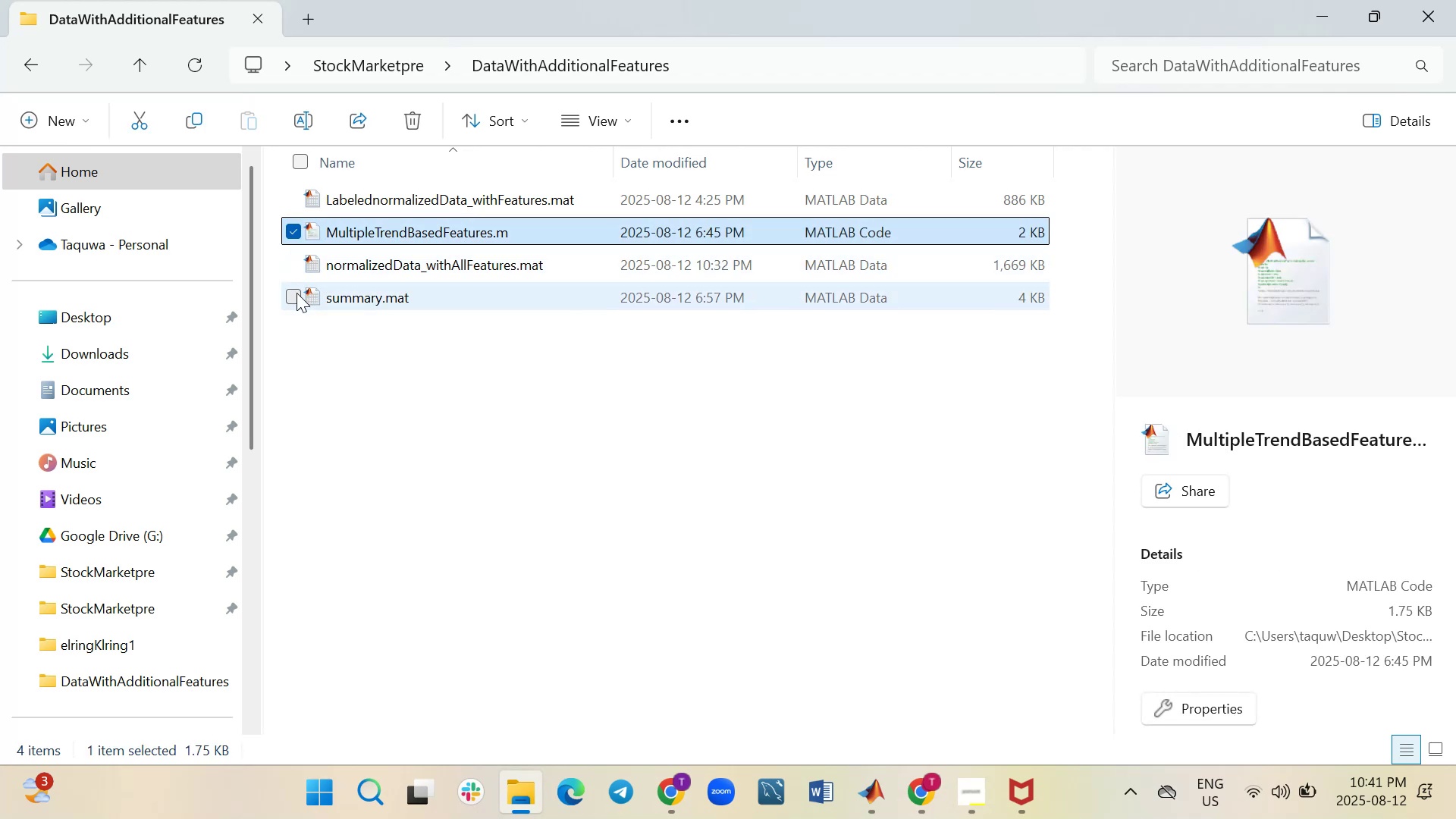 
left_click([295, 293])
 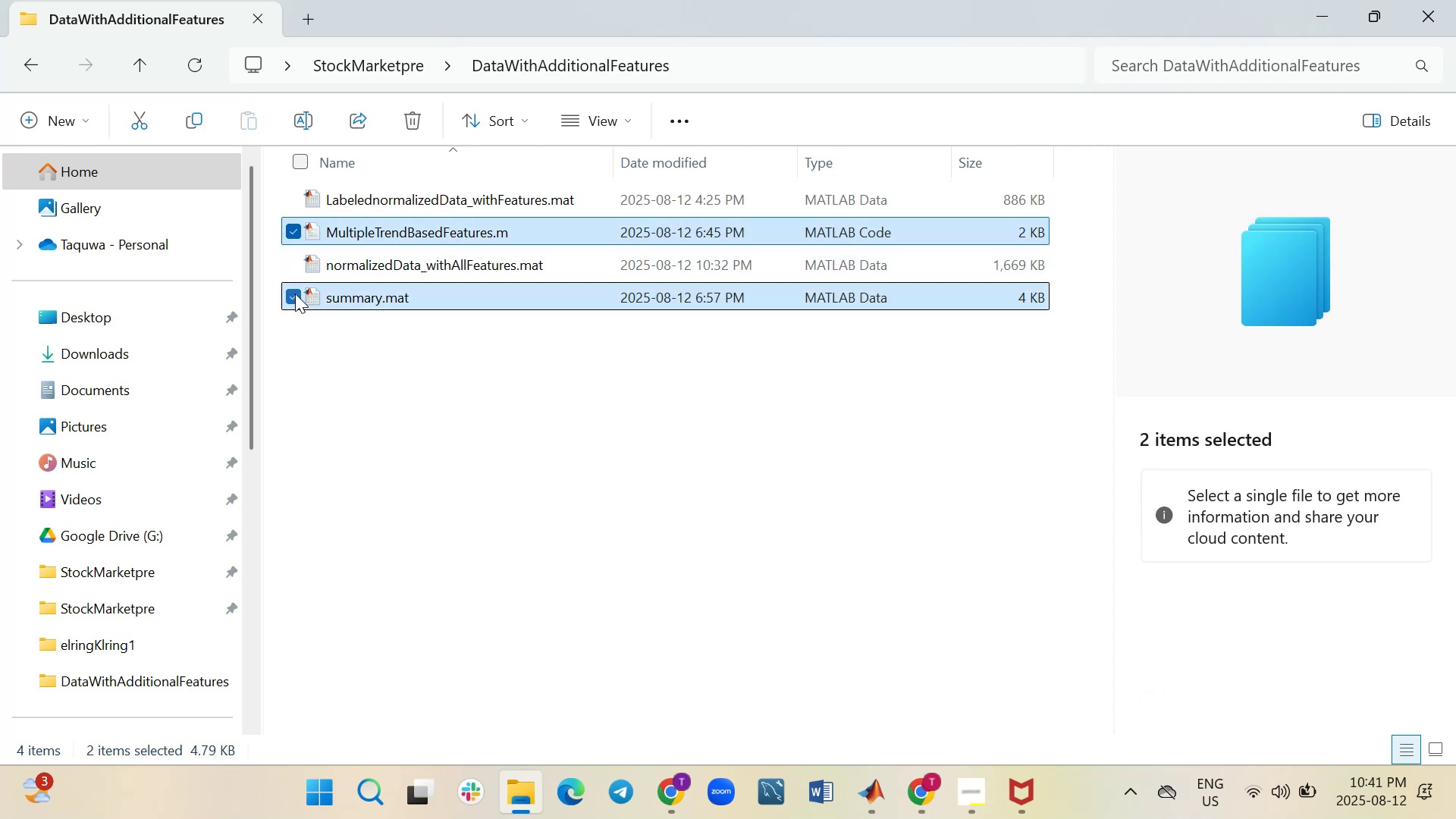 
key(Control+X)
 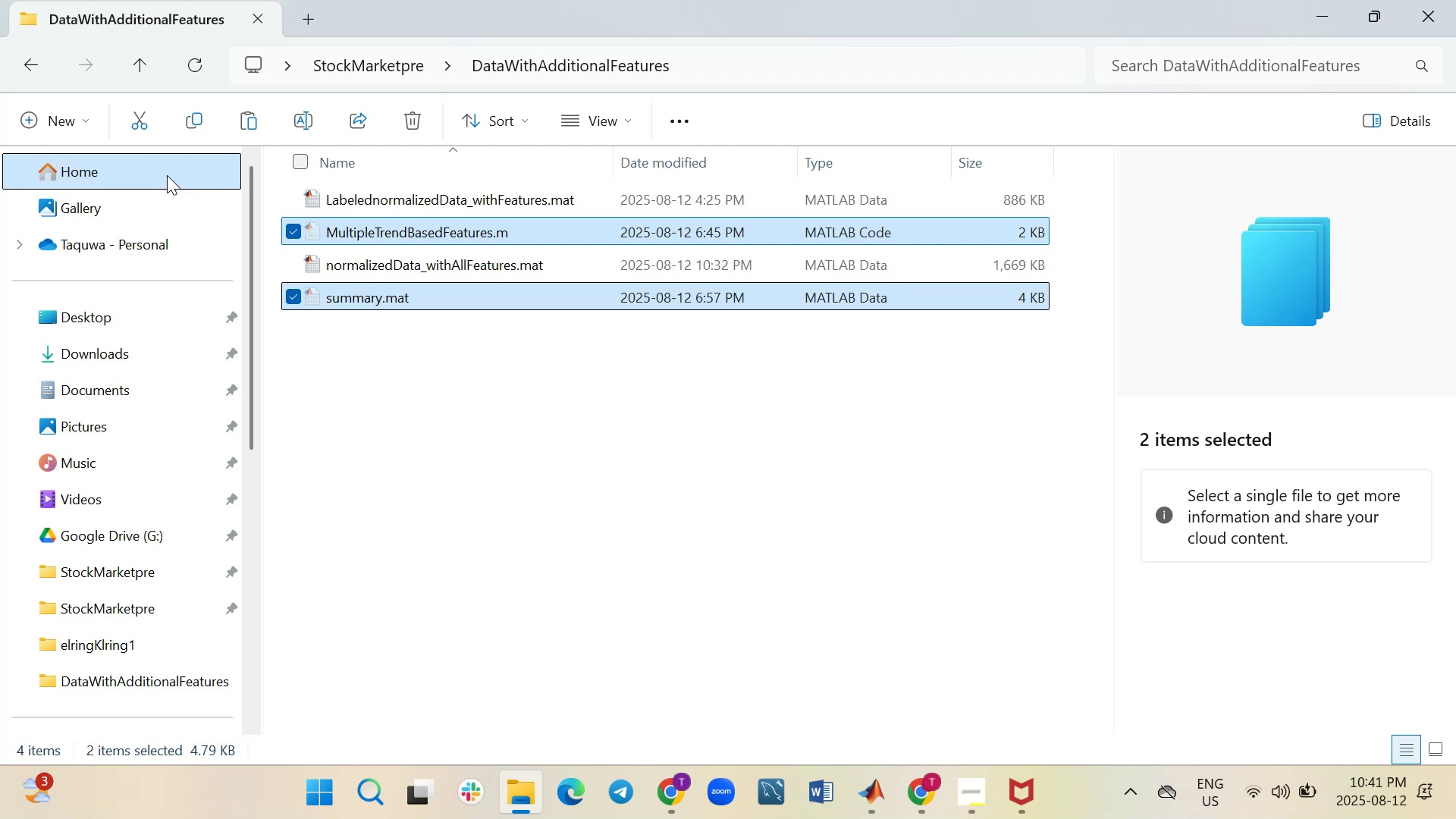 
left_click_drag(start_coordinate=[119, 138], to_coordinate=[163, 185])
 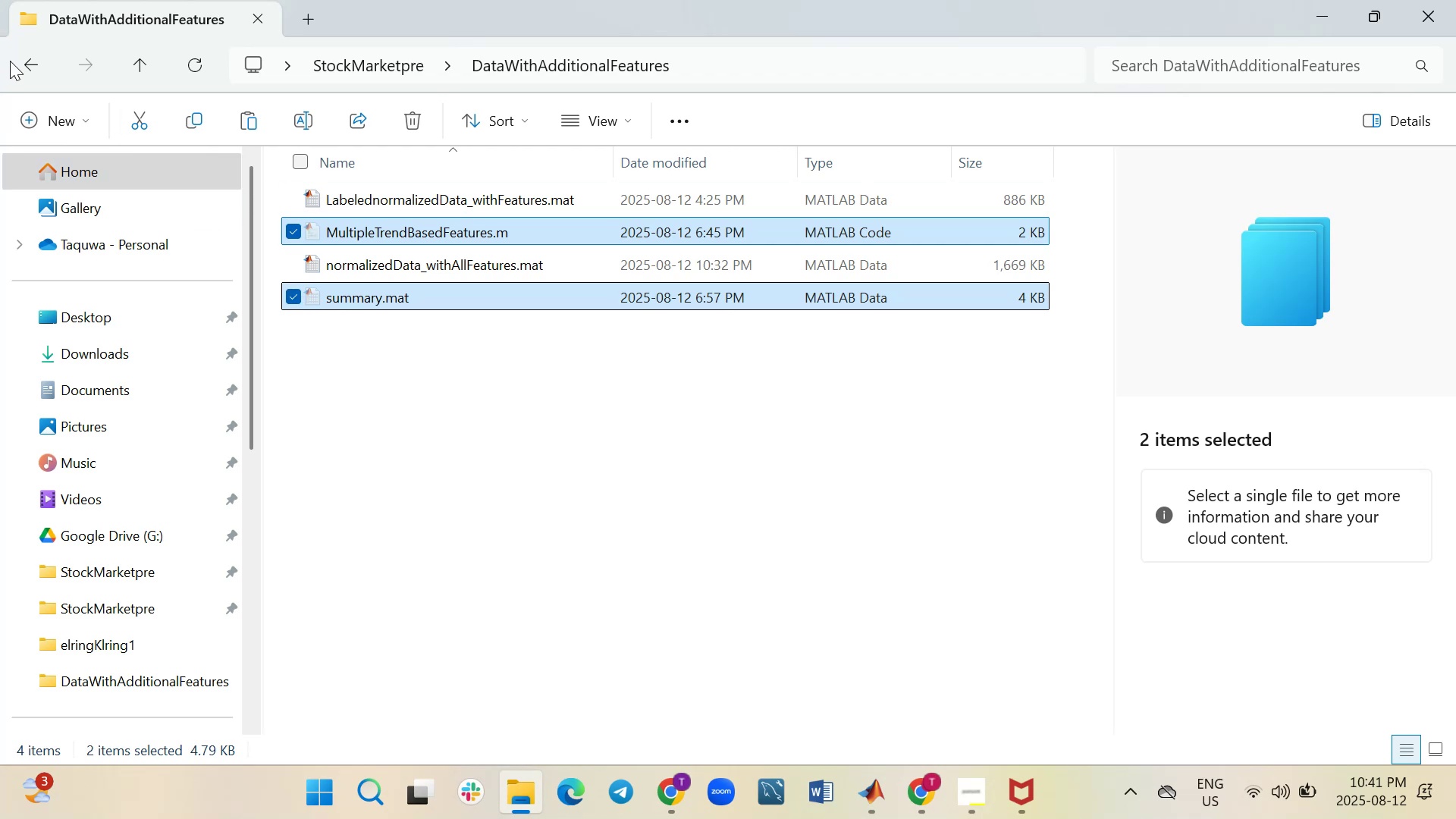 
left_click([30, 61])
 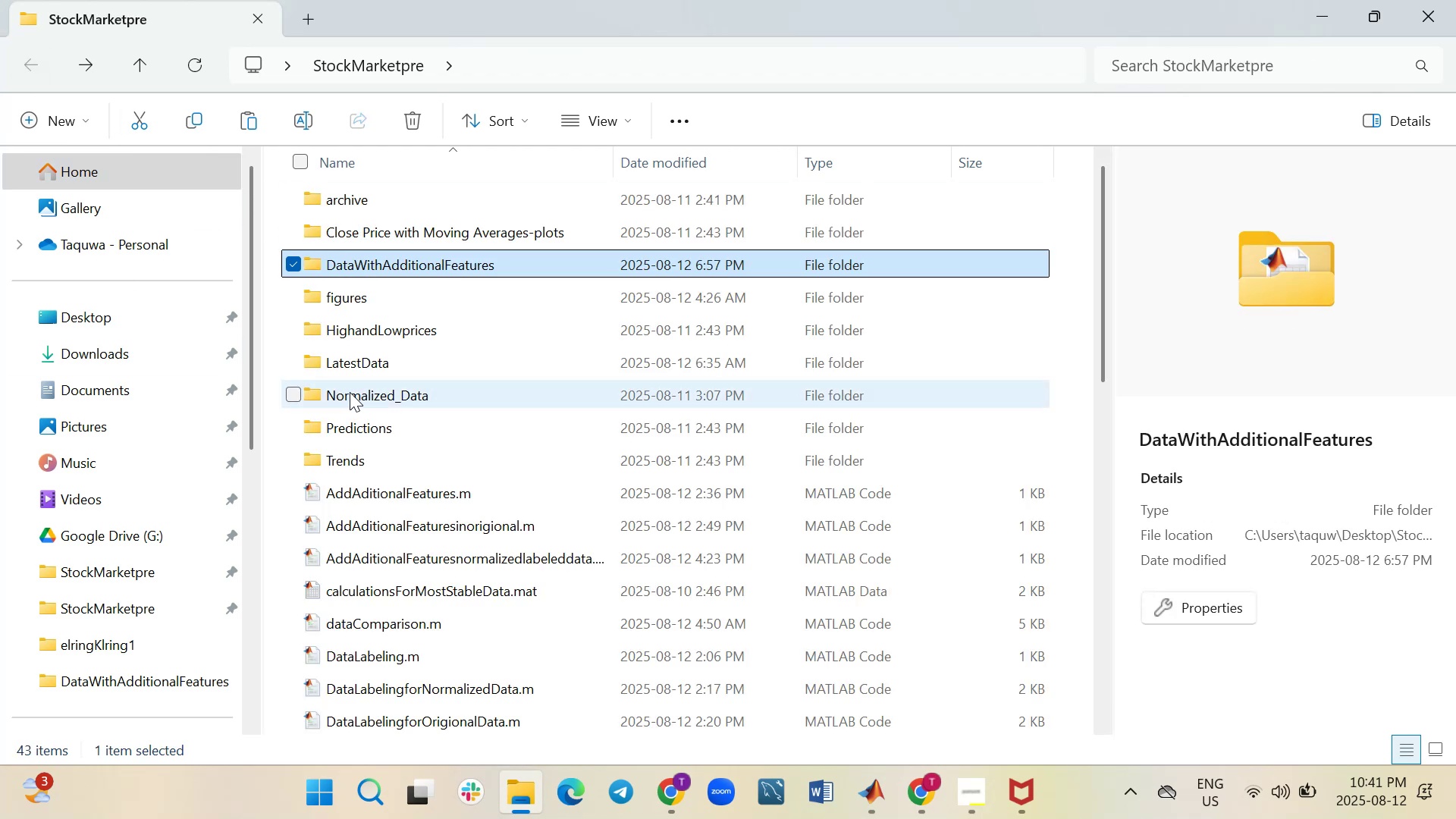 
key(Control+V)
 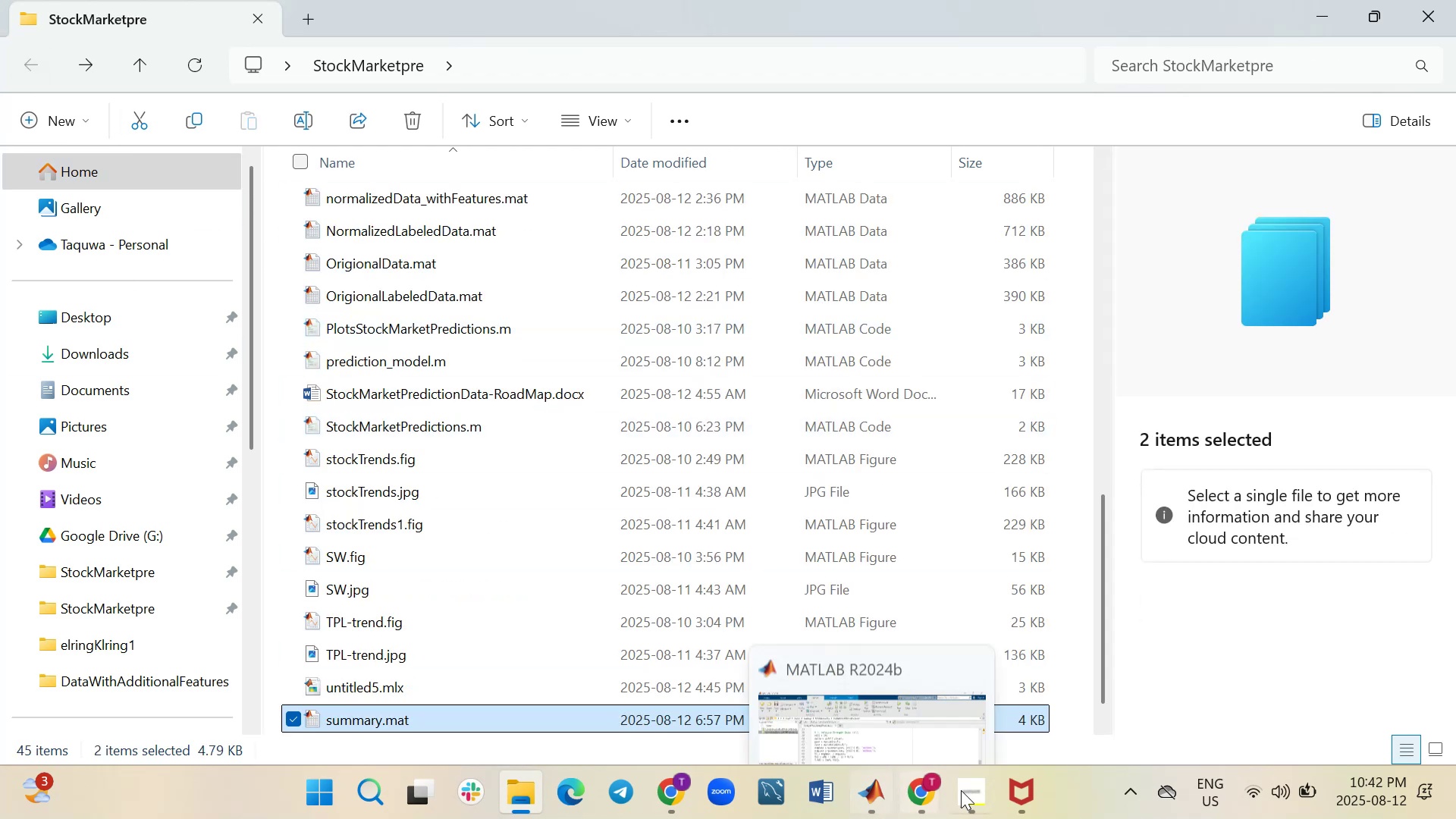 
mouse_move([897, 799])
 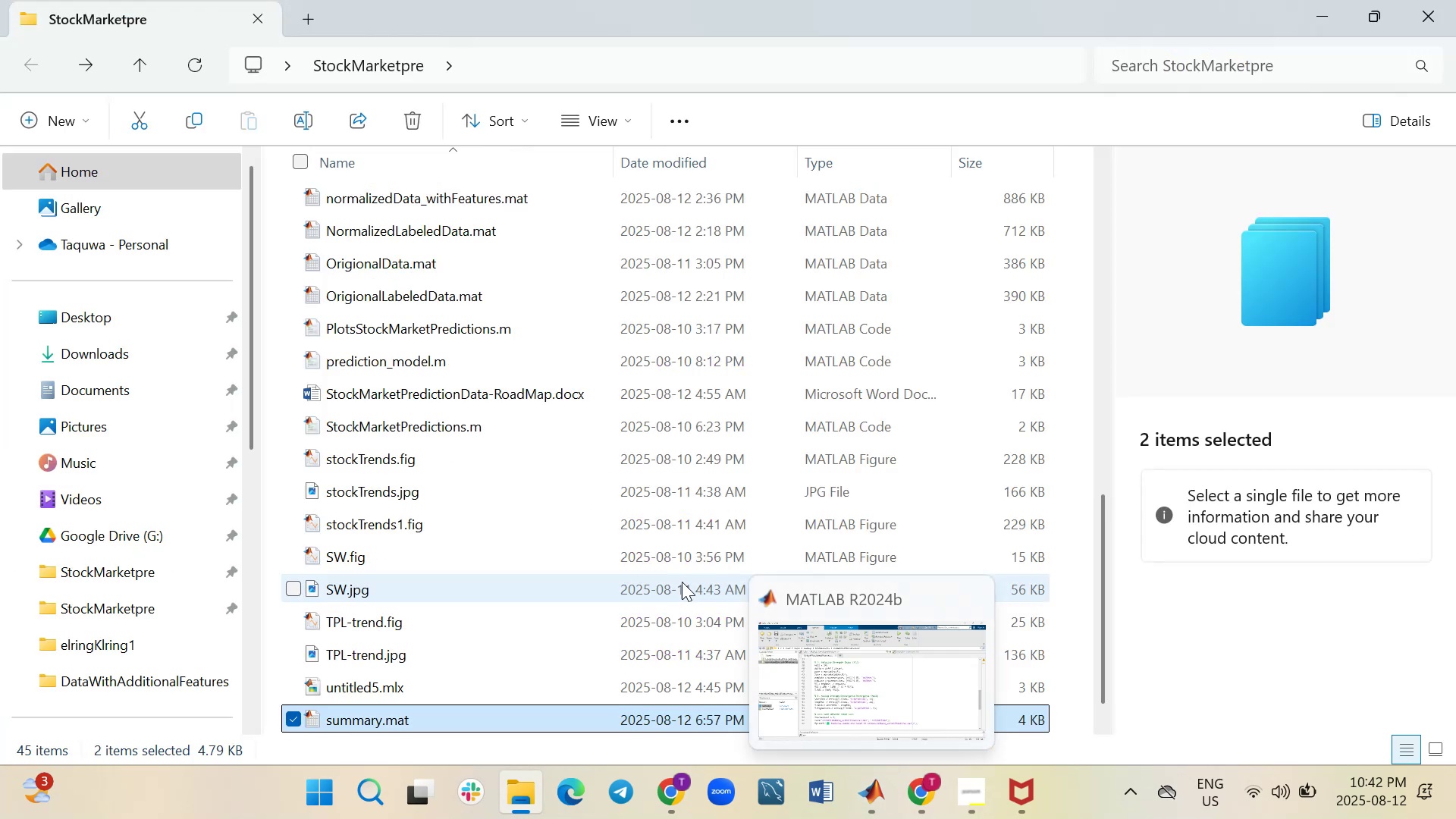 
left_click([864, 692])
 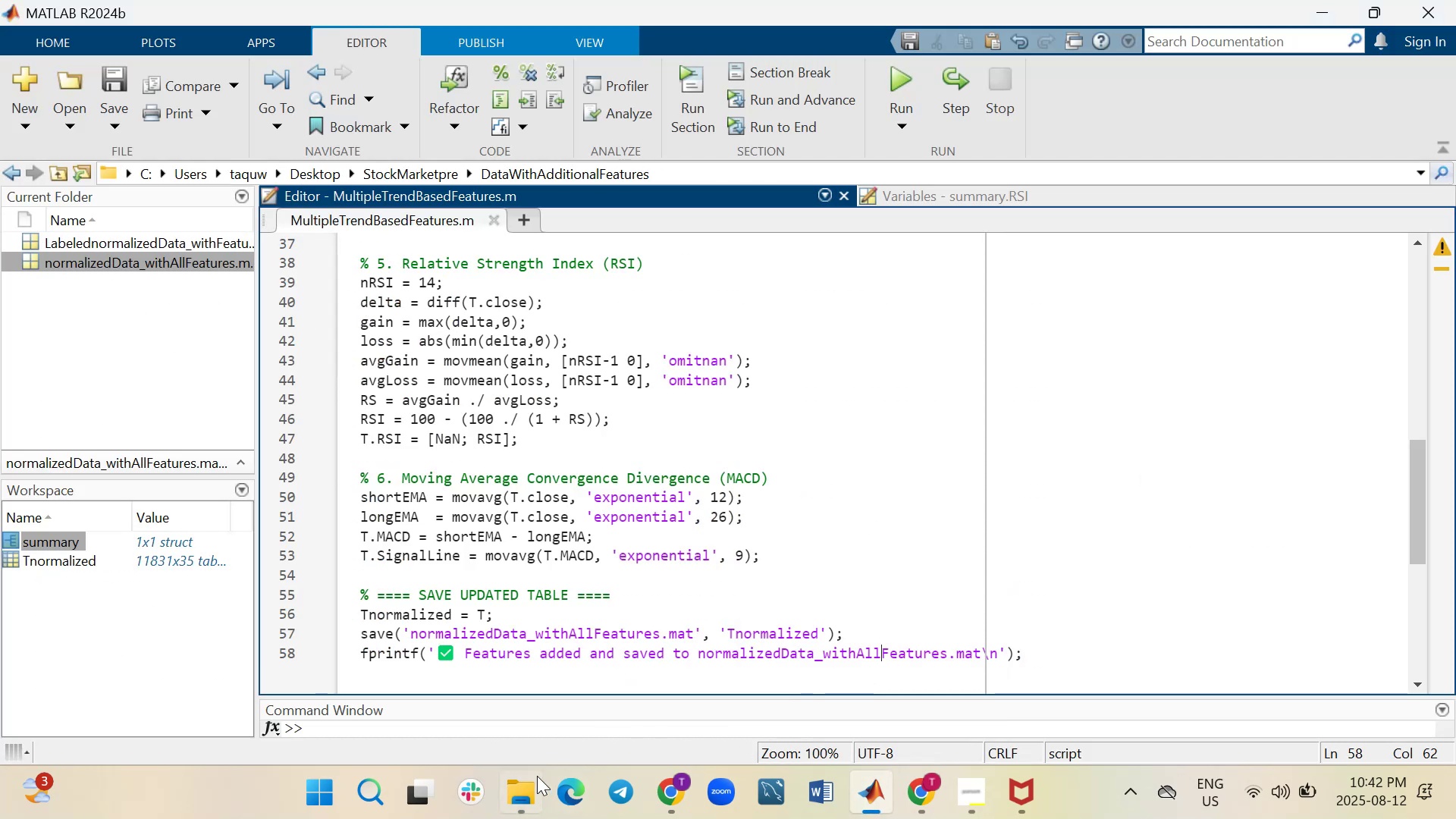 
left_click([526, 701])
 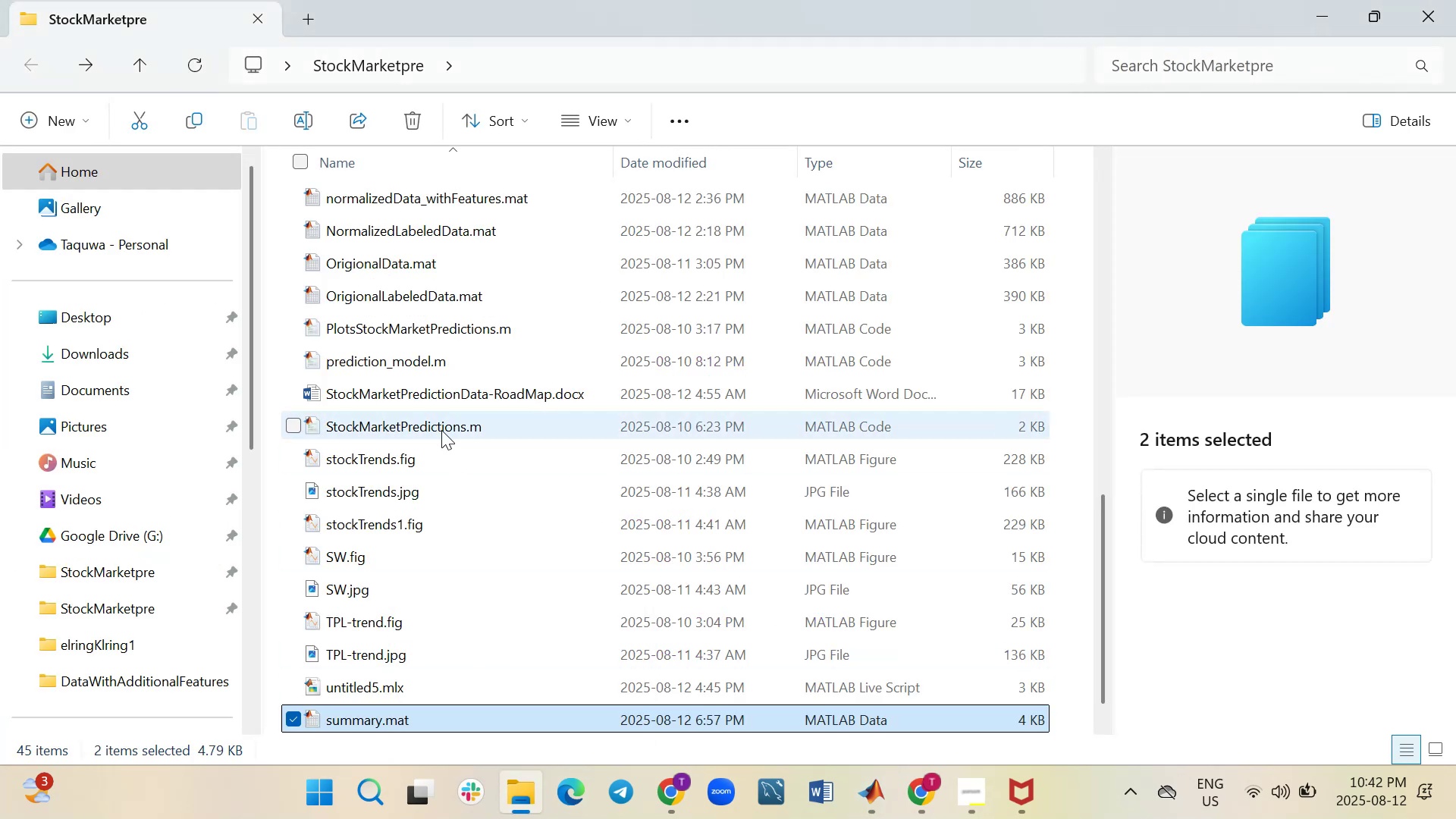 
scroll: coordinate [441, 427], scroll_direction: up, amount: 5.0
 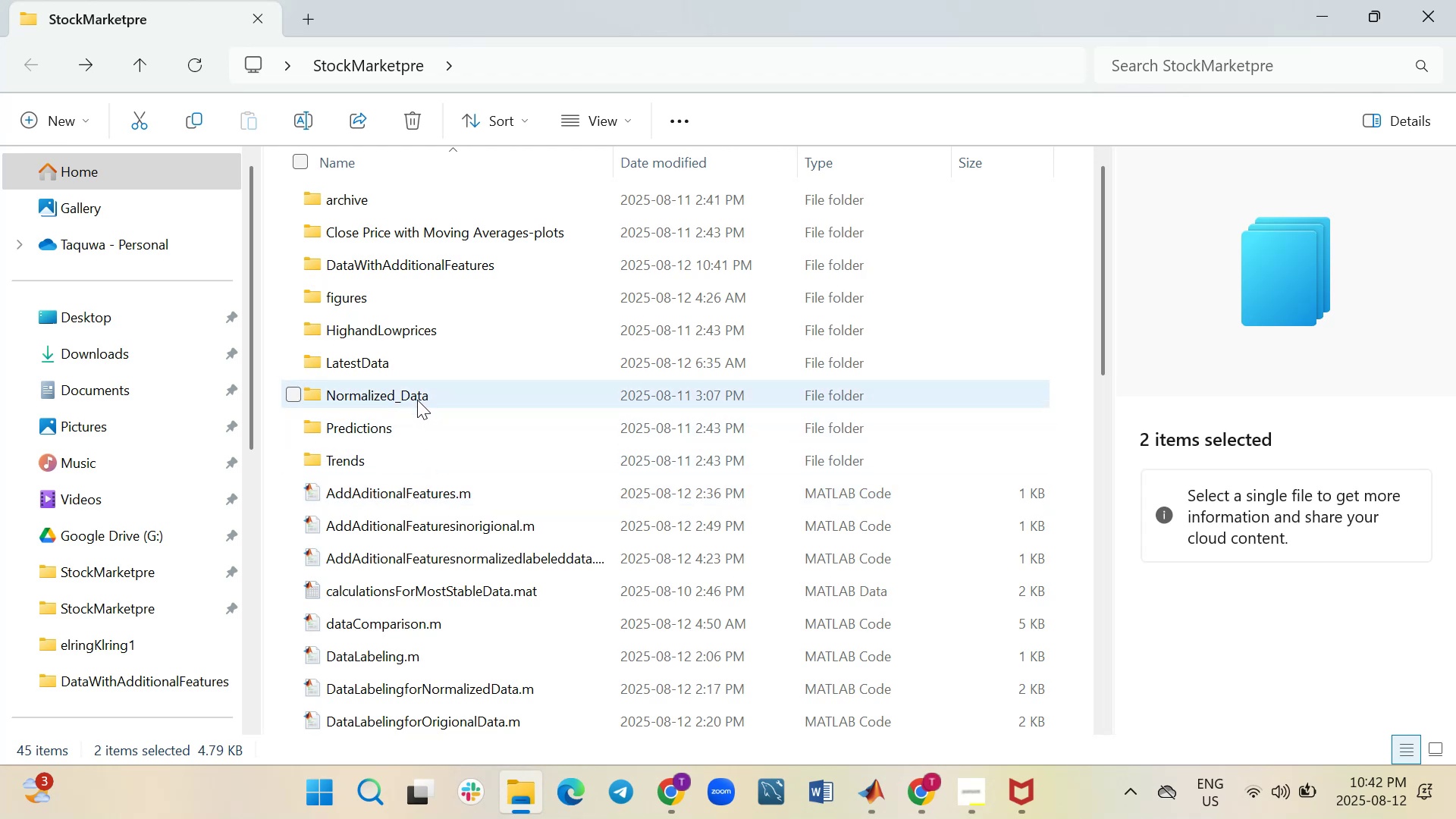 
double_click([417, 400])
 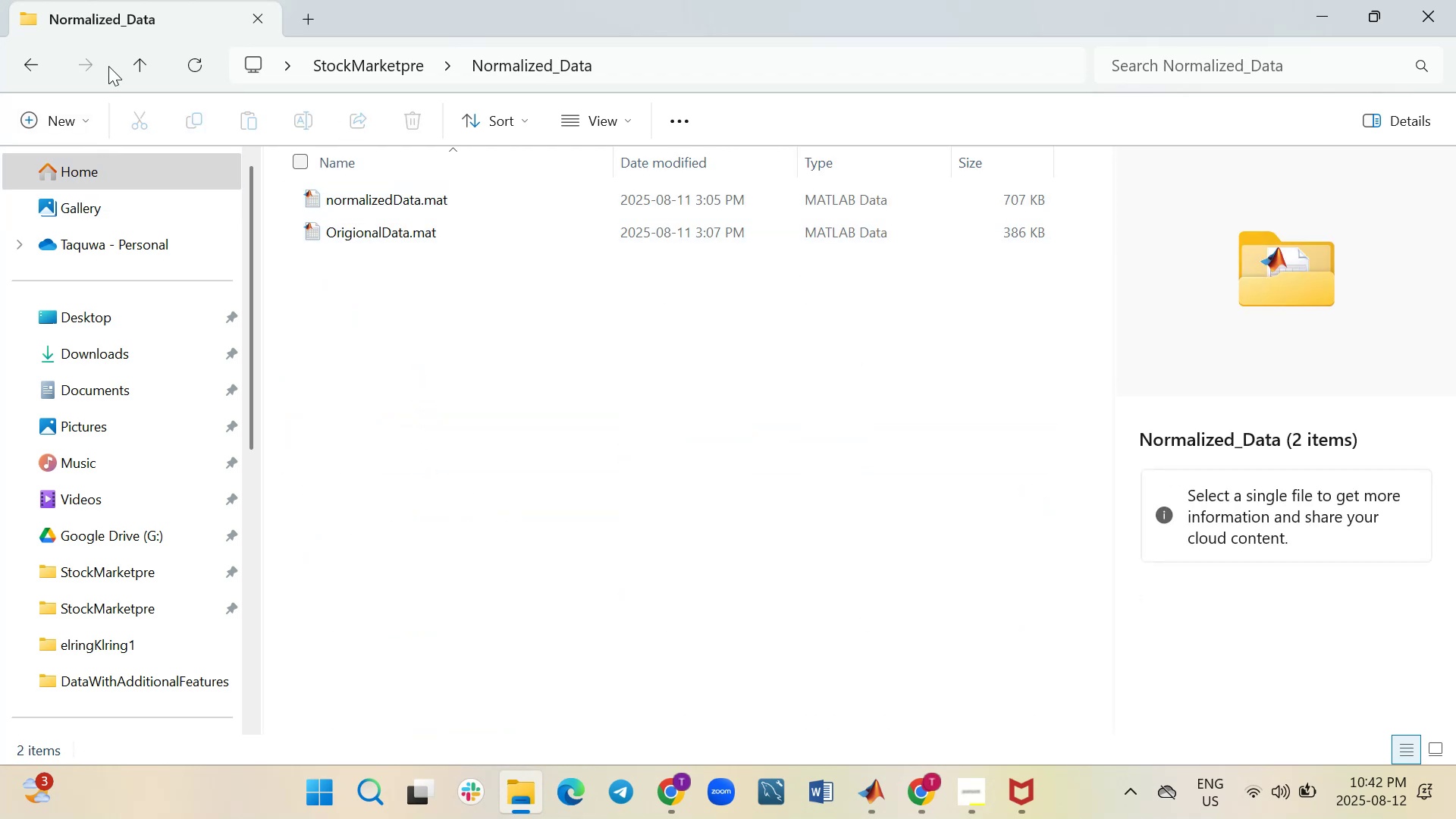 
left_click([26, 60])
 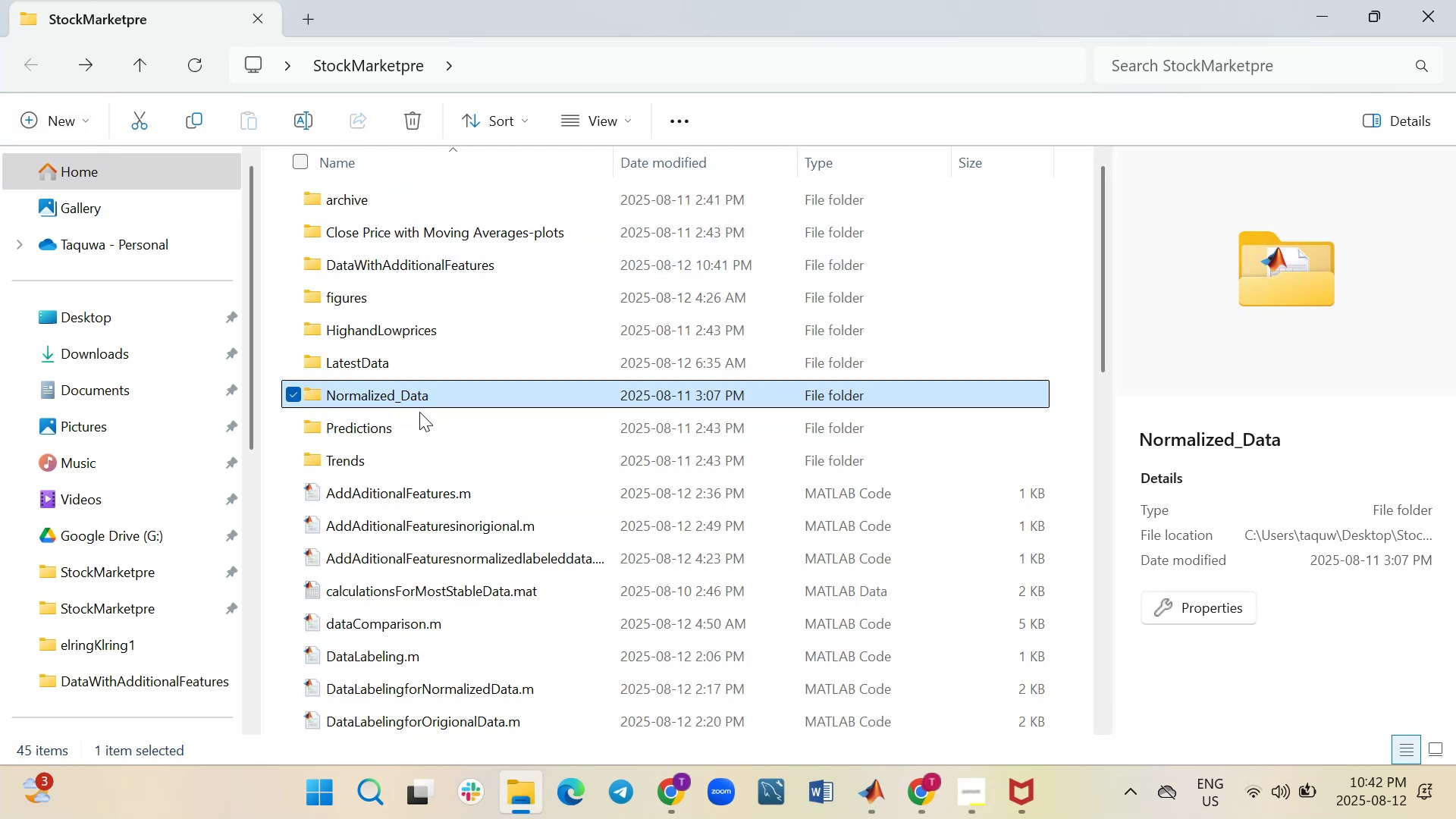 
type([F2]Test_Data)
 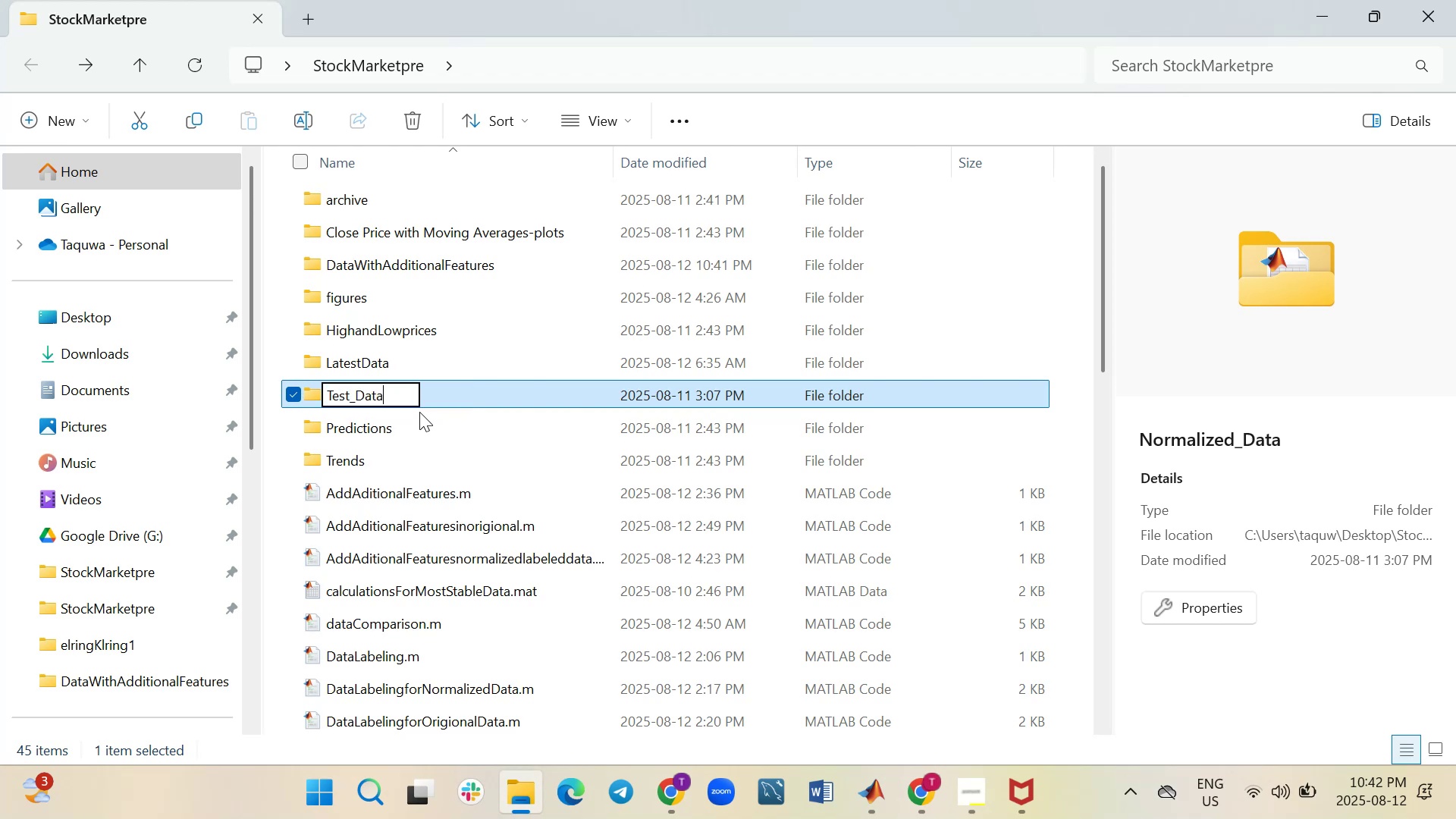 
left_click([667, 66])
 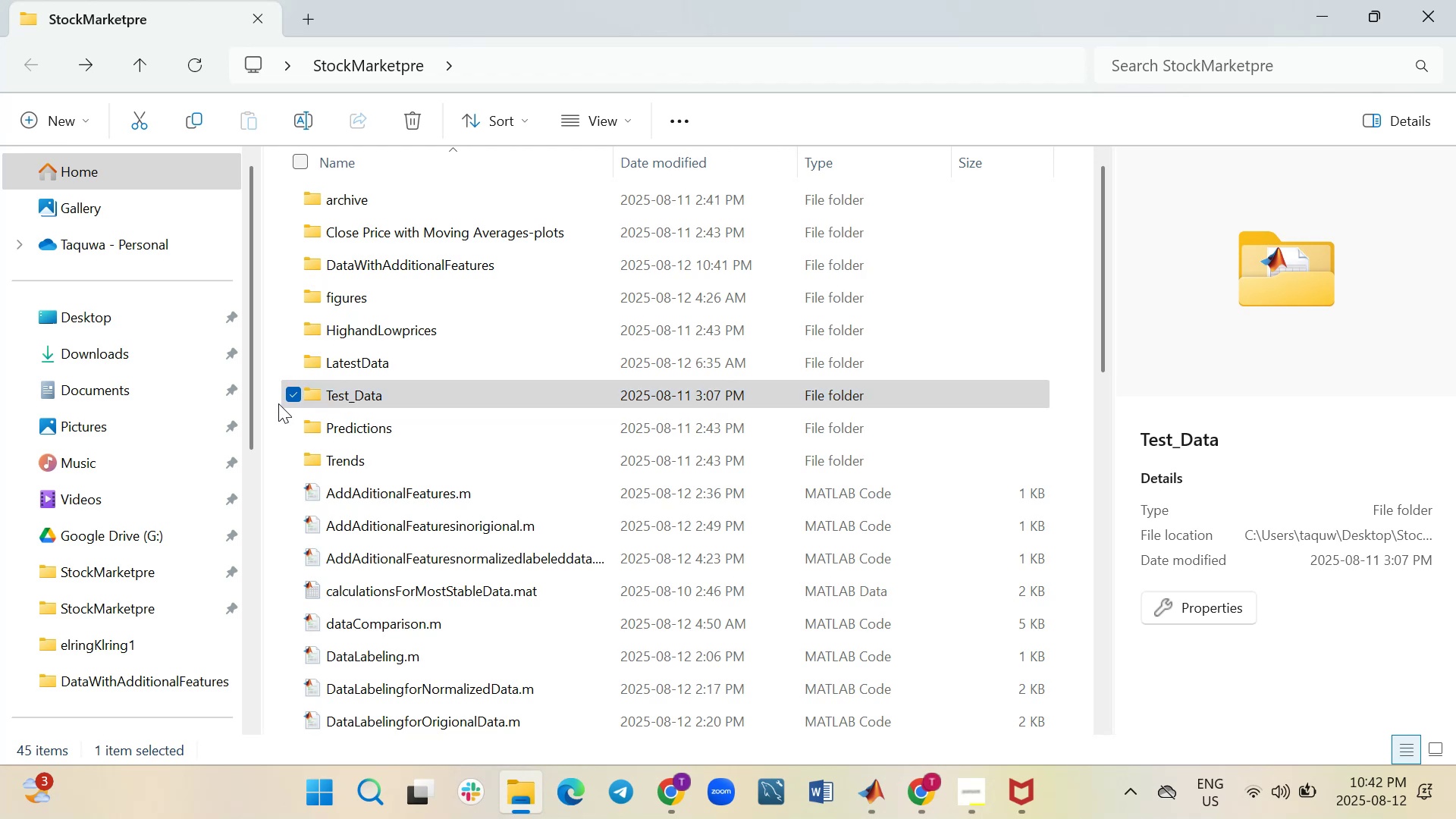 
double_click([360, 397])
 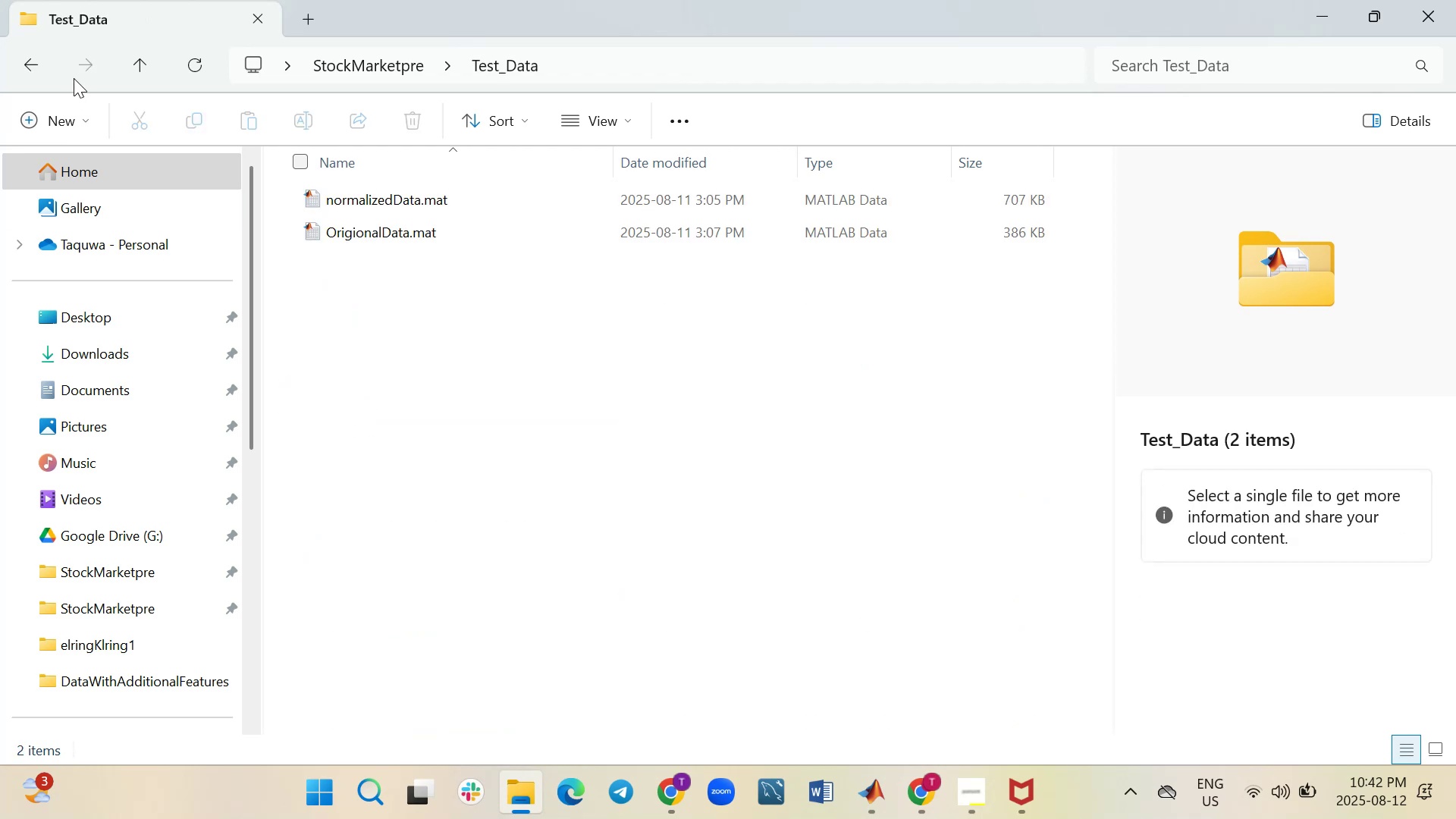 
left_click([39, 66])
 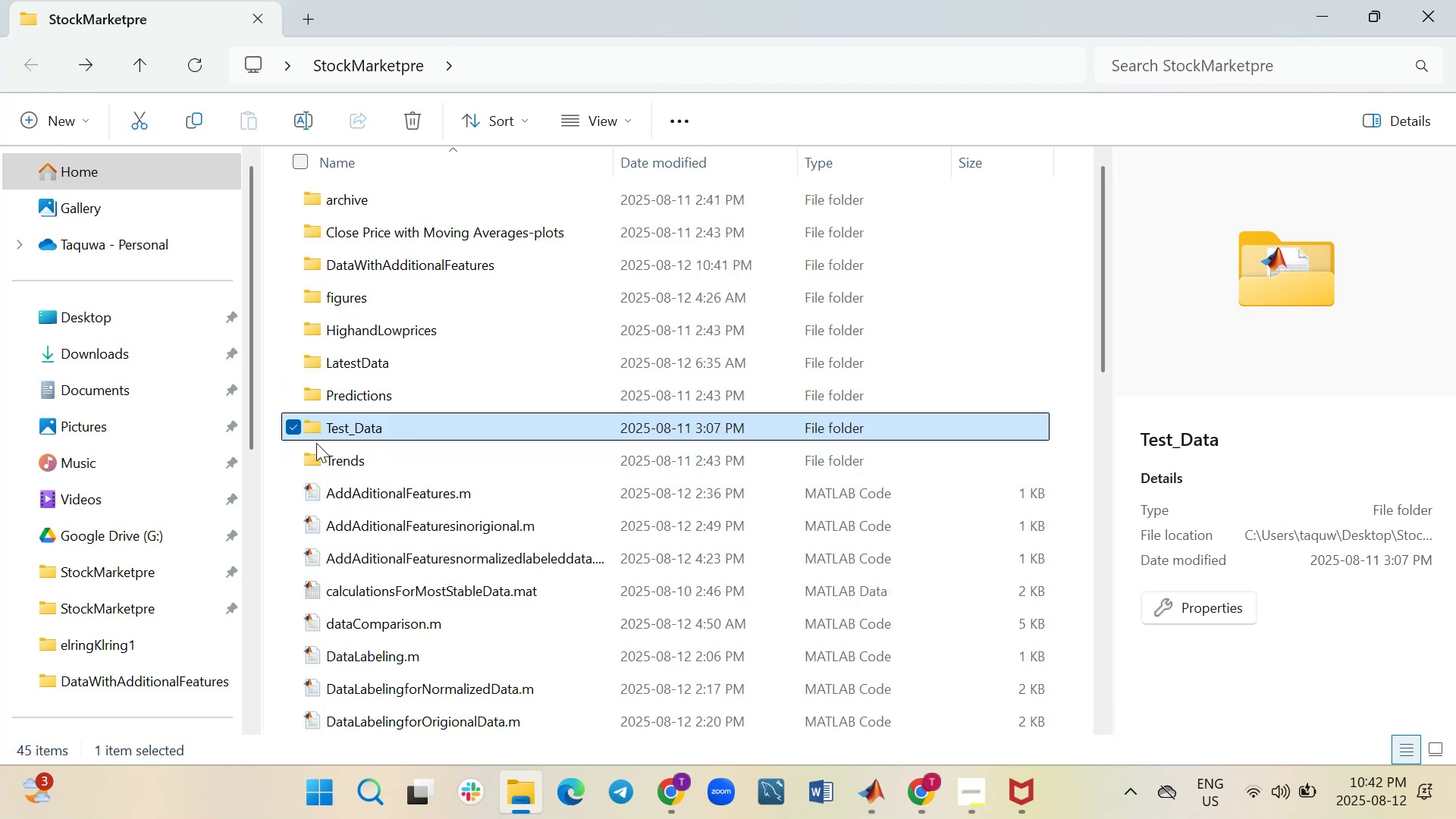 
left_click([288, 426])
 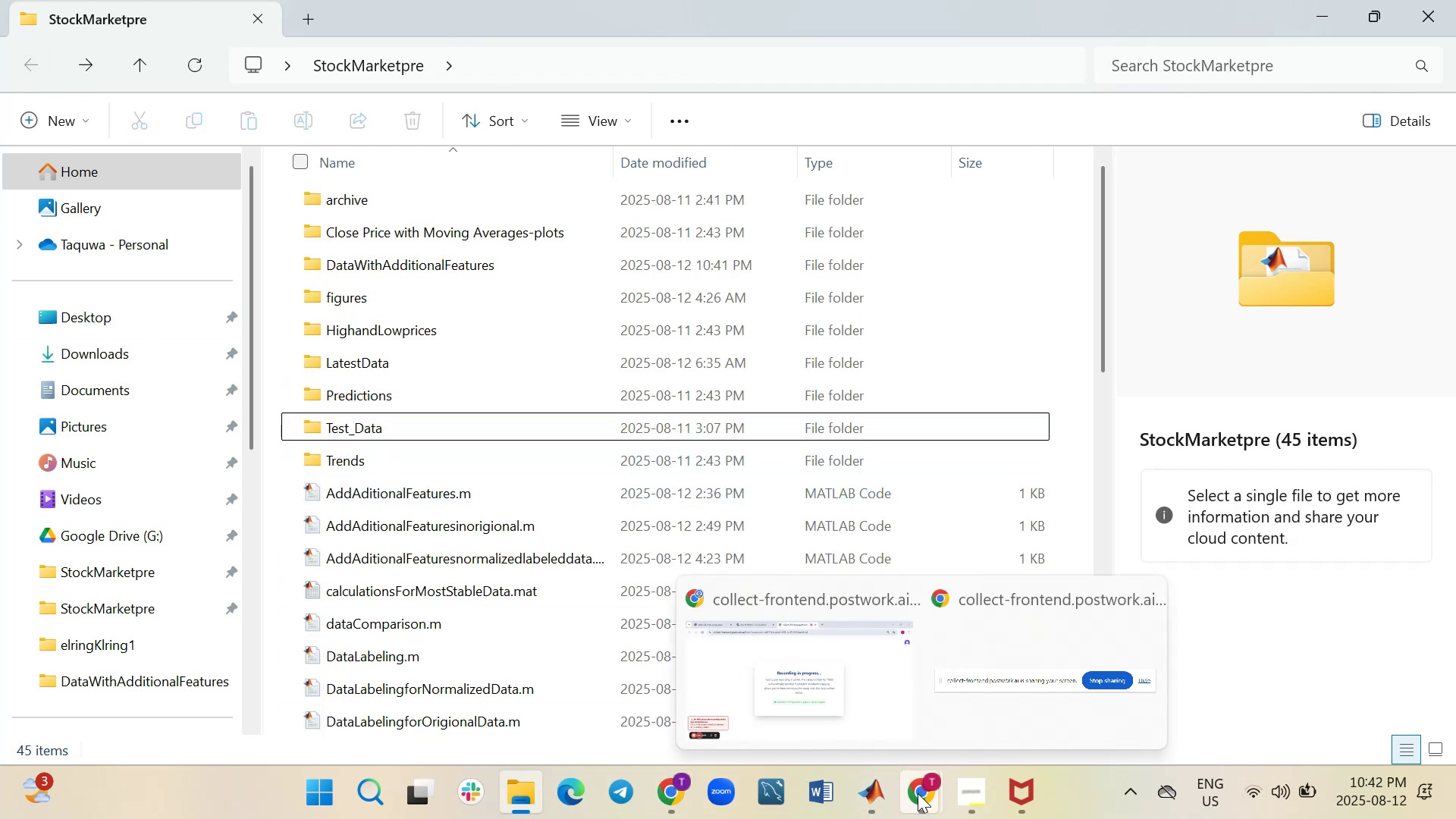 
left_click([877, 802])
 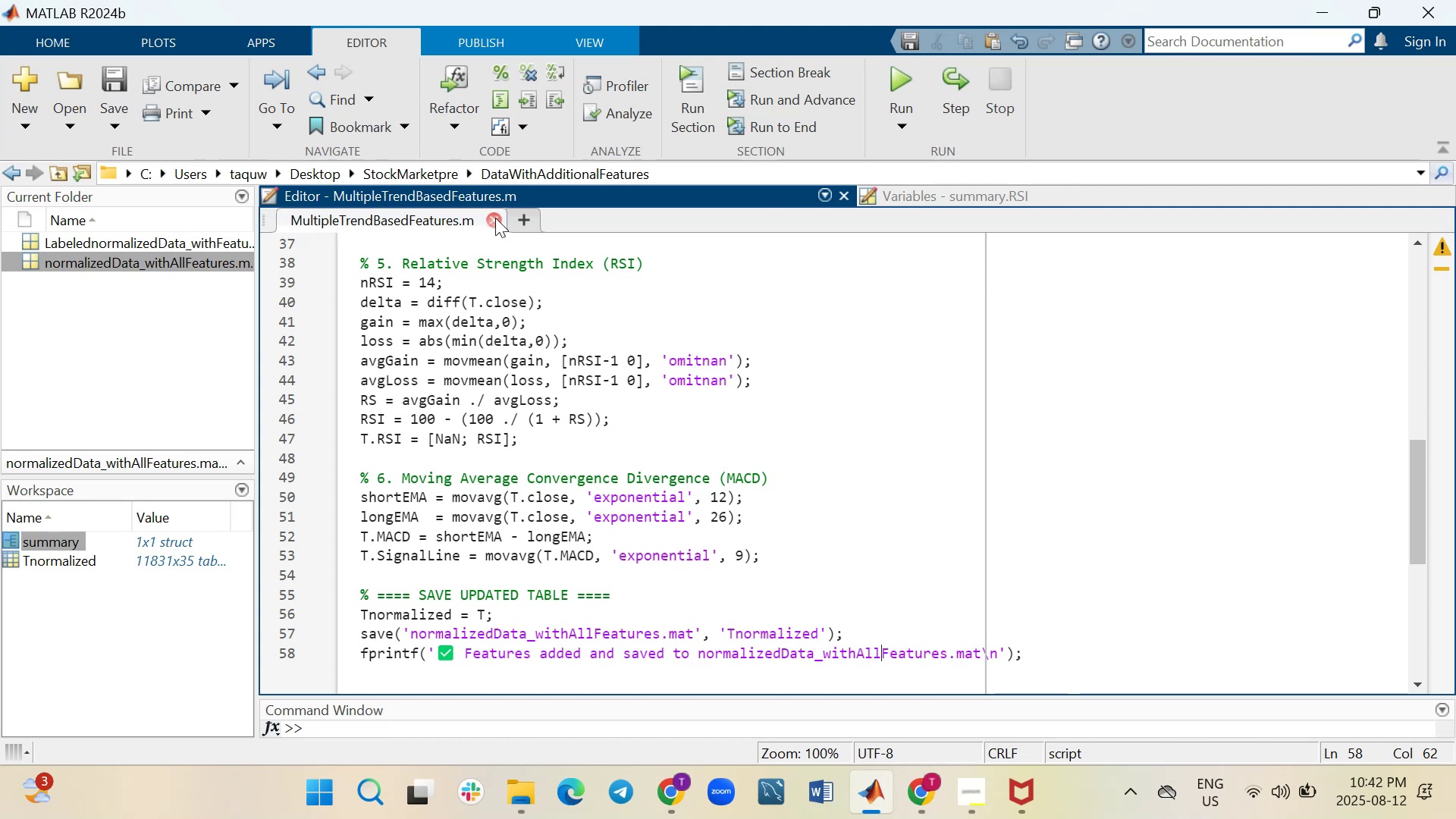 
left_click([495, 218])
 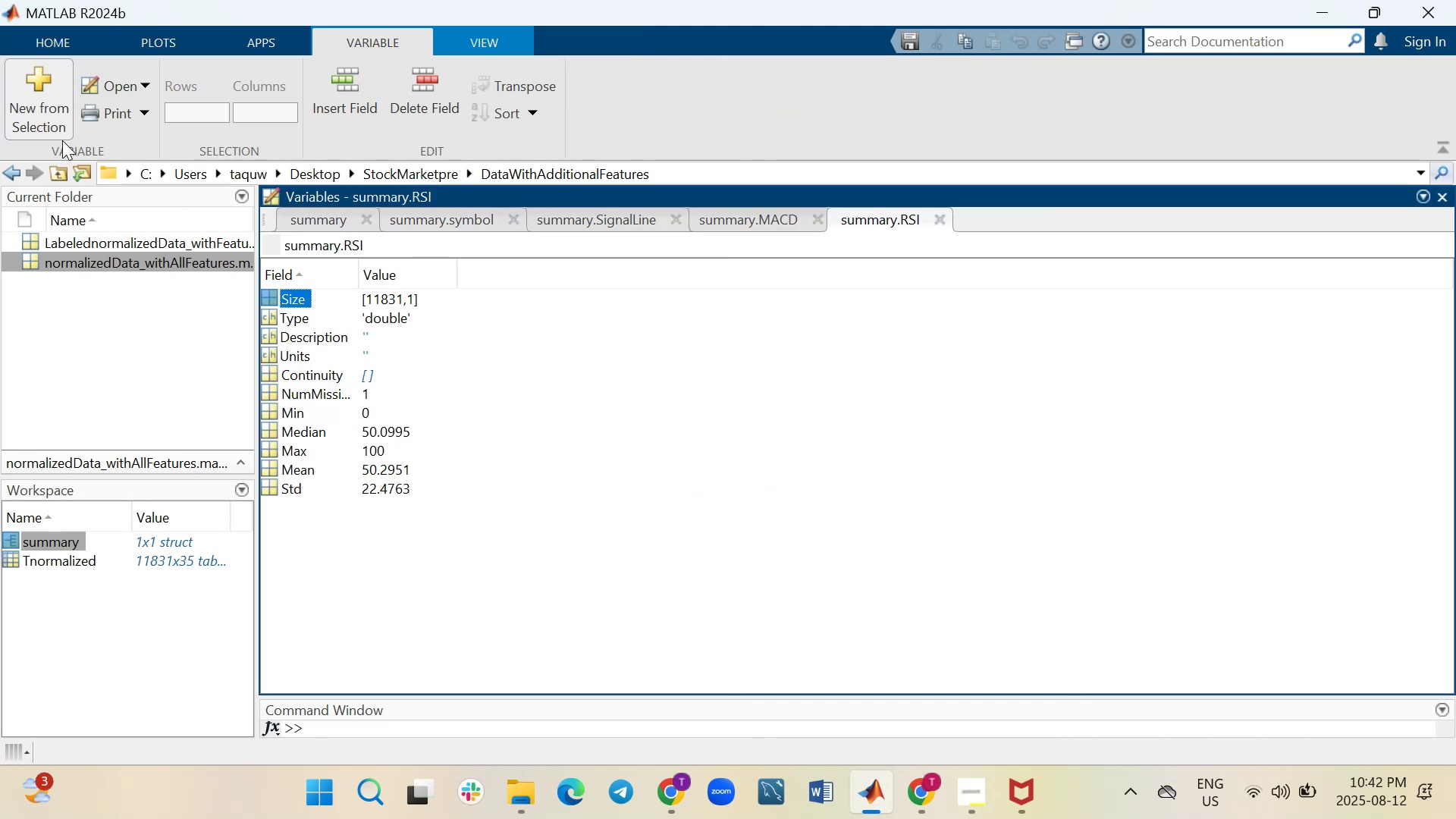 
wait(12.12)
 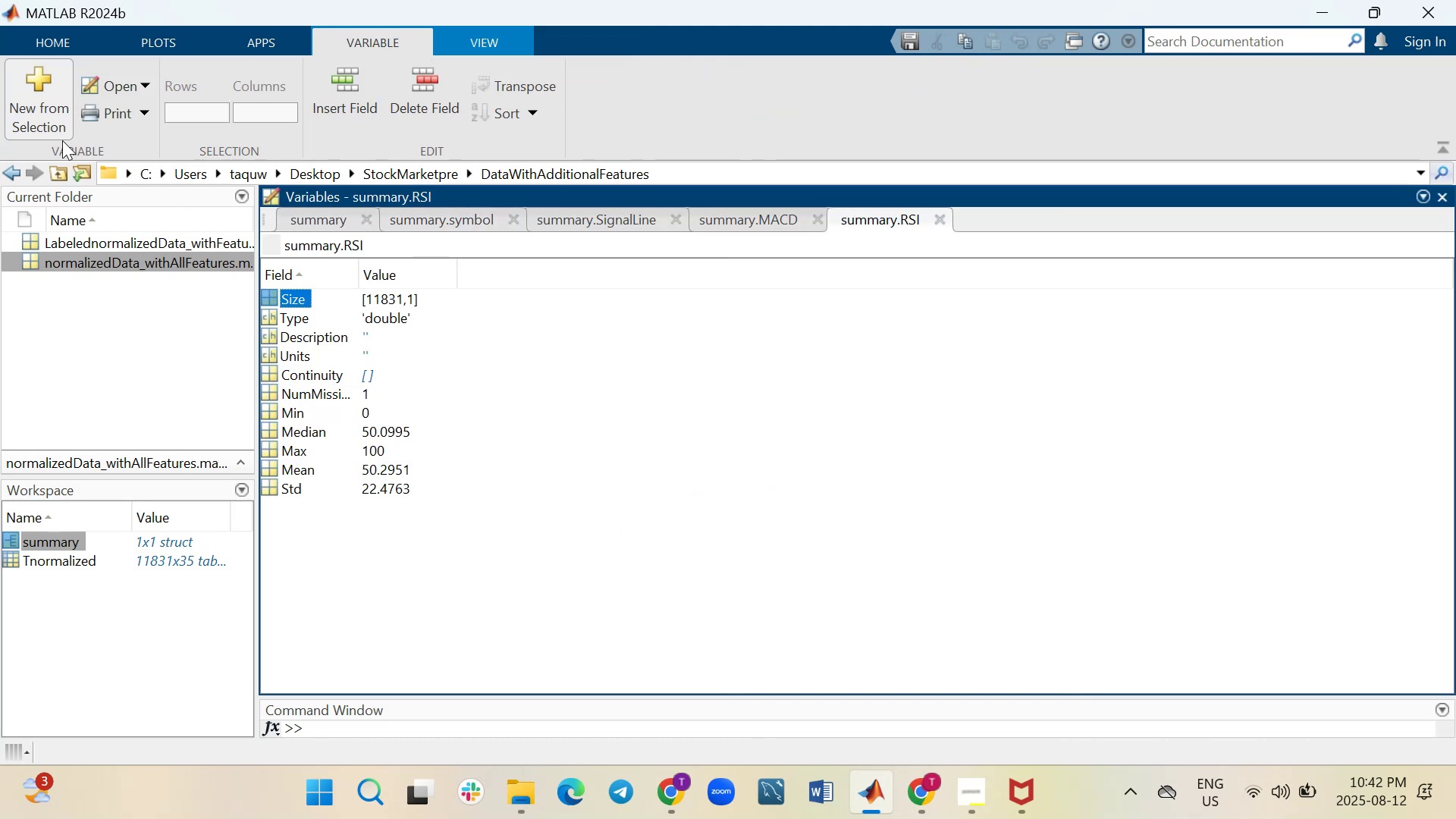 
left_click([66, 37])
 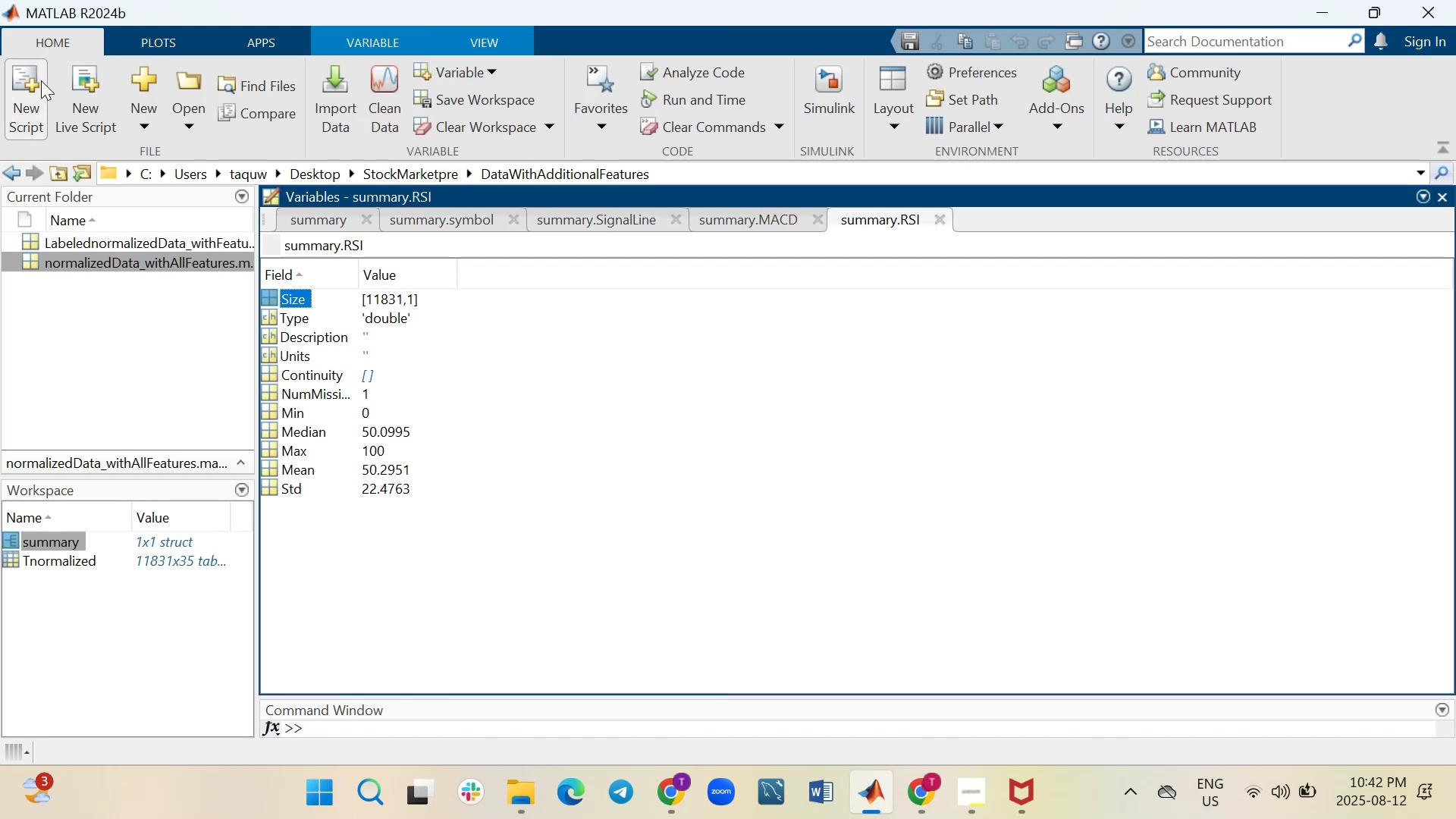 
left_click([30, 84])
 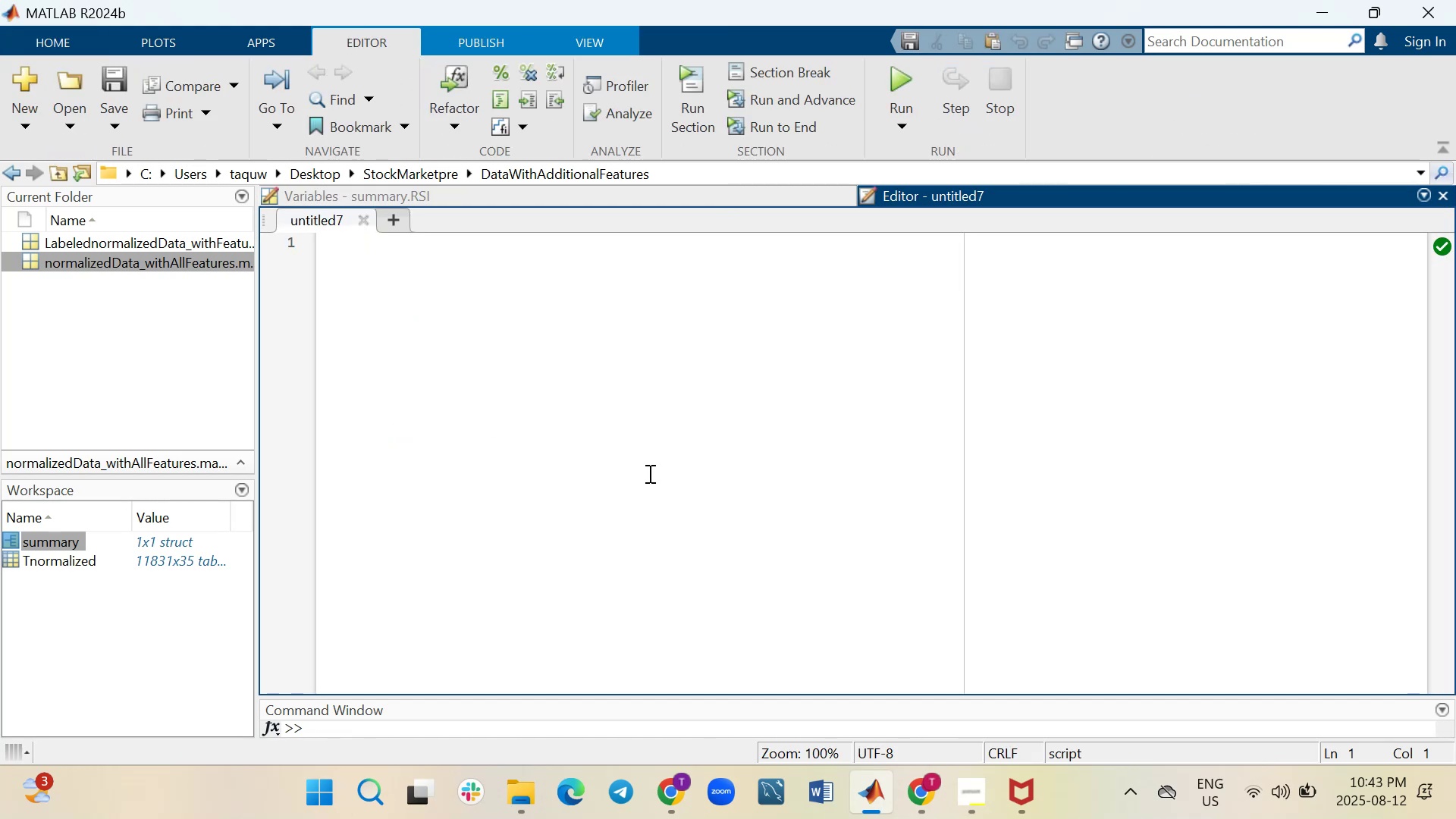 
key(Control+S)
 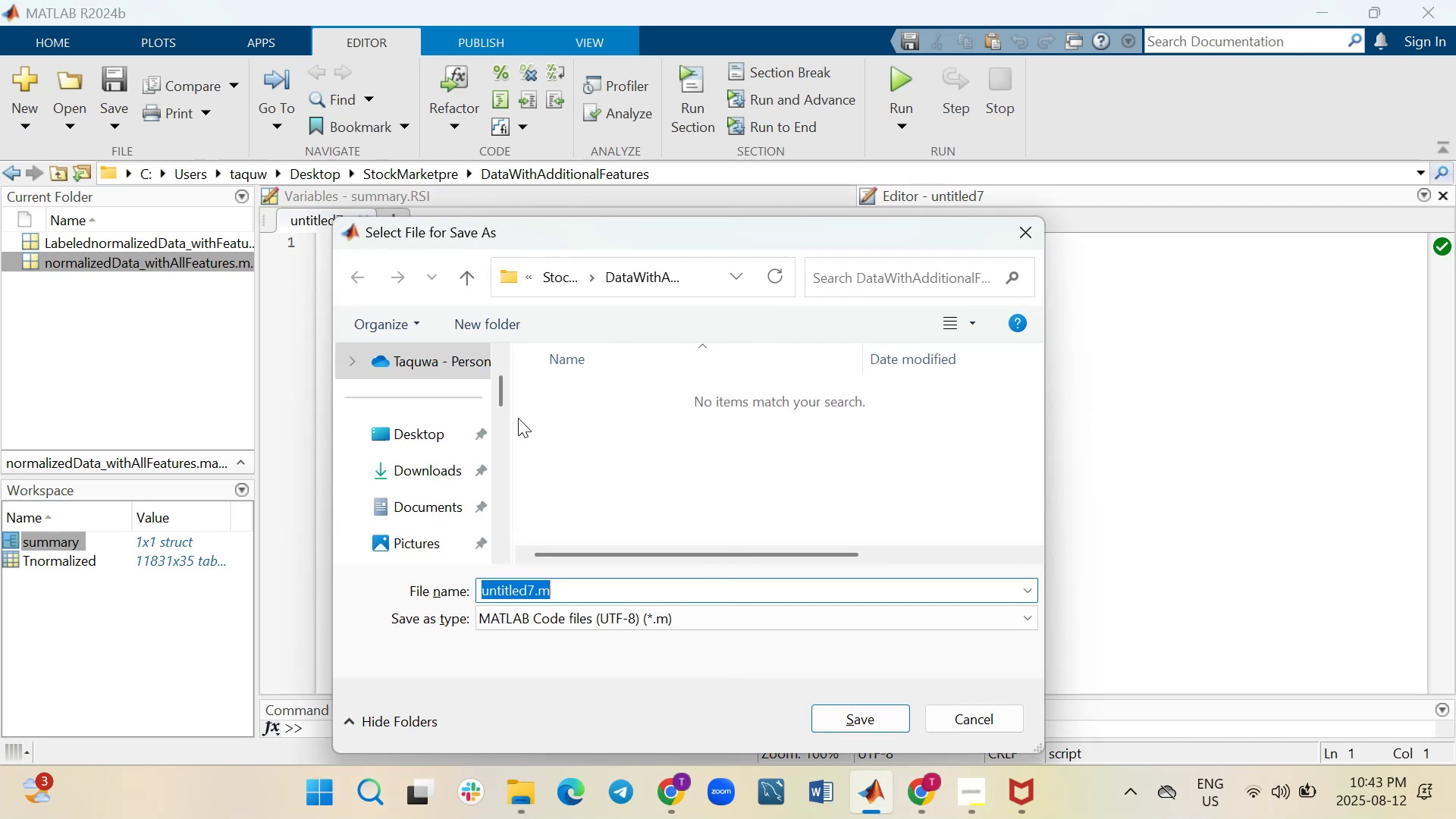 
wait(12.51)
 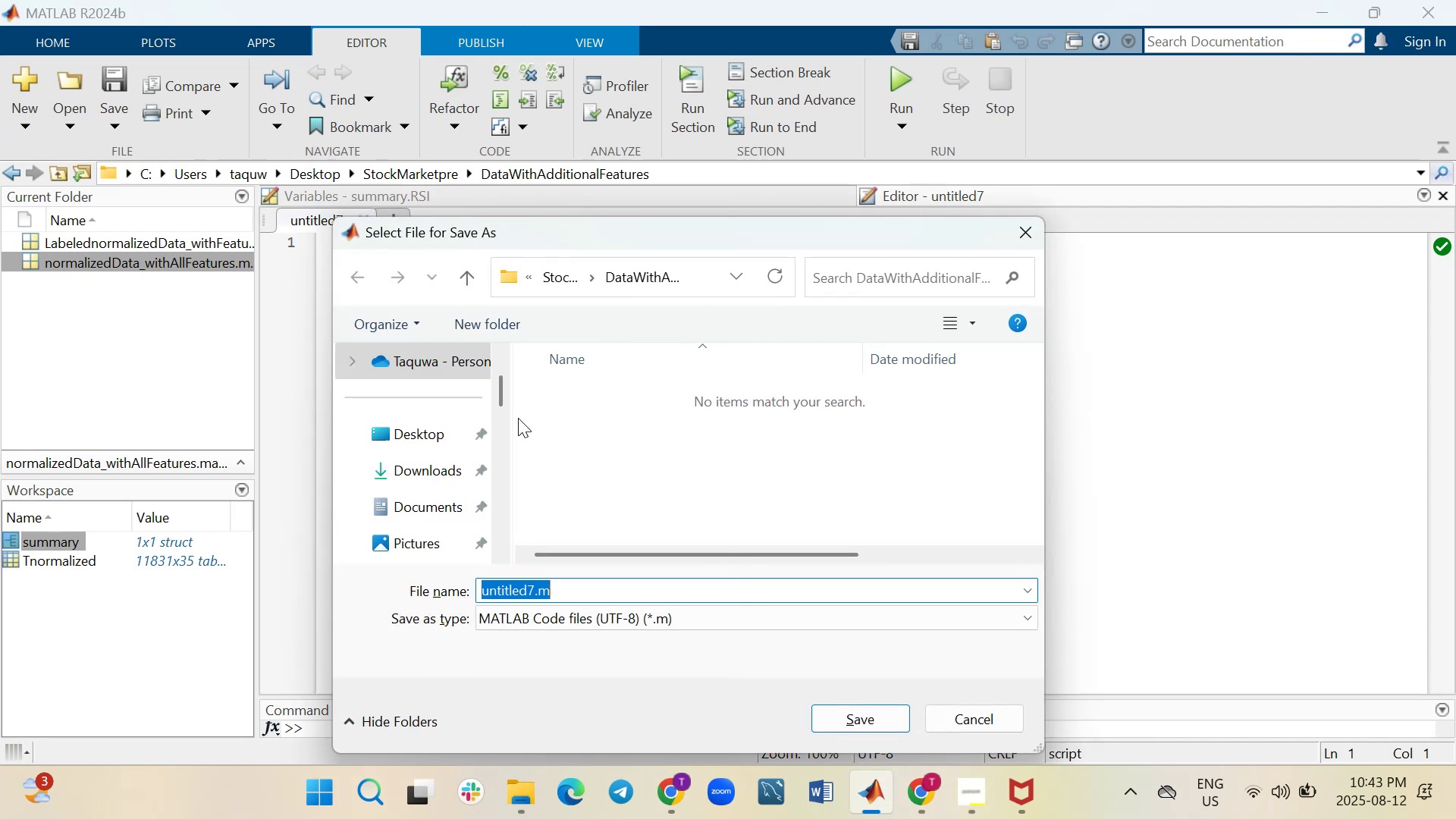 
left_click([744, 284])
 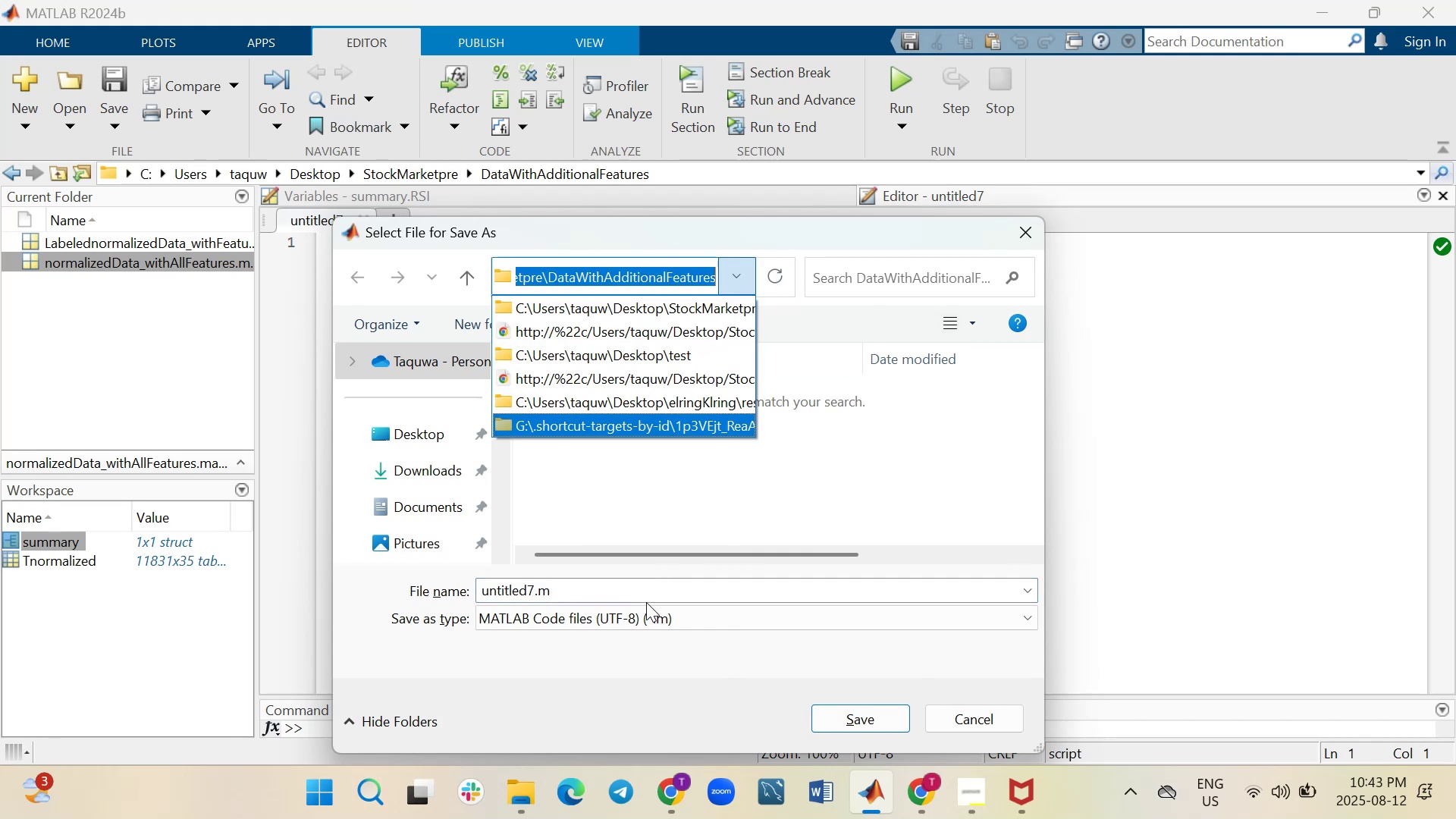 
left_click([645, 590])
 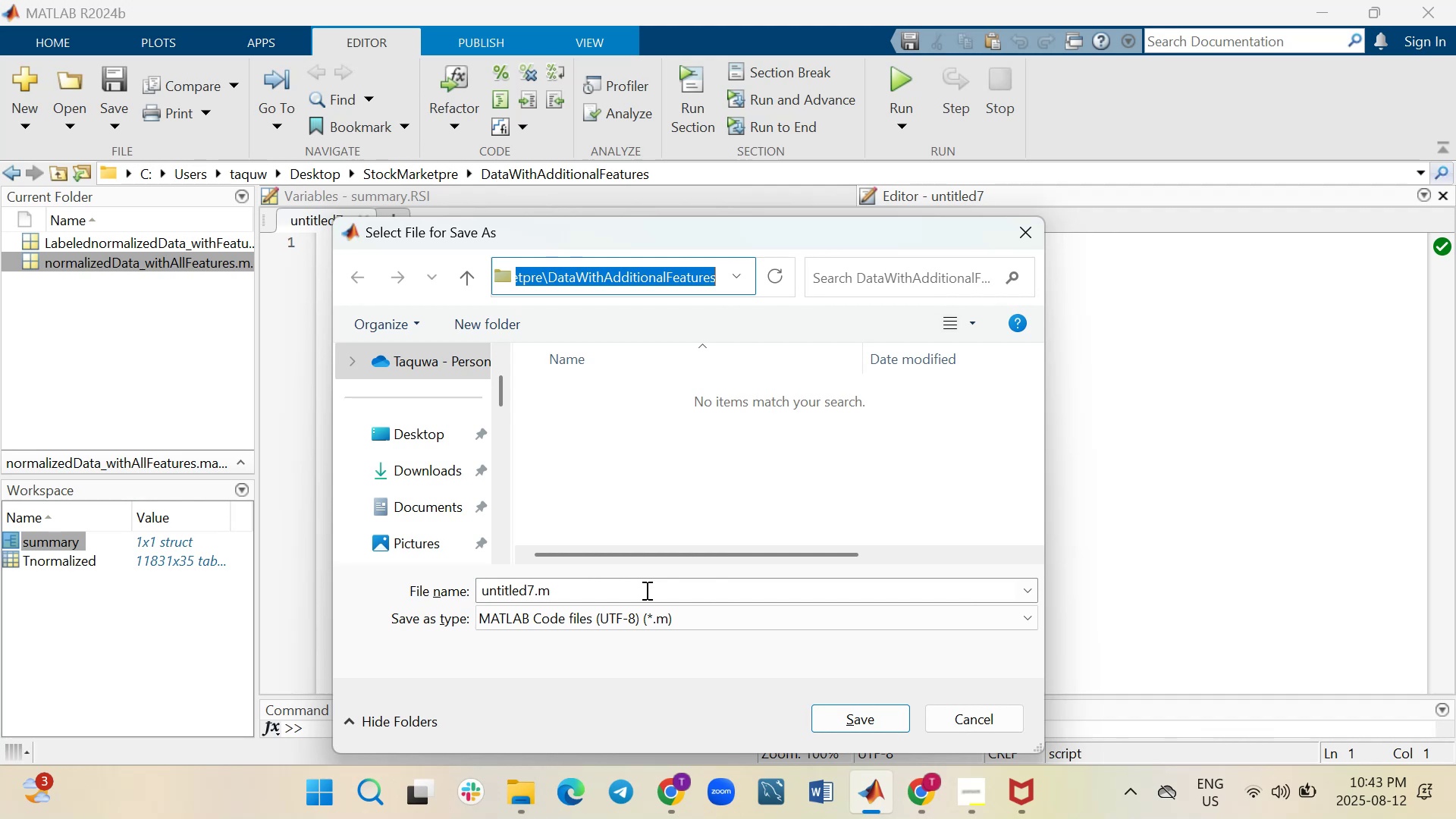 
wait(25.27)
 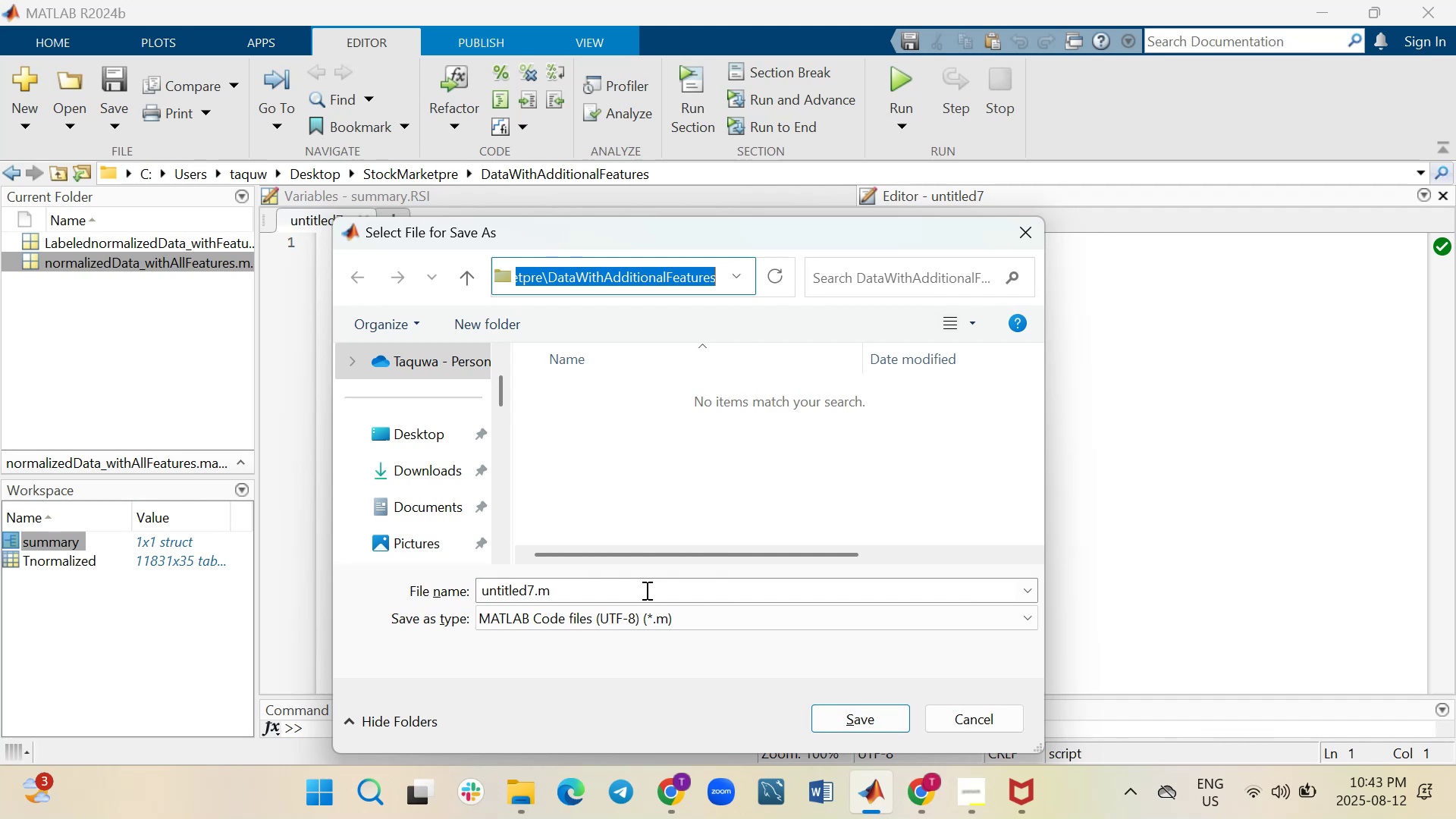 
left_click([535, 582])
 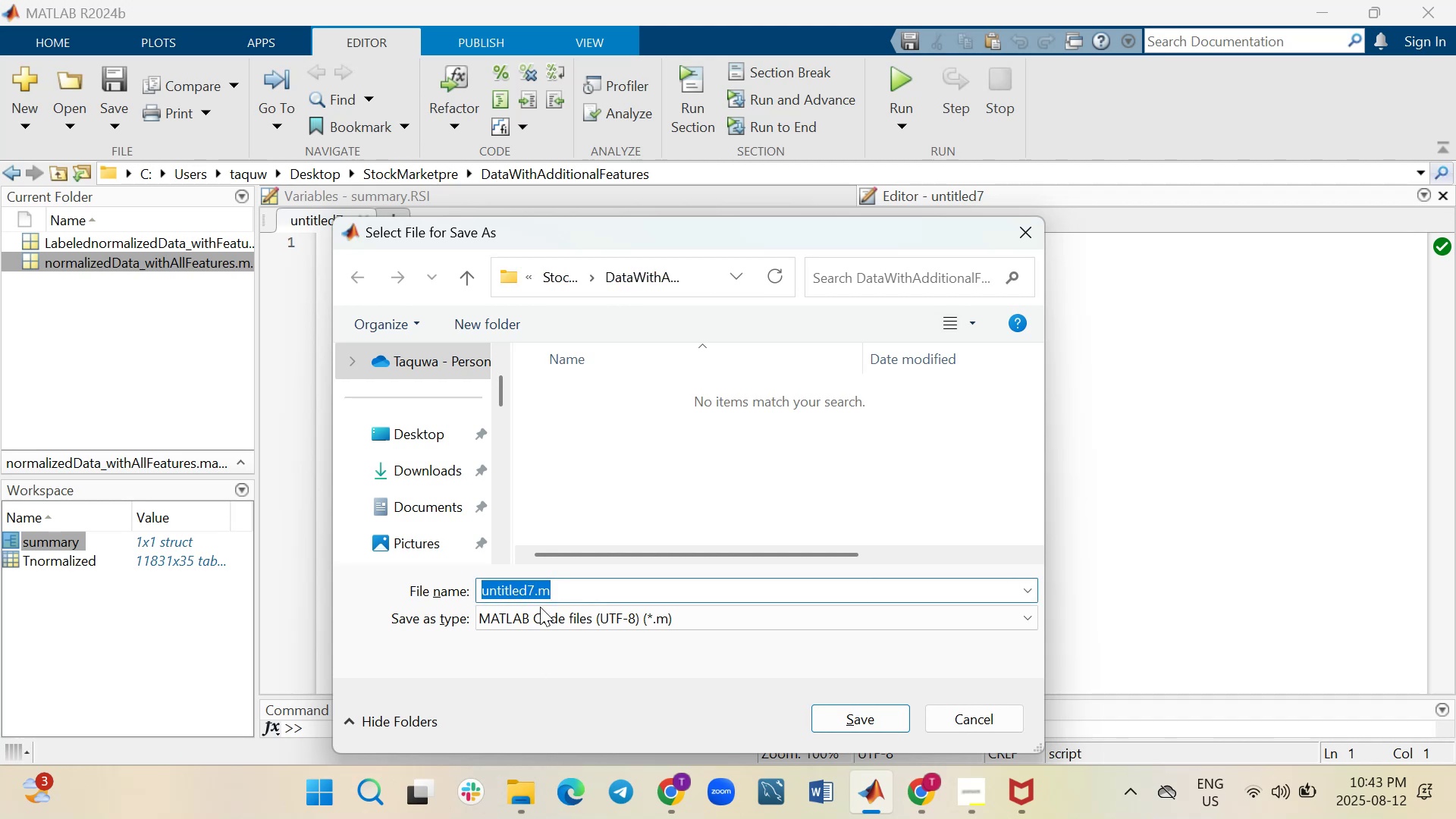 
left_click([534, 579])
 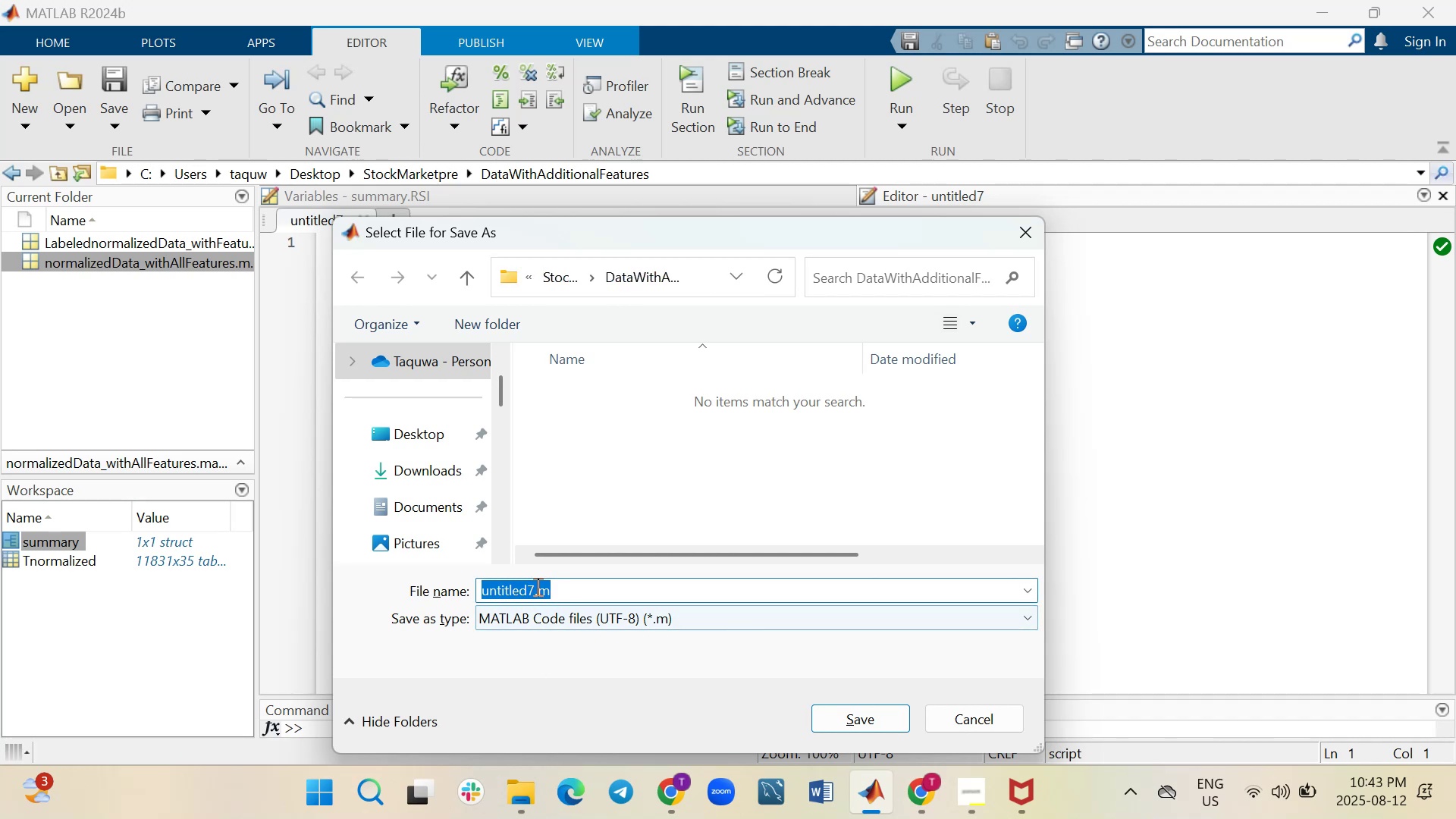 
left_click([536, 586])
 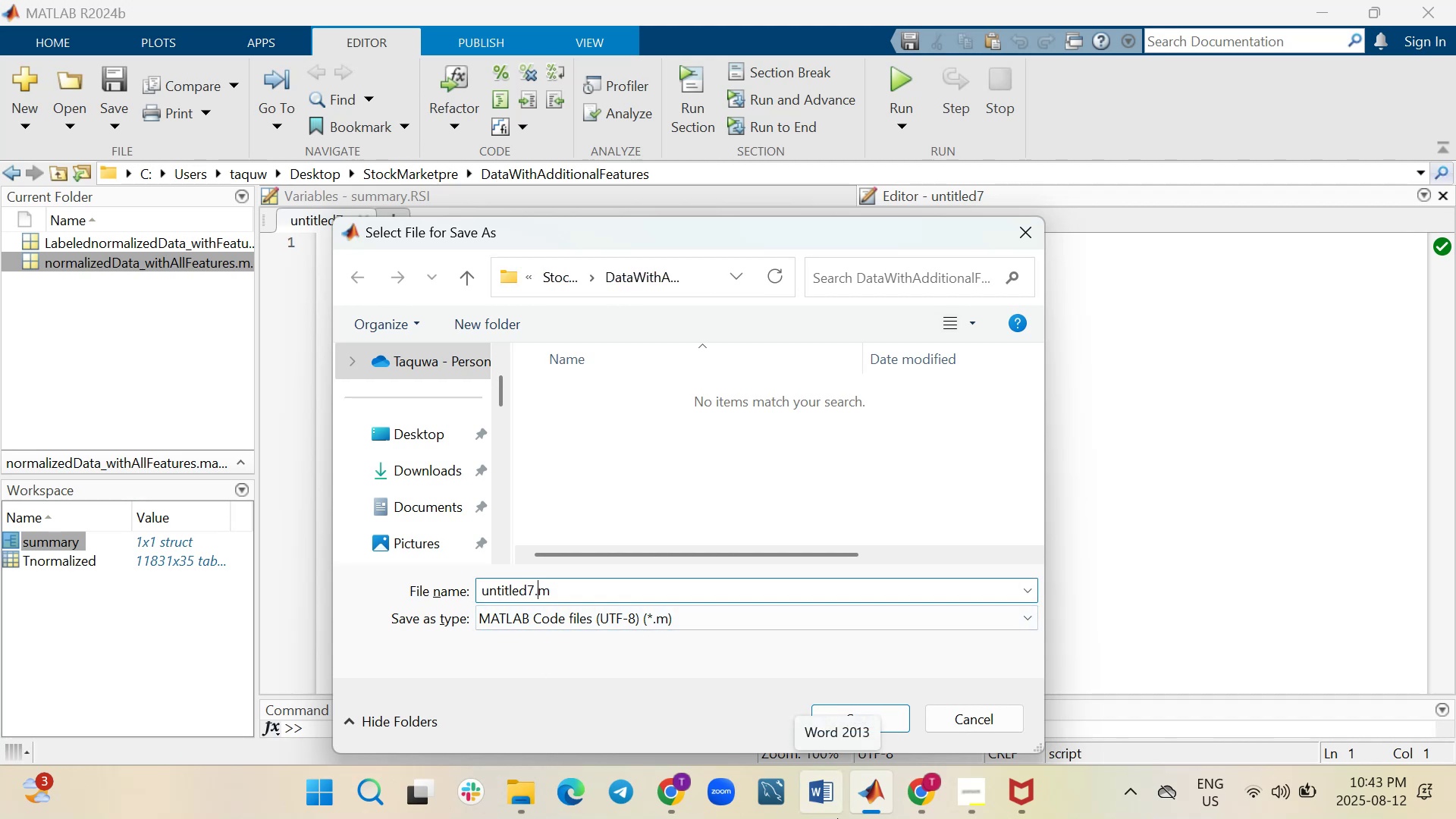 
wait(8.71)
 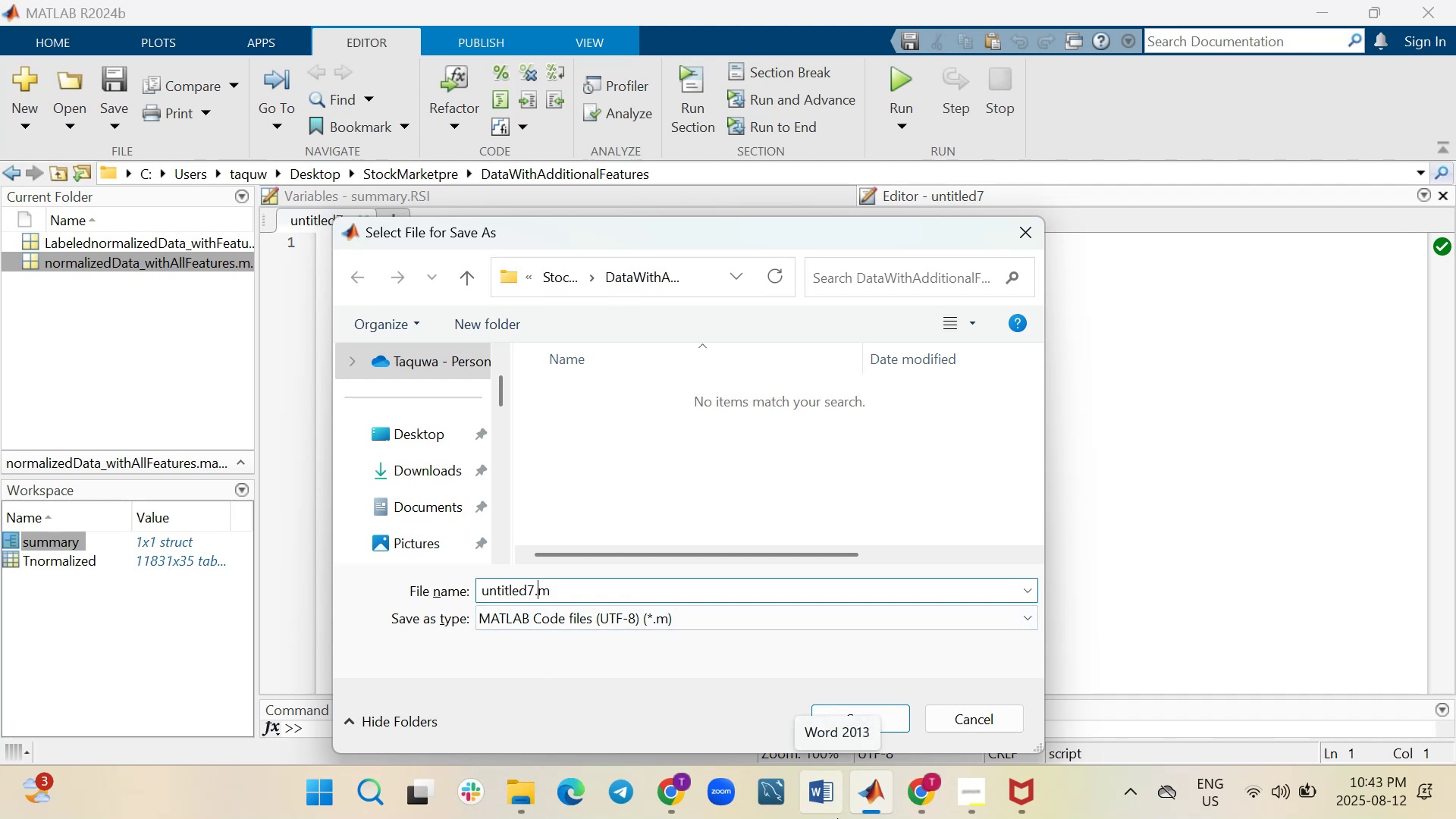 
key(Backspace)
 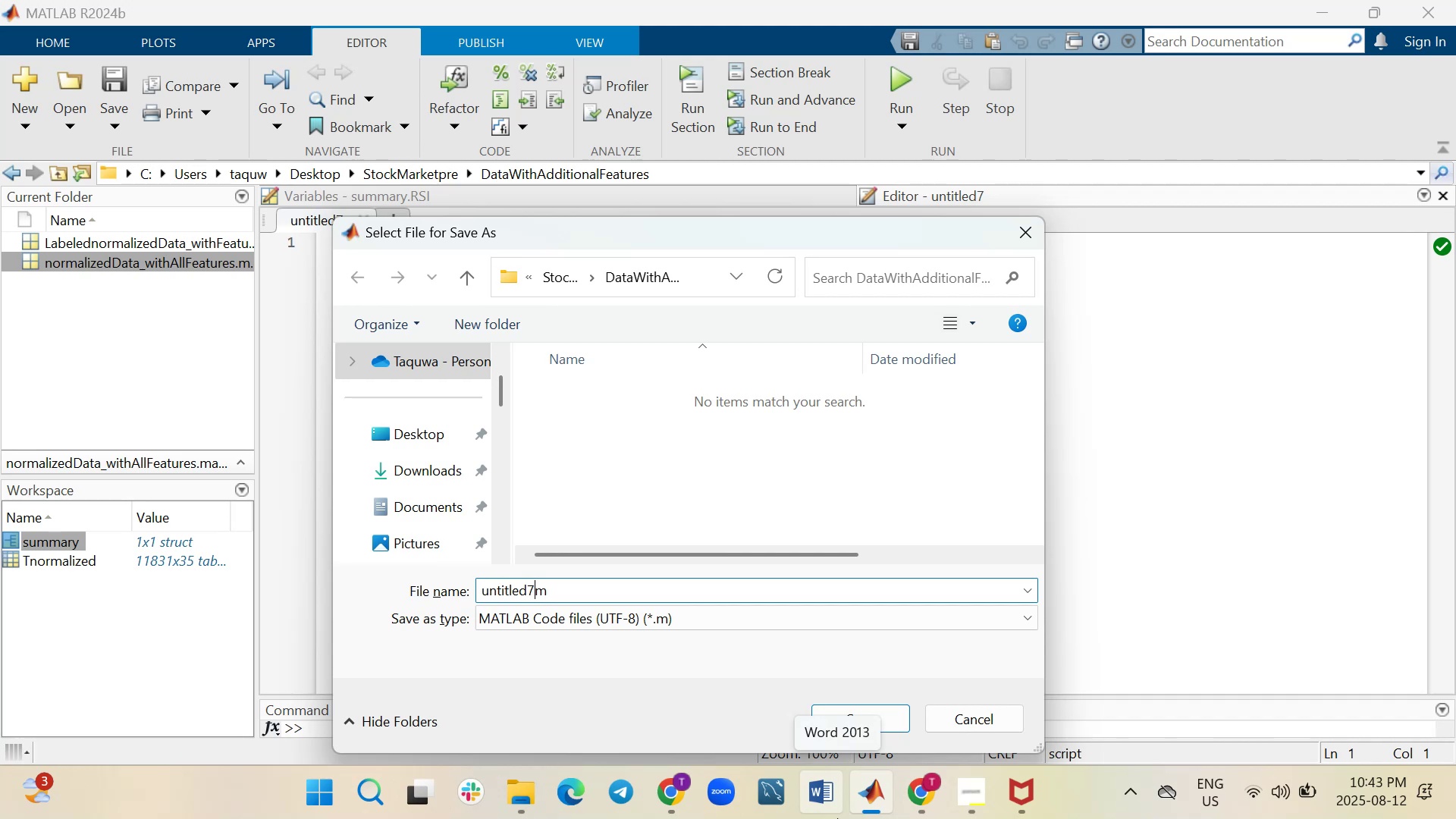 
key(Backspace)
 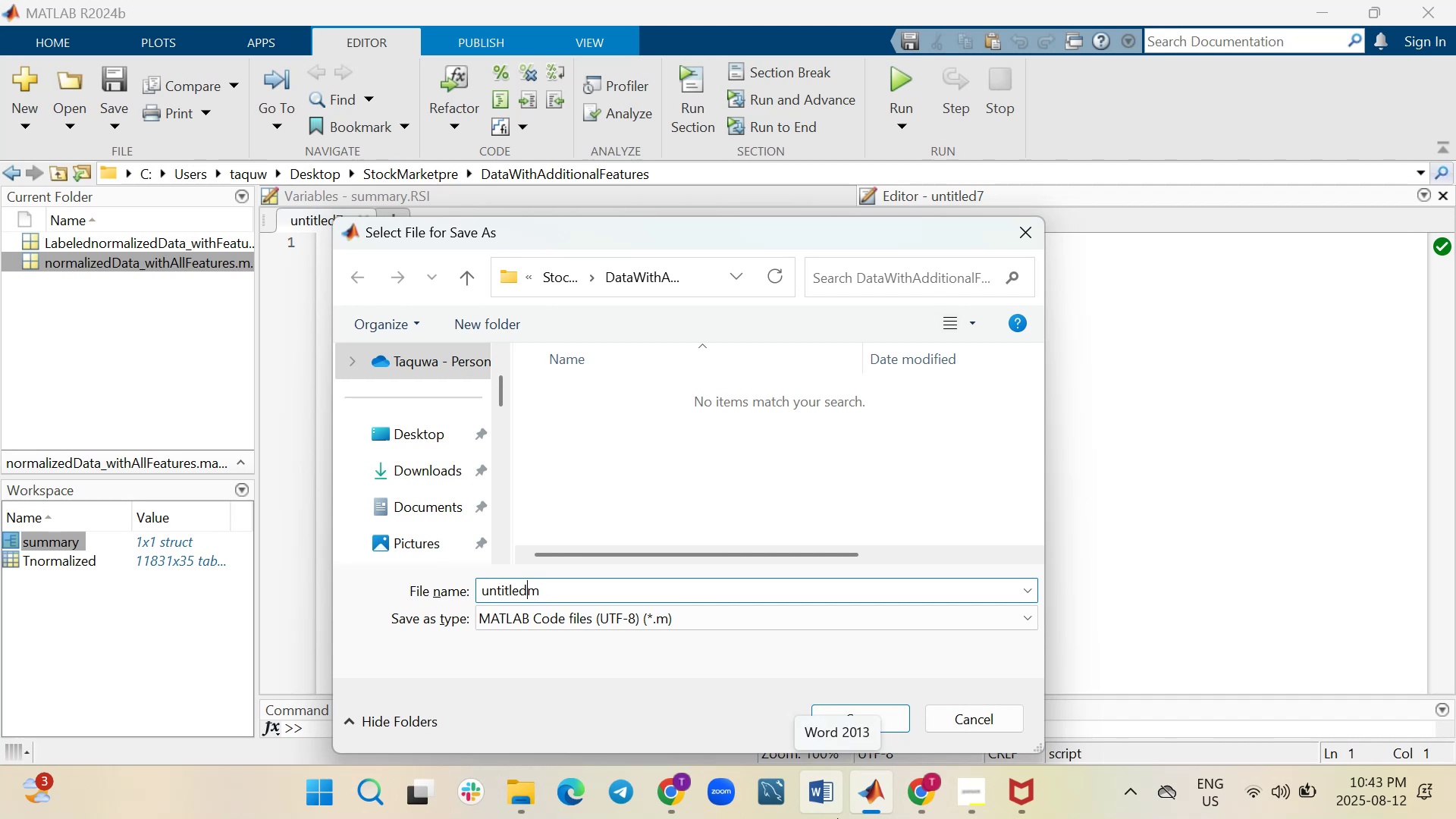 
key(Backspace)
 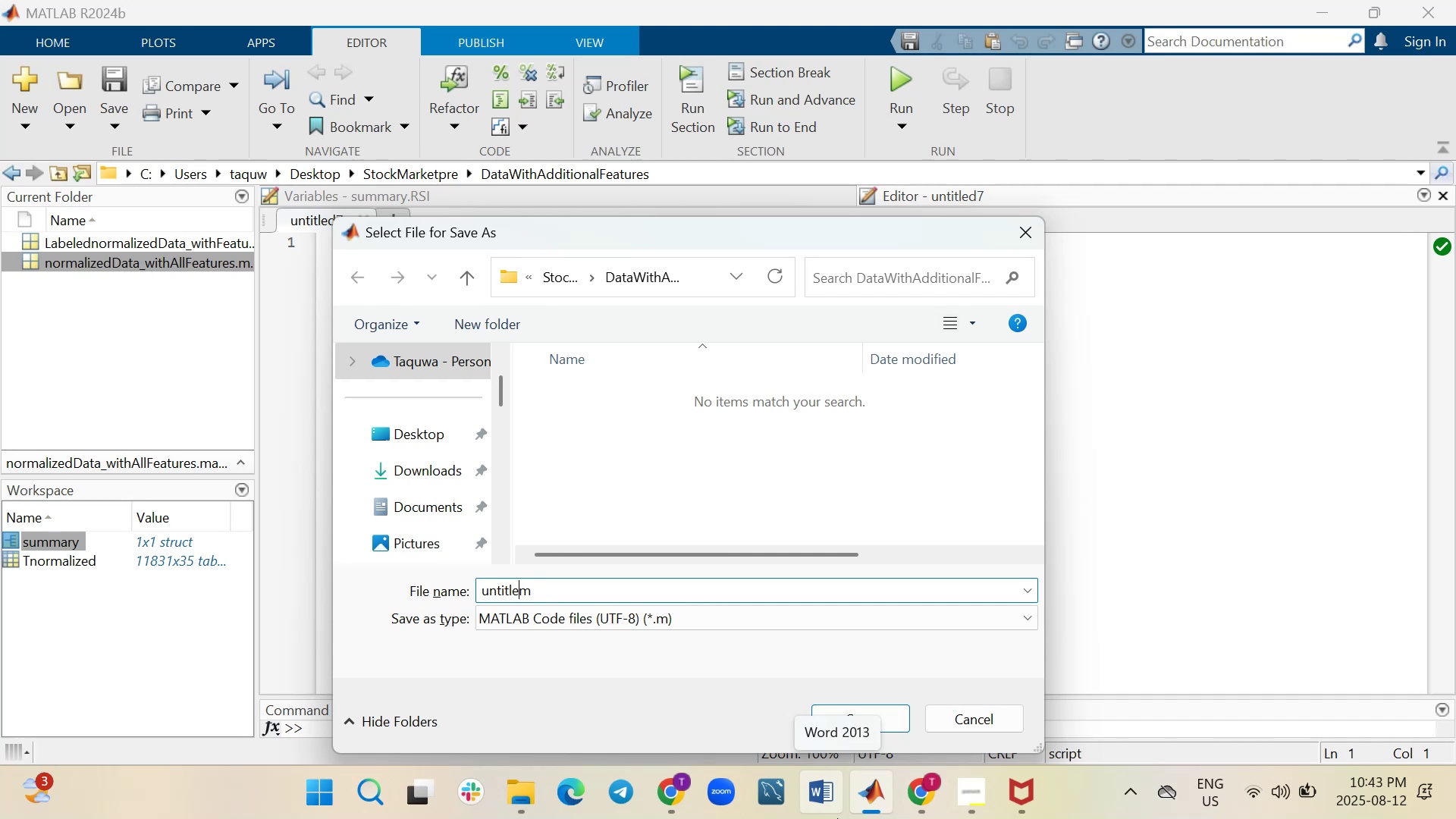 
key(Backspace)
 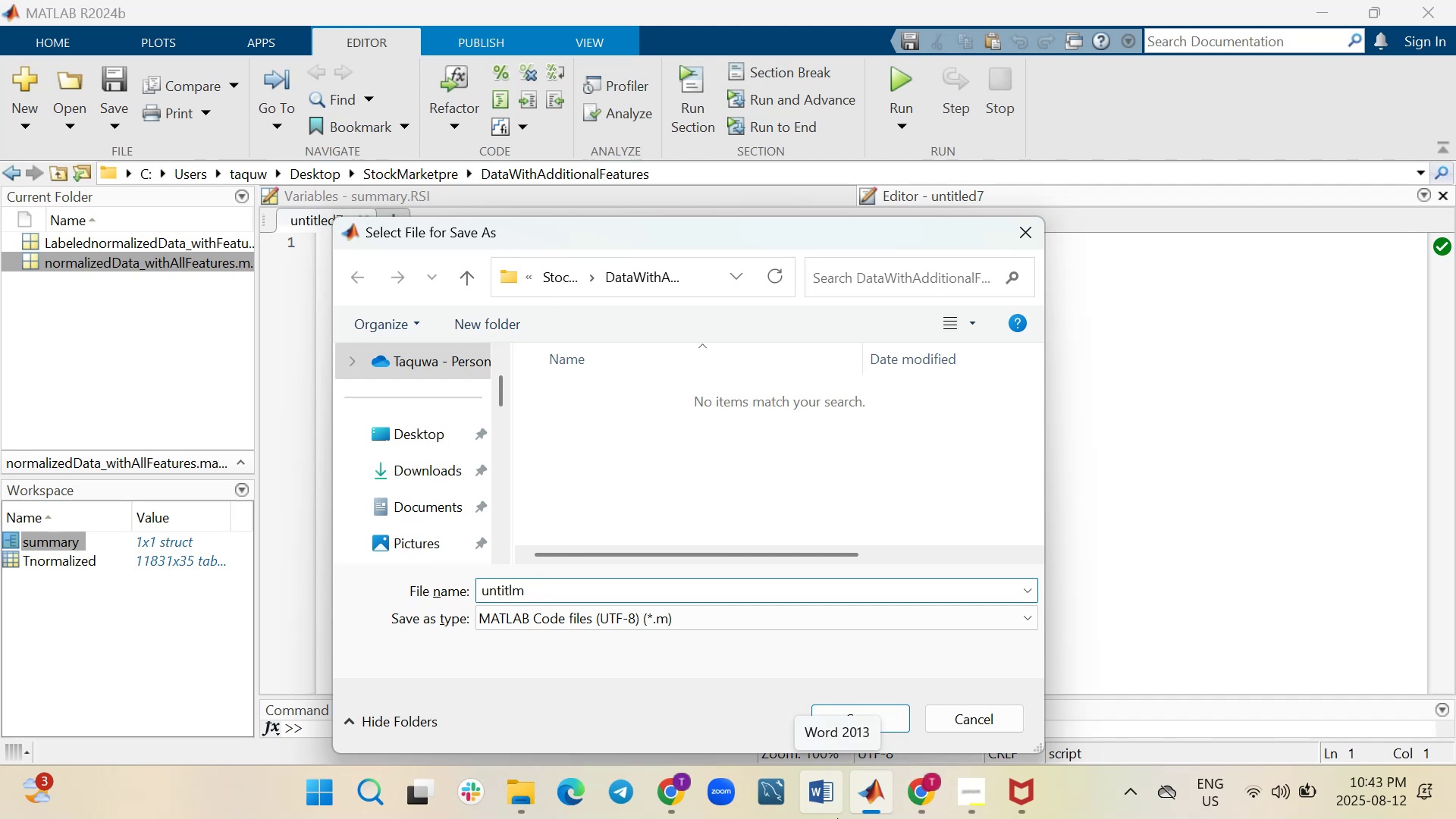 
key(Backspace)
 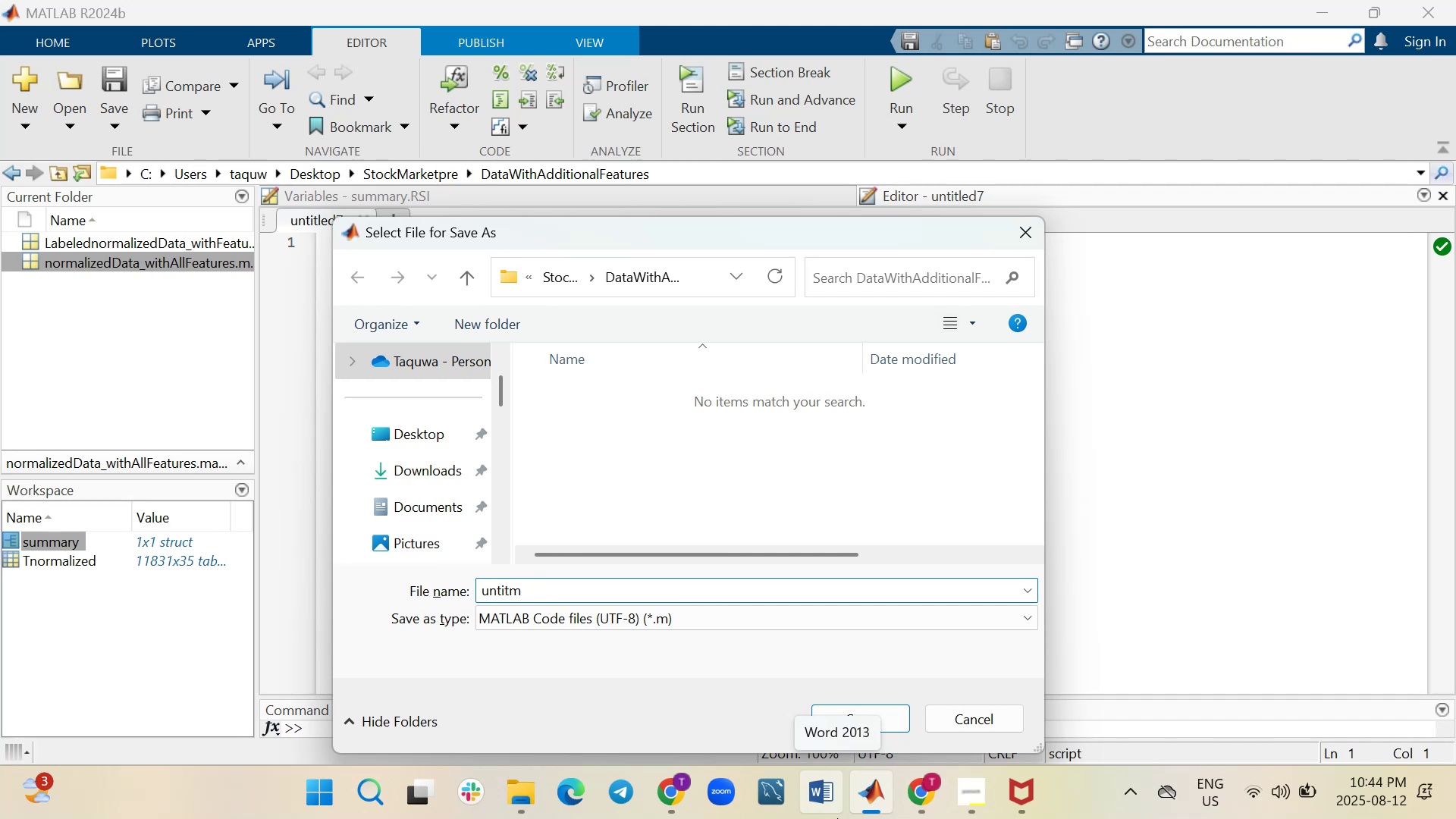 
key(Backspace)
 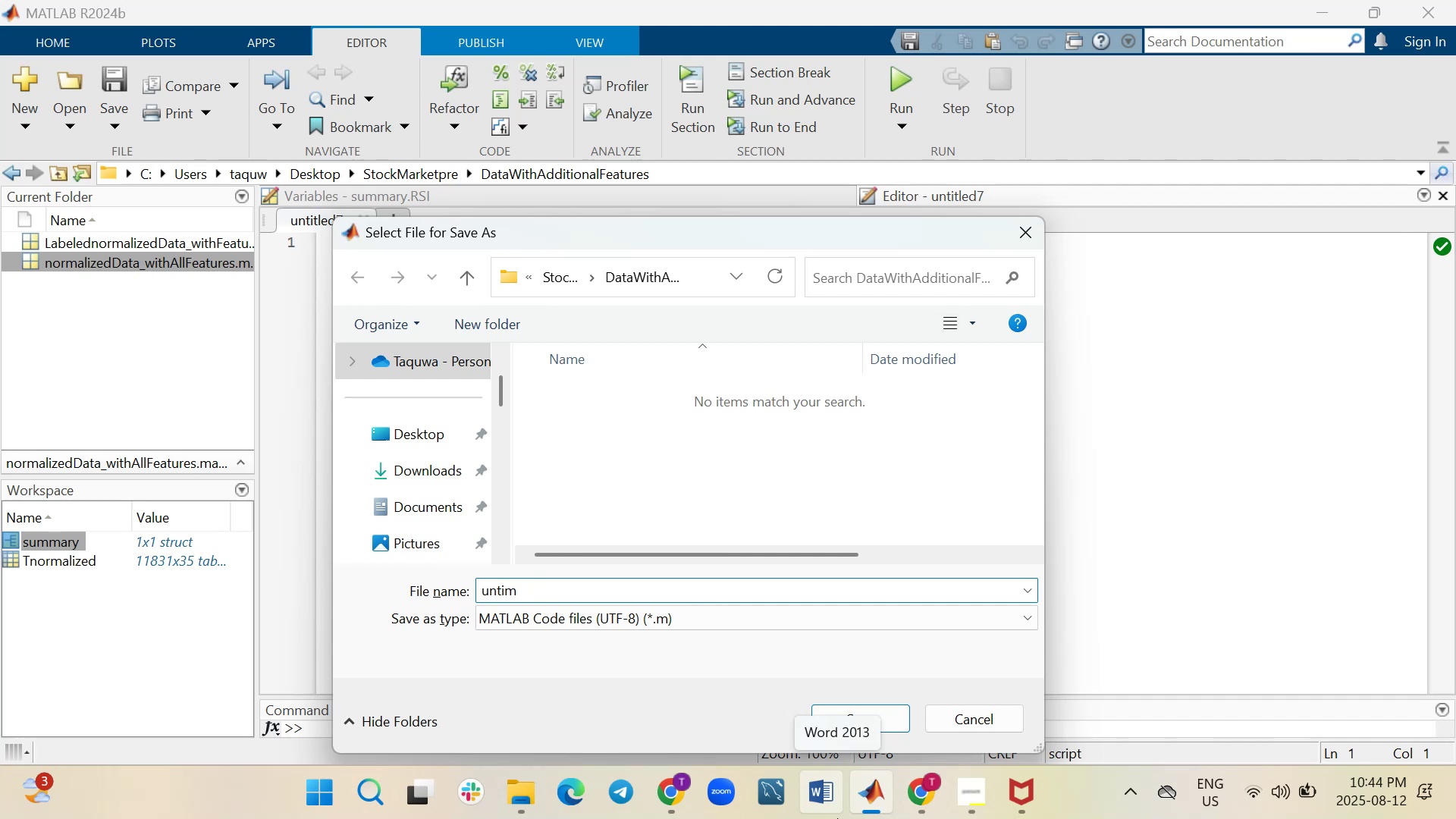 
key(Backspace)
 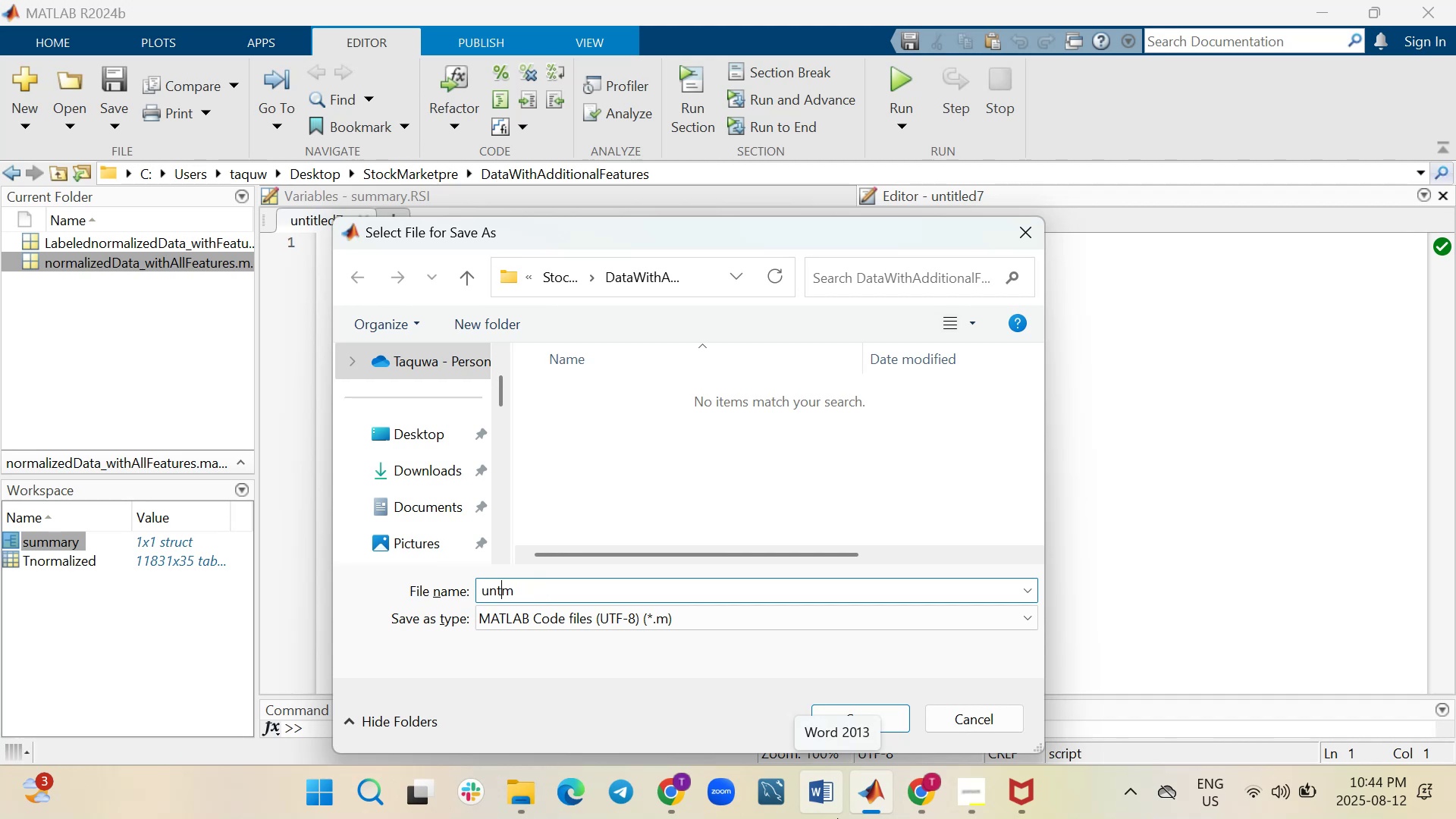 
key(Backspace)
 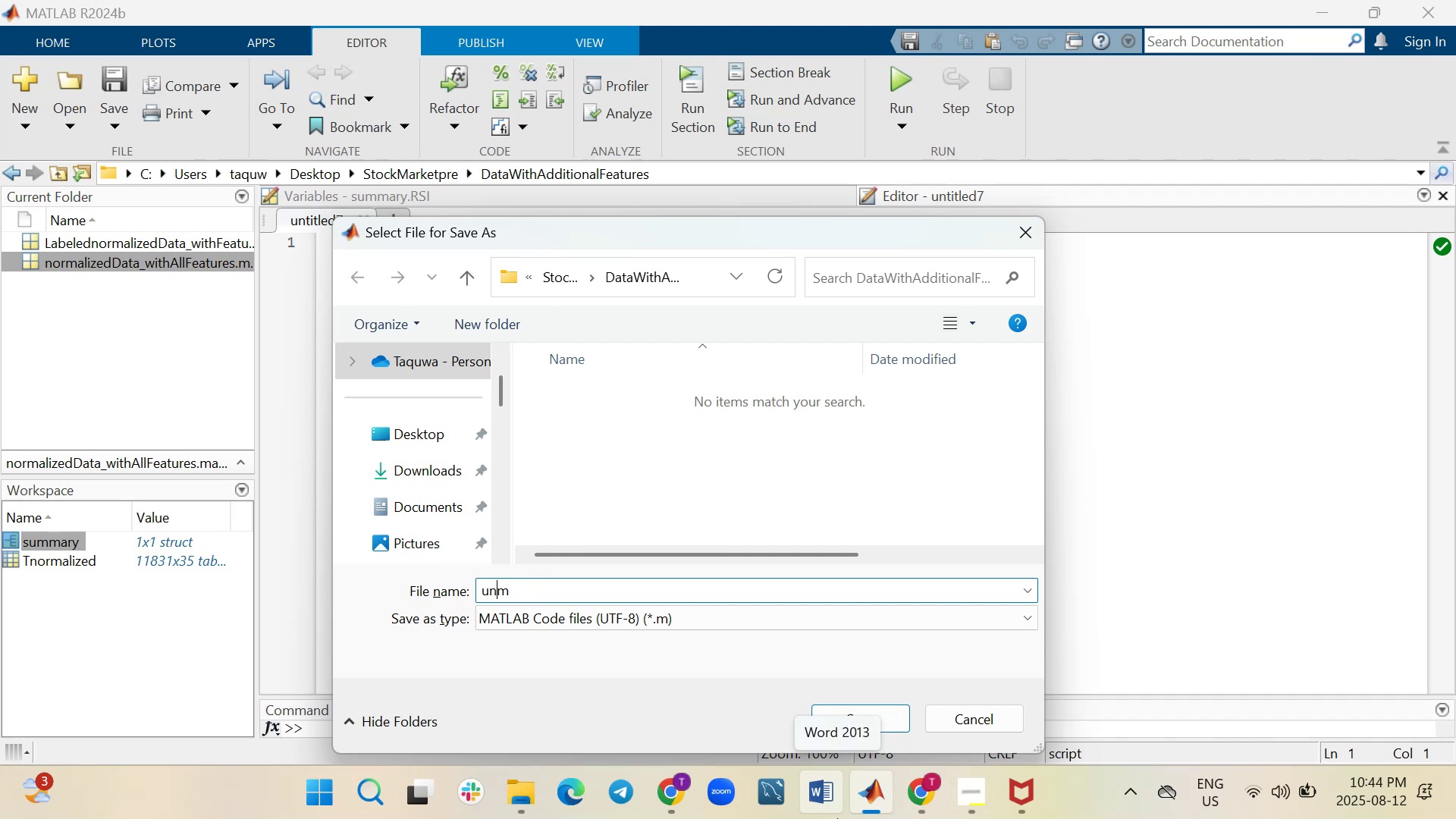 
key(Backspace)
 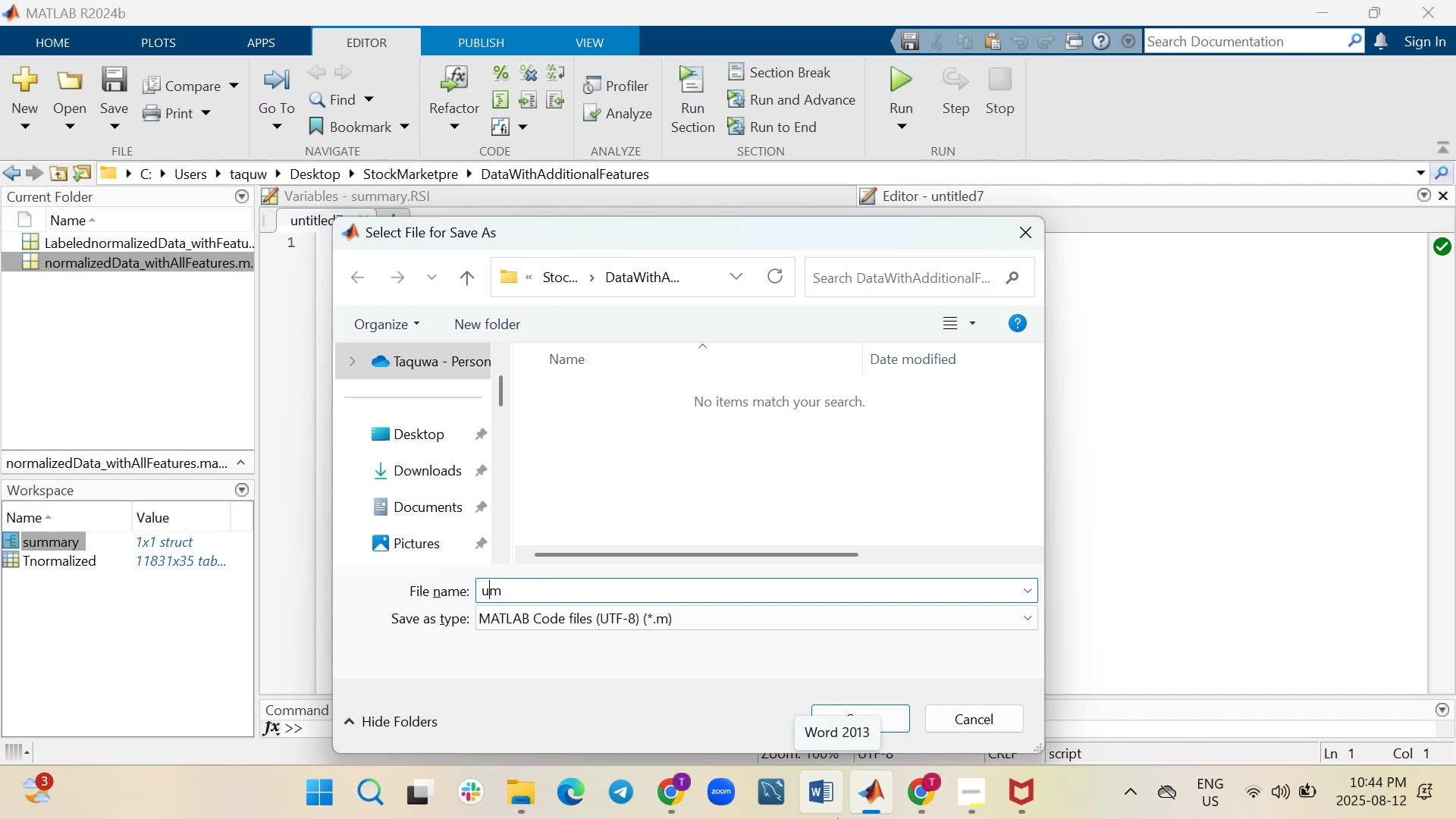 
key(Backspace)
 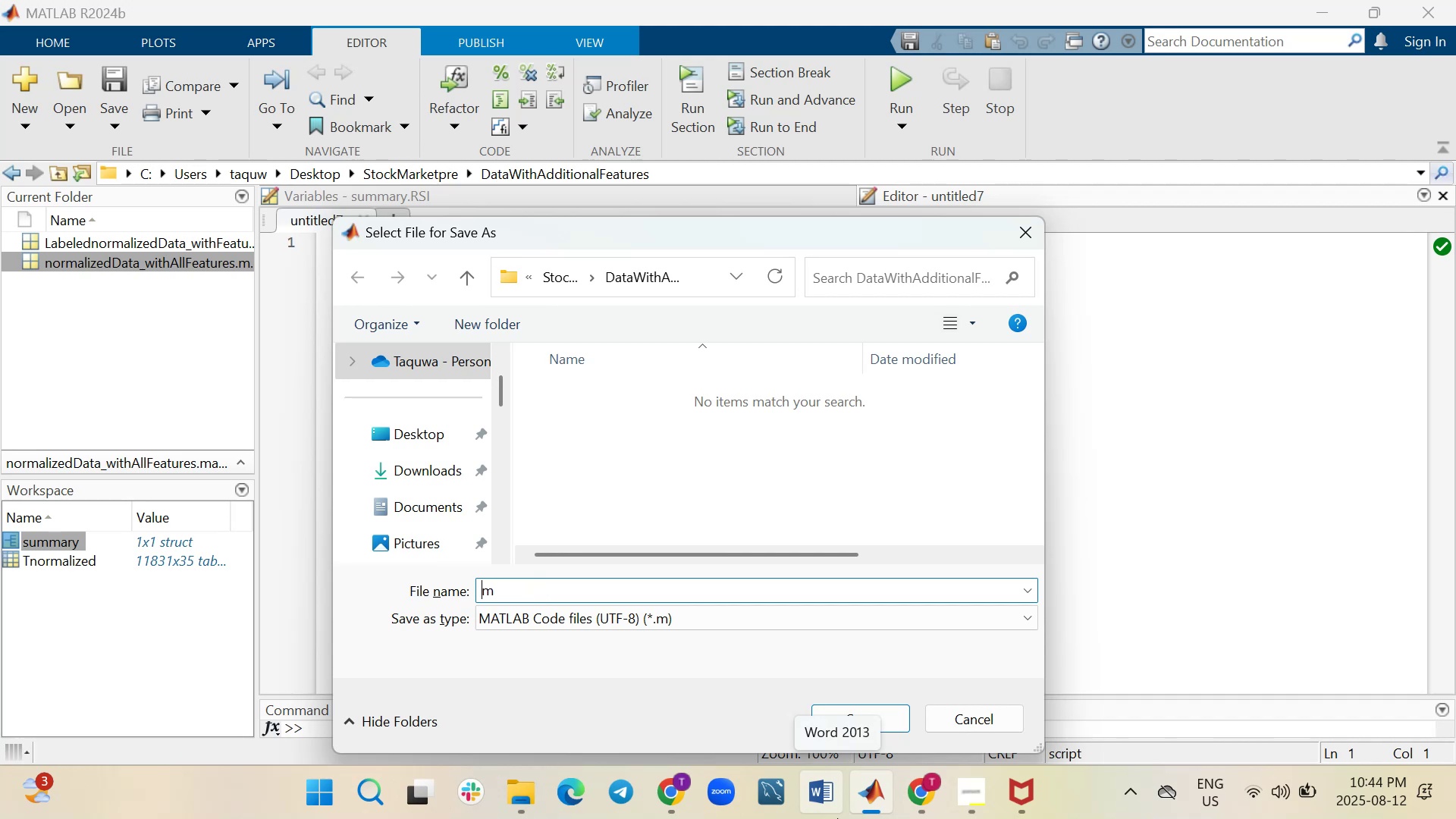 
key(Backspace)
 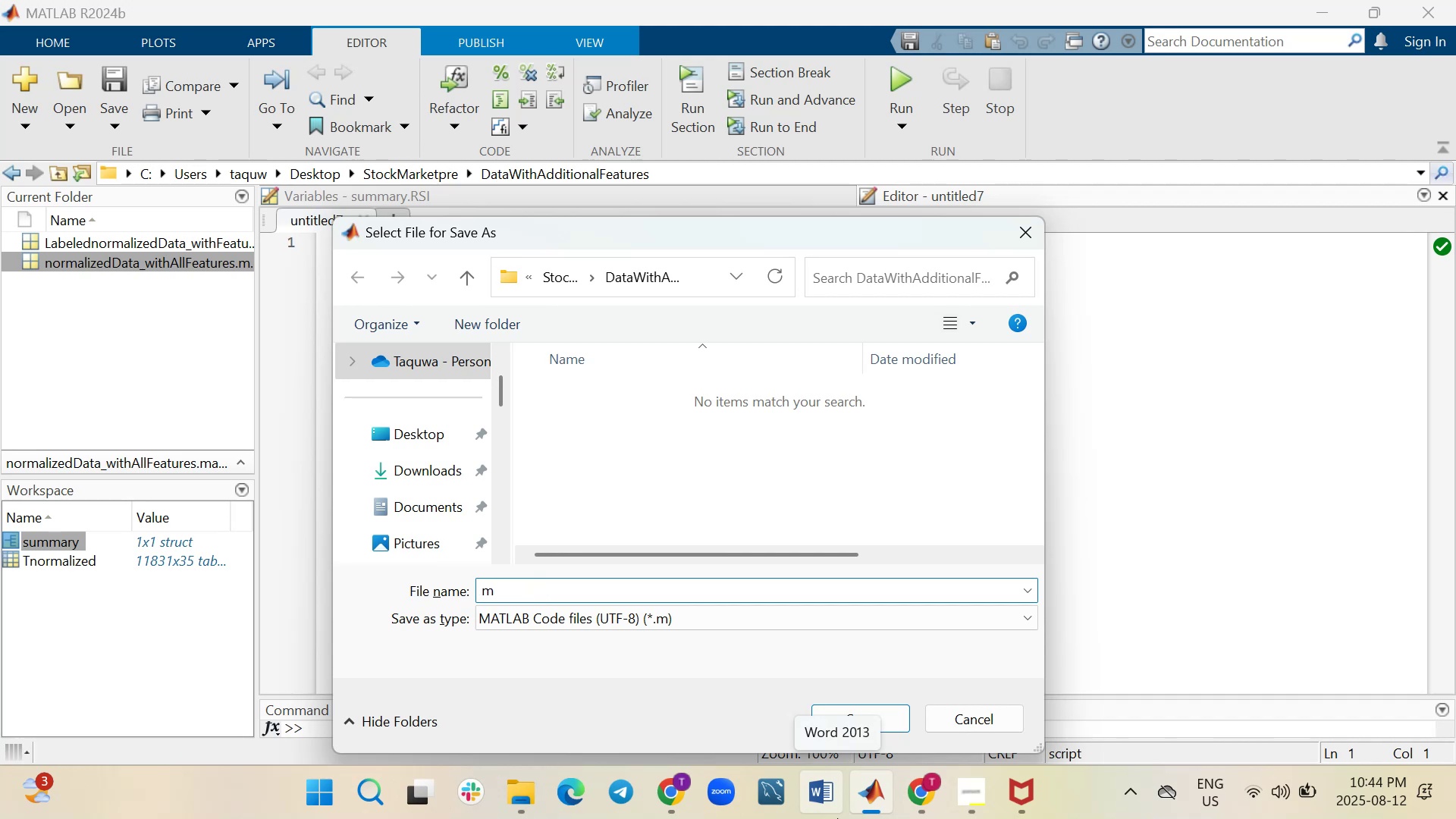 
key(Backspace)
 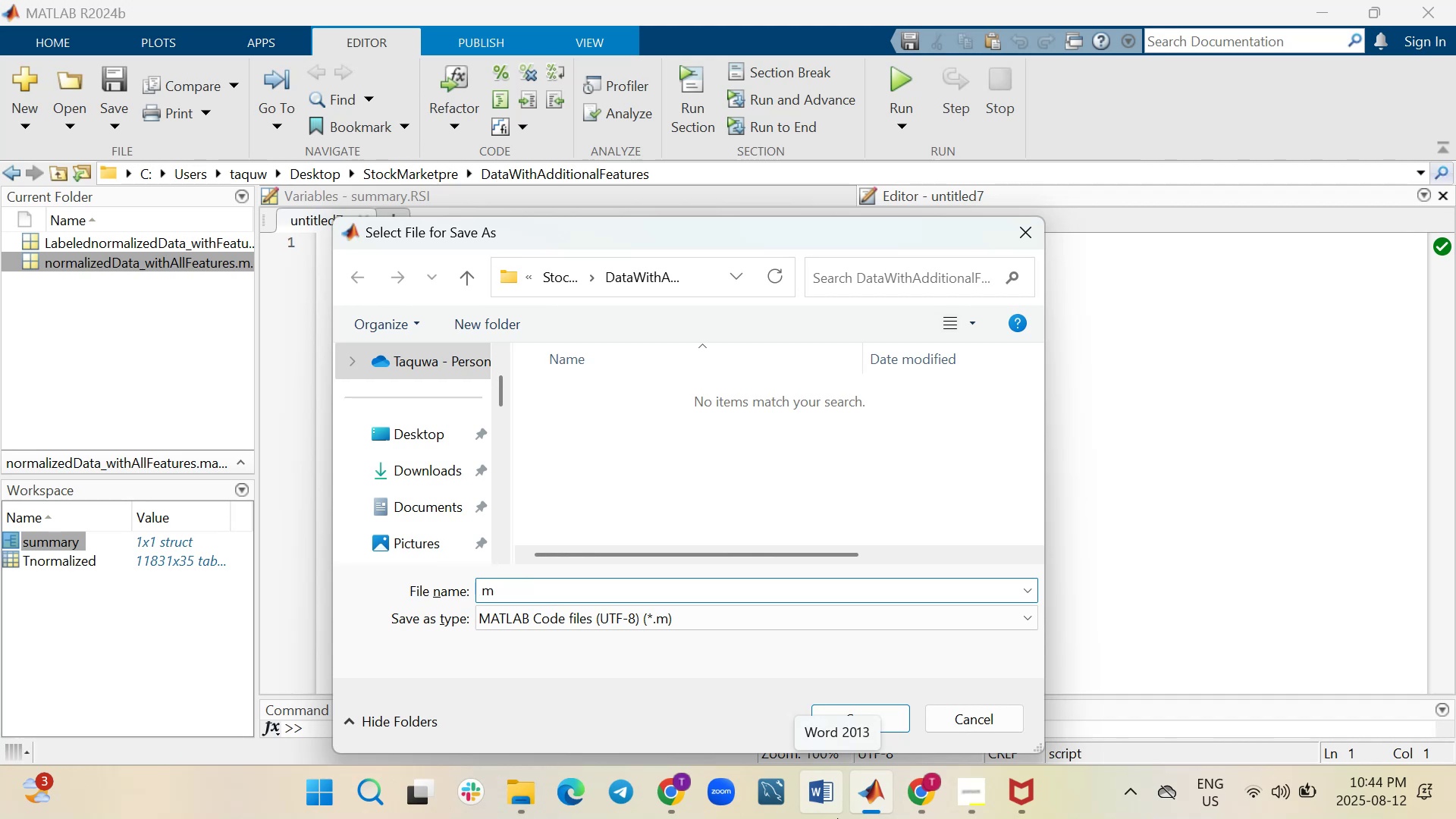 
key(Backspace)
 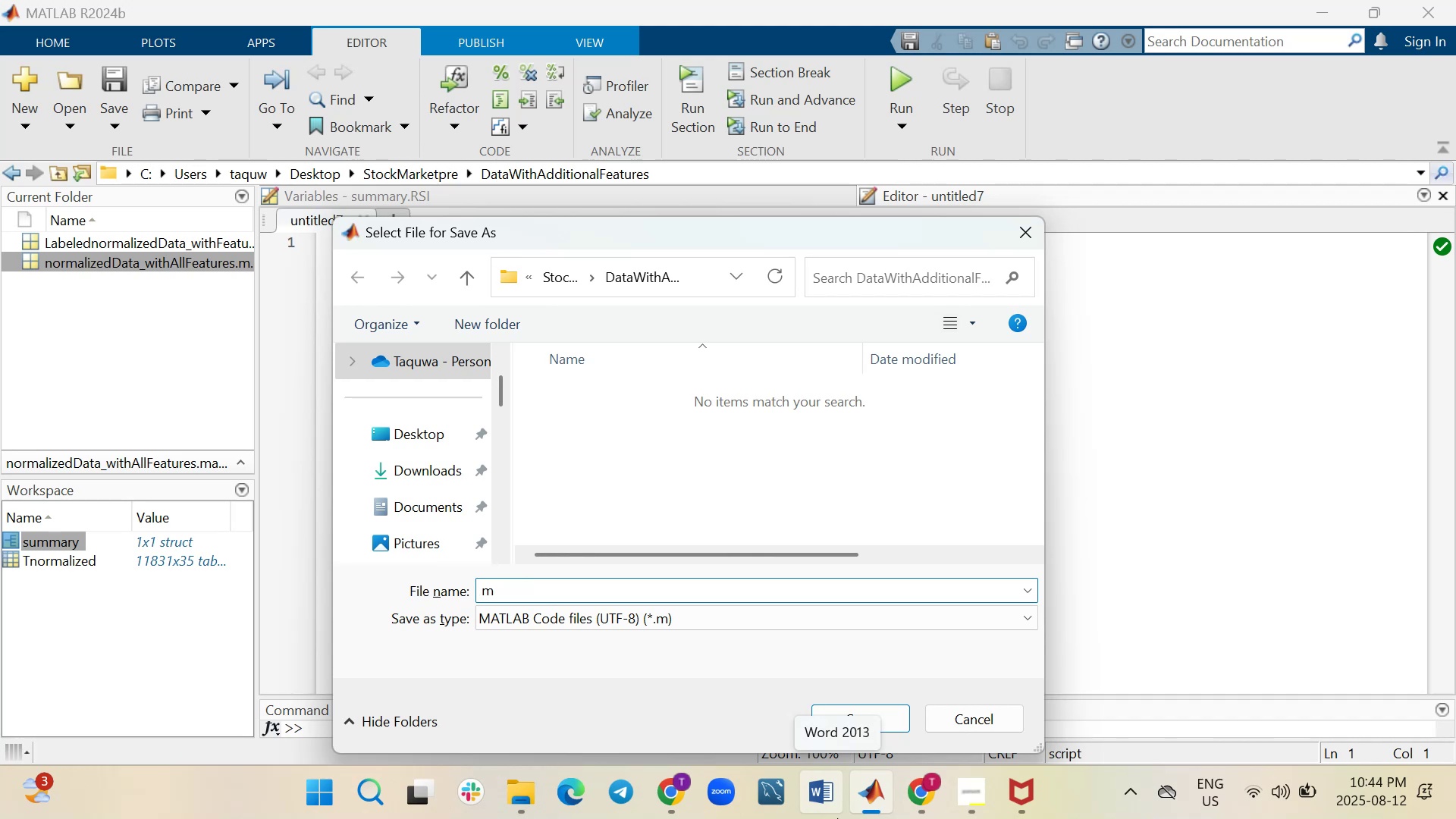 
key(Backspace)
 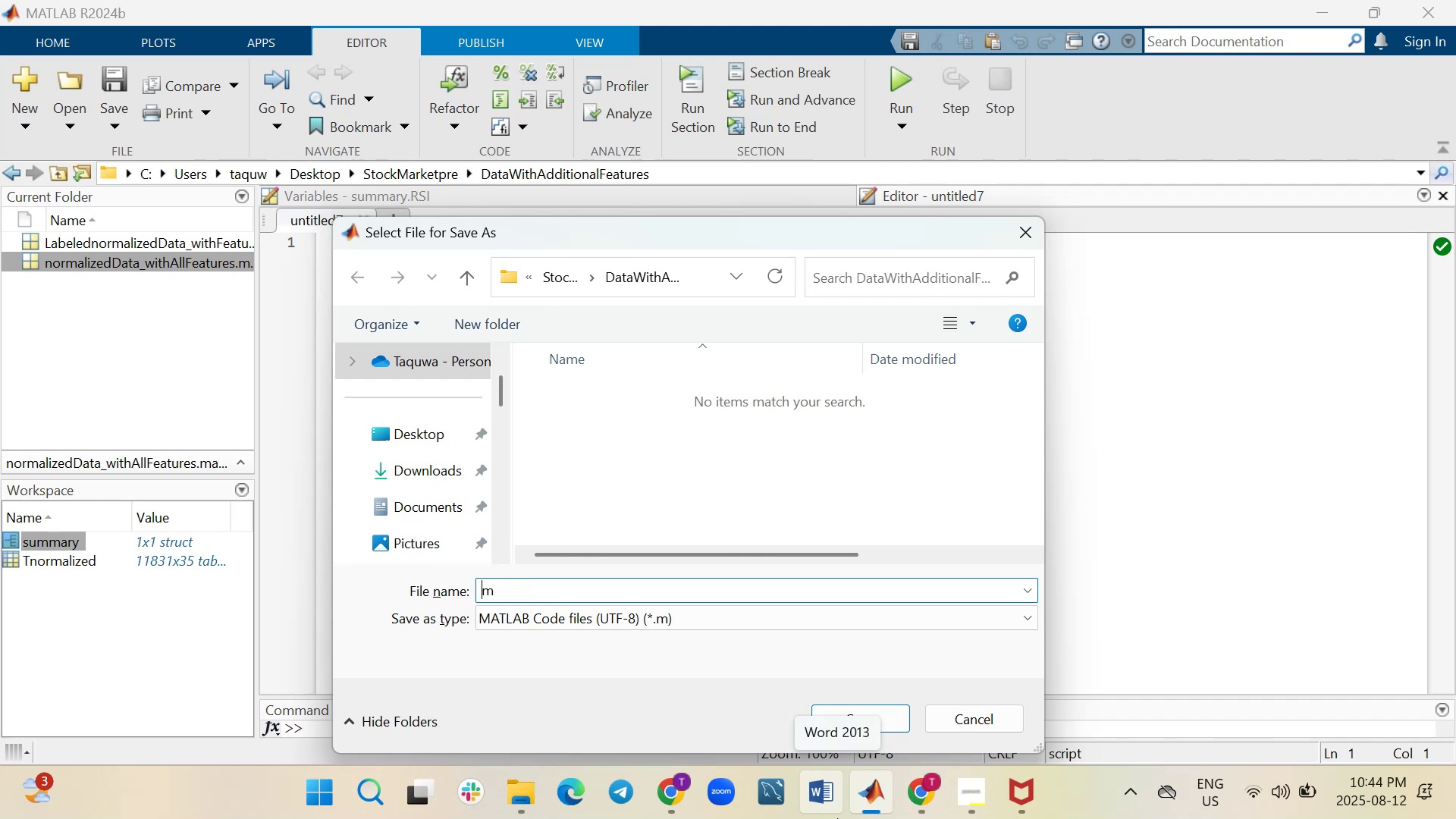 
key(Backspace)
 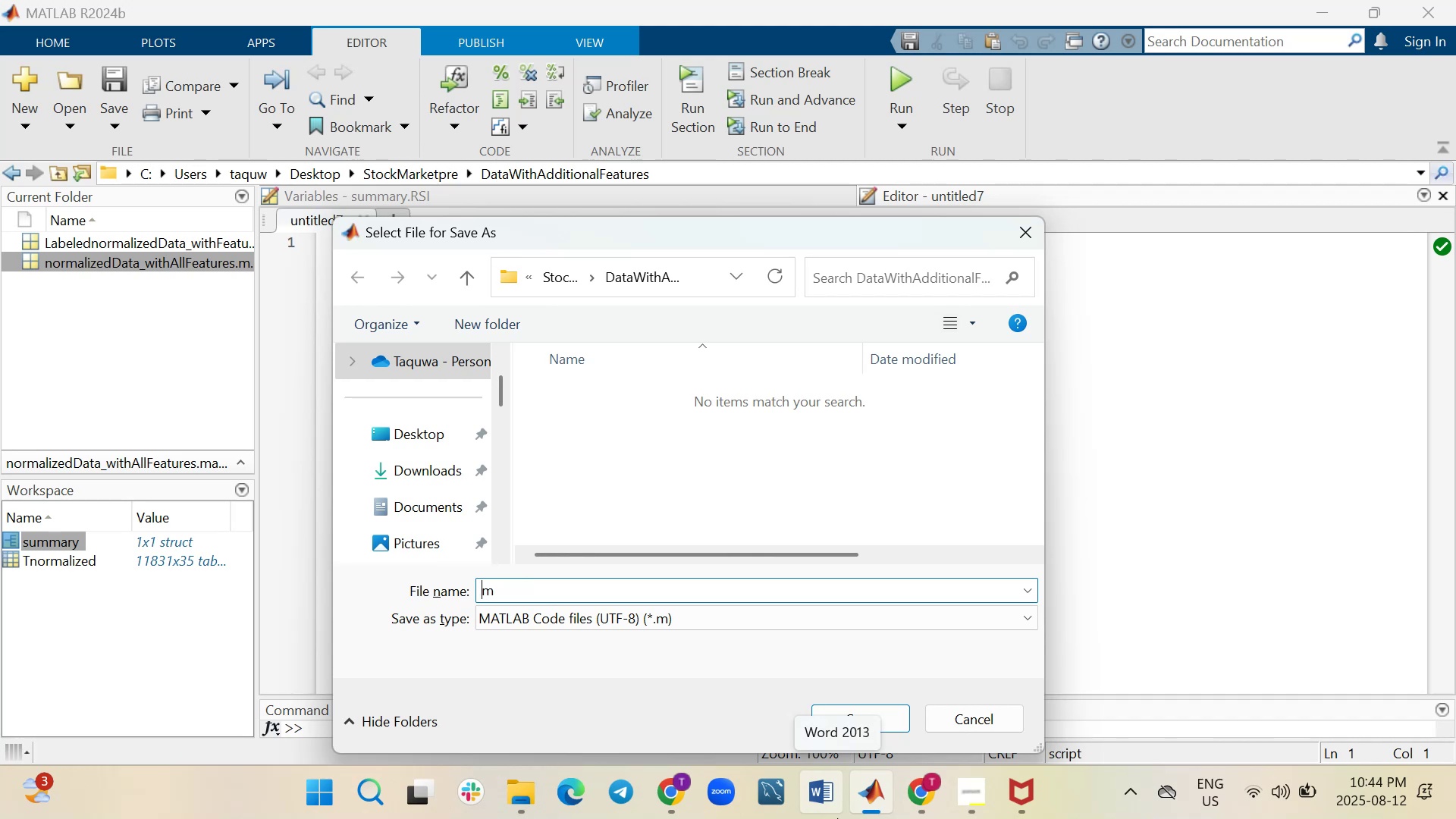 
key(Backspace)
 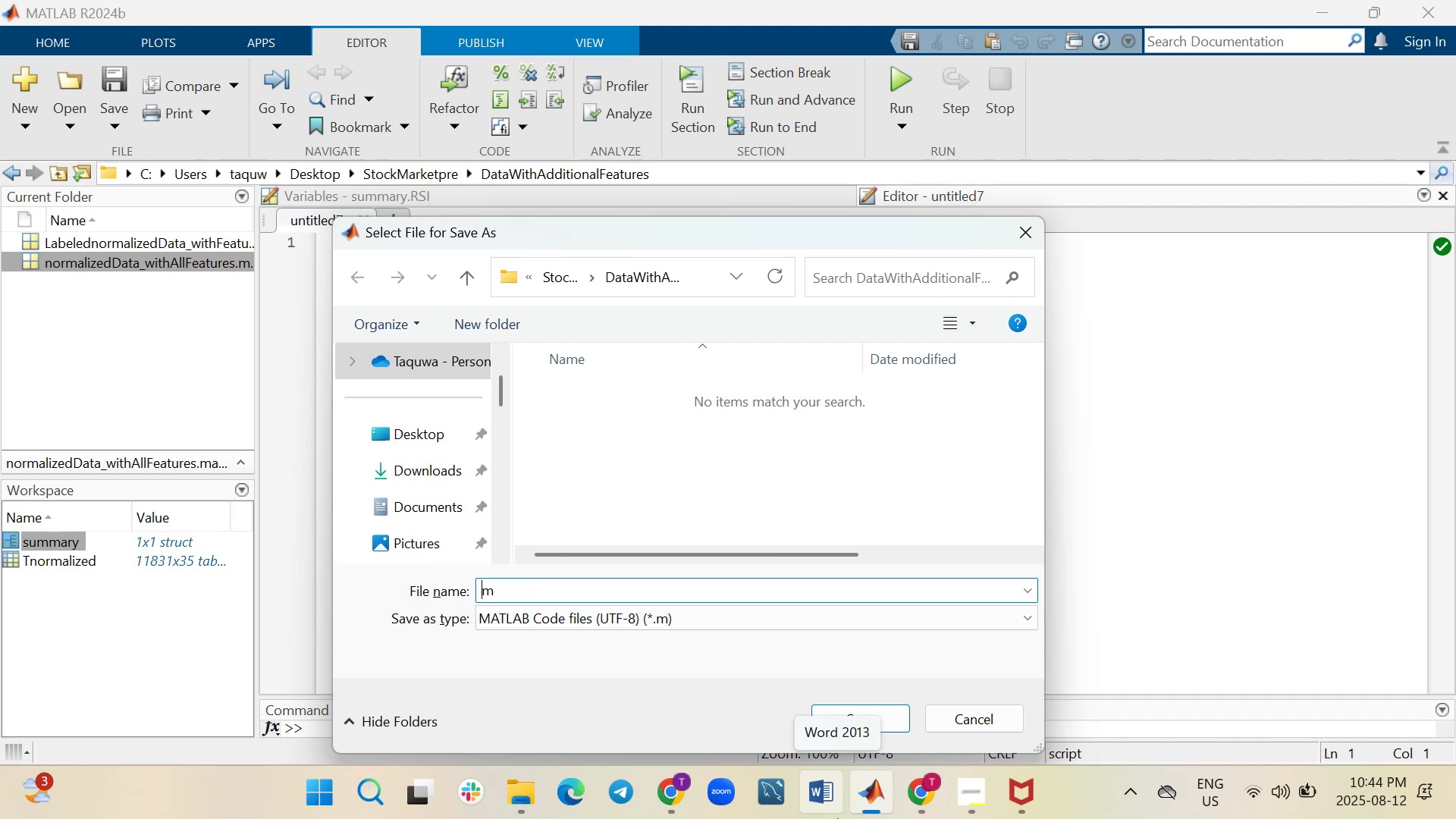 
key(Backspace)
 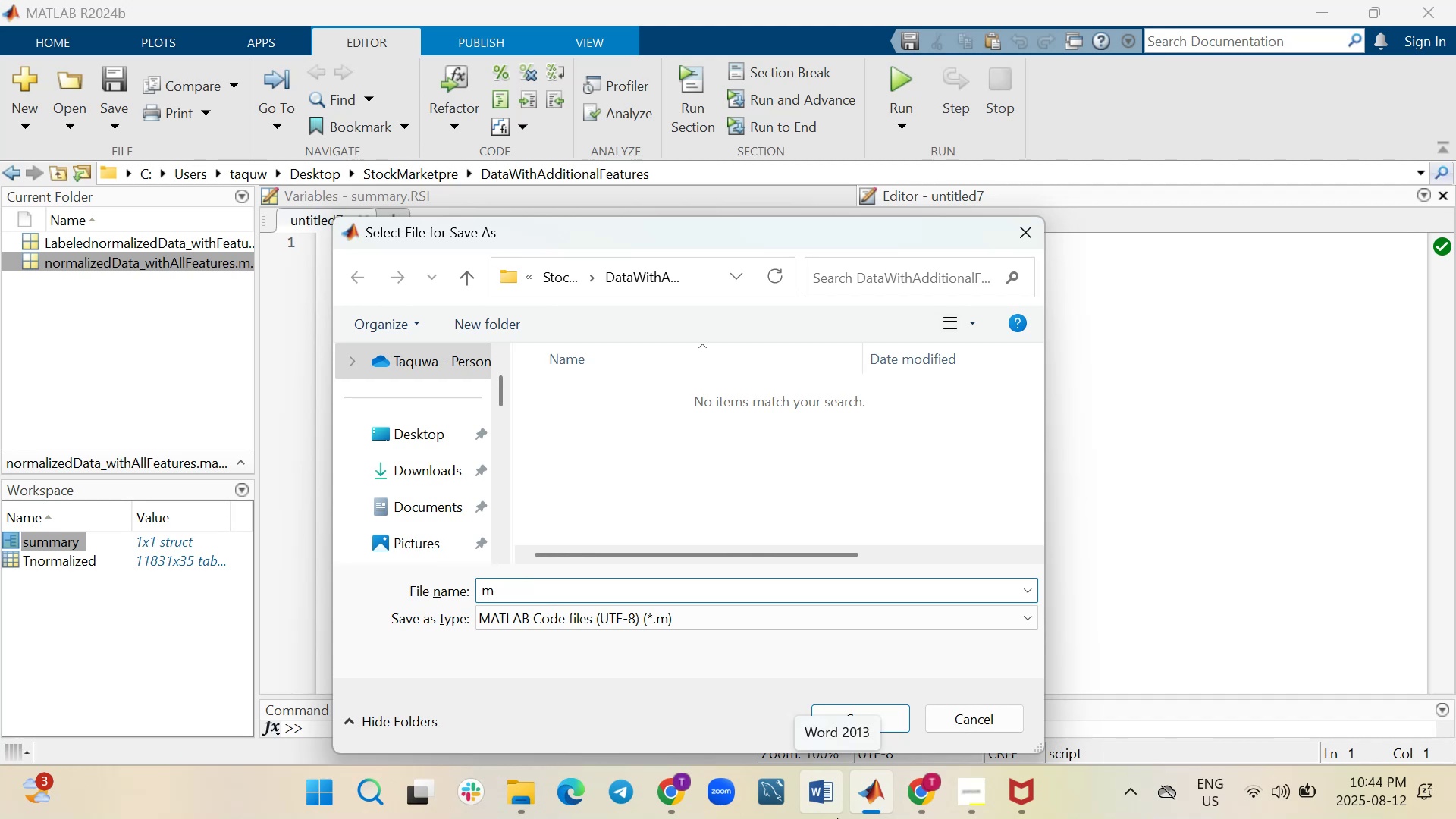 
key(Backspace)
 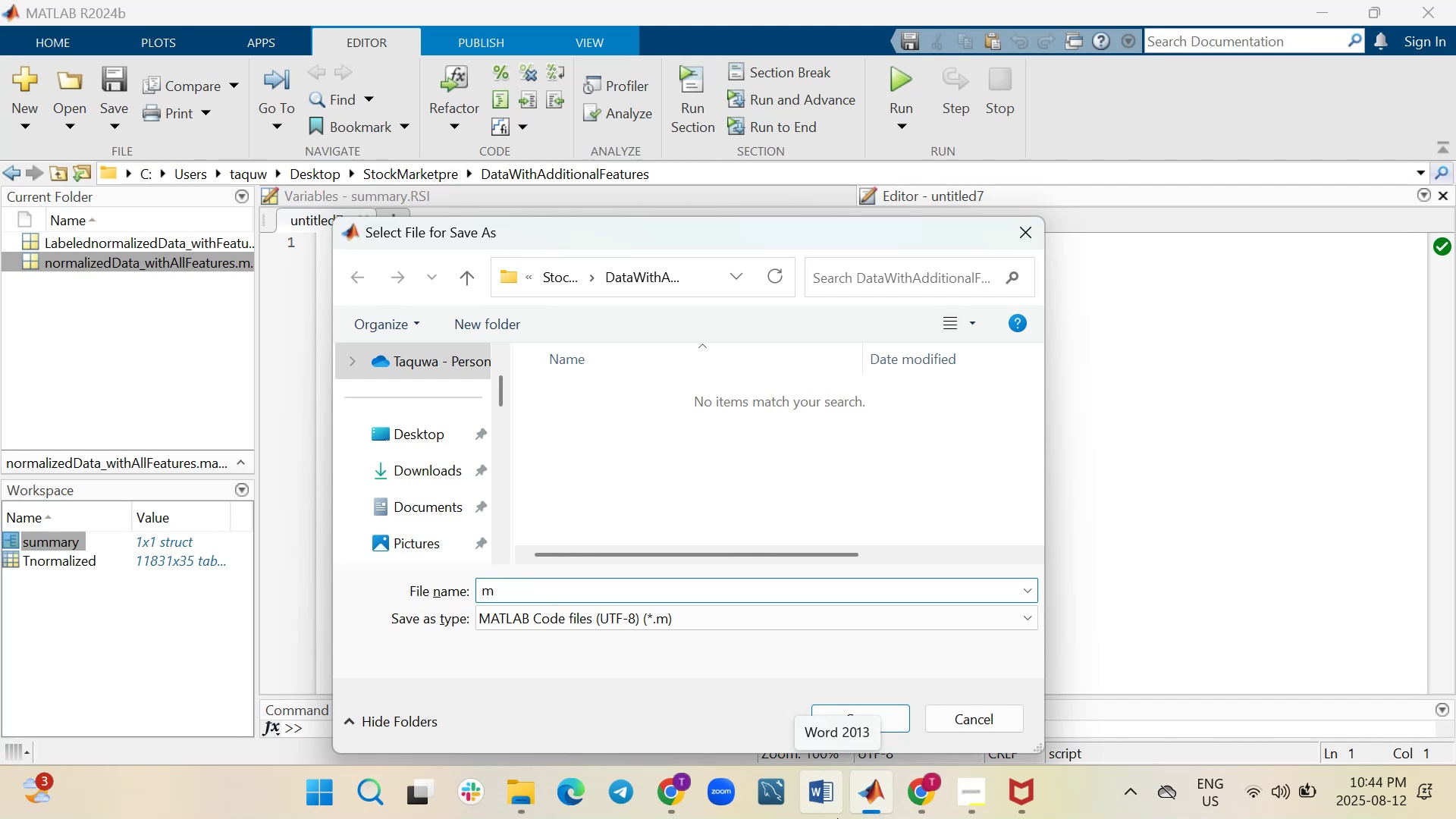 
key(Backspace)
 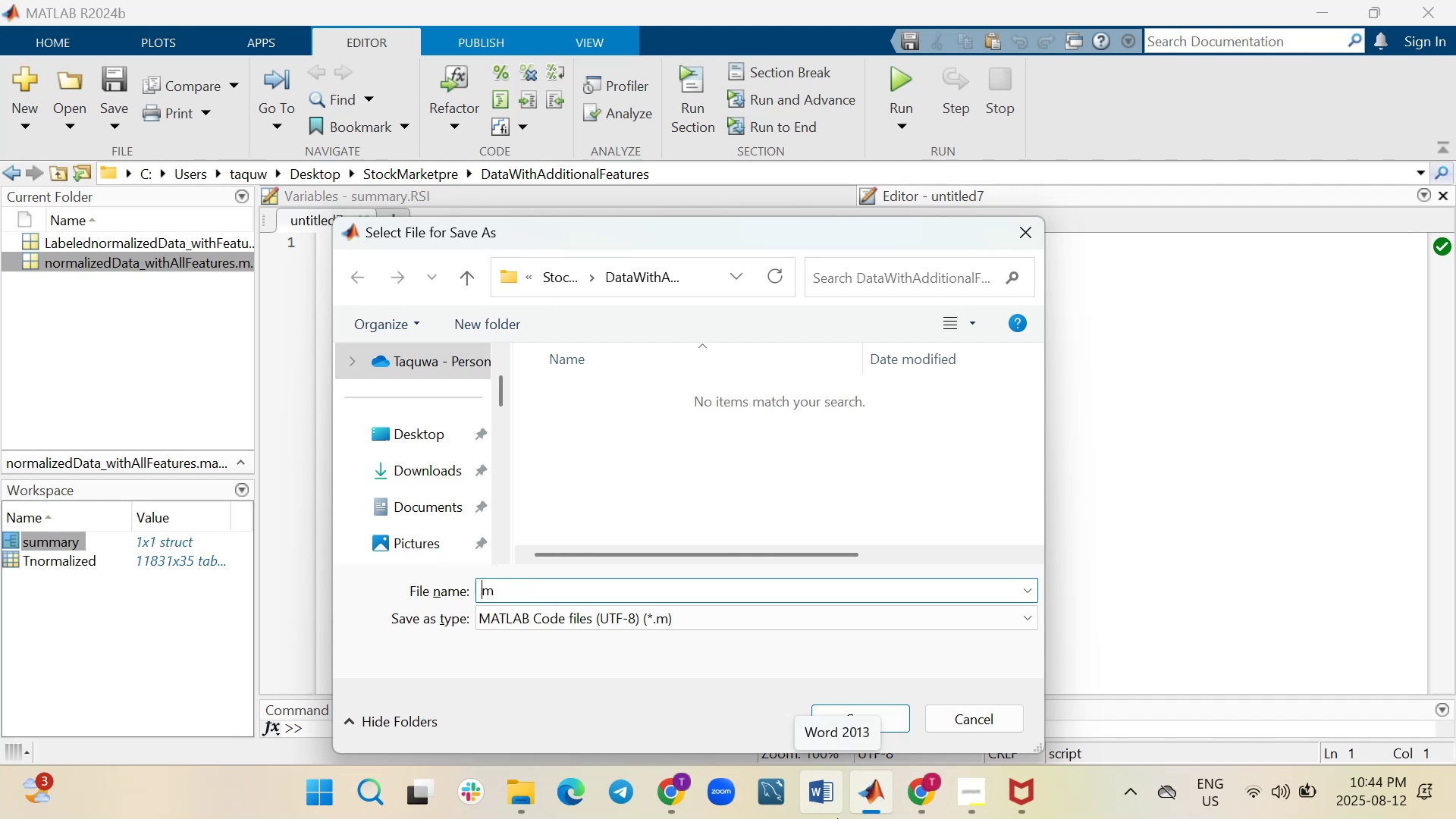 
key(Backspace)
 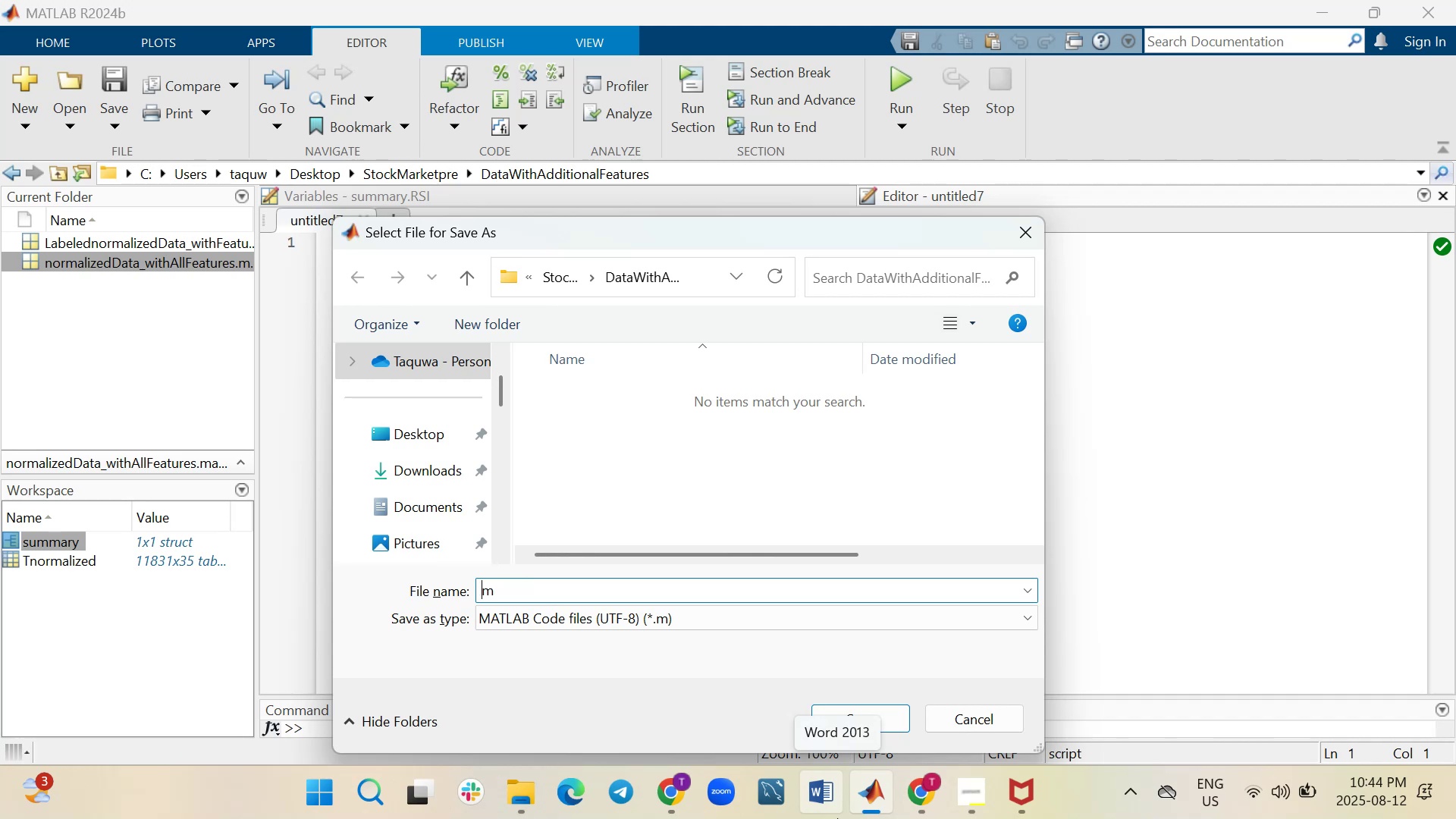 
key(Backspace)
 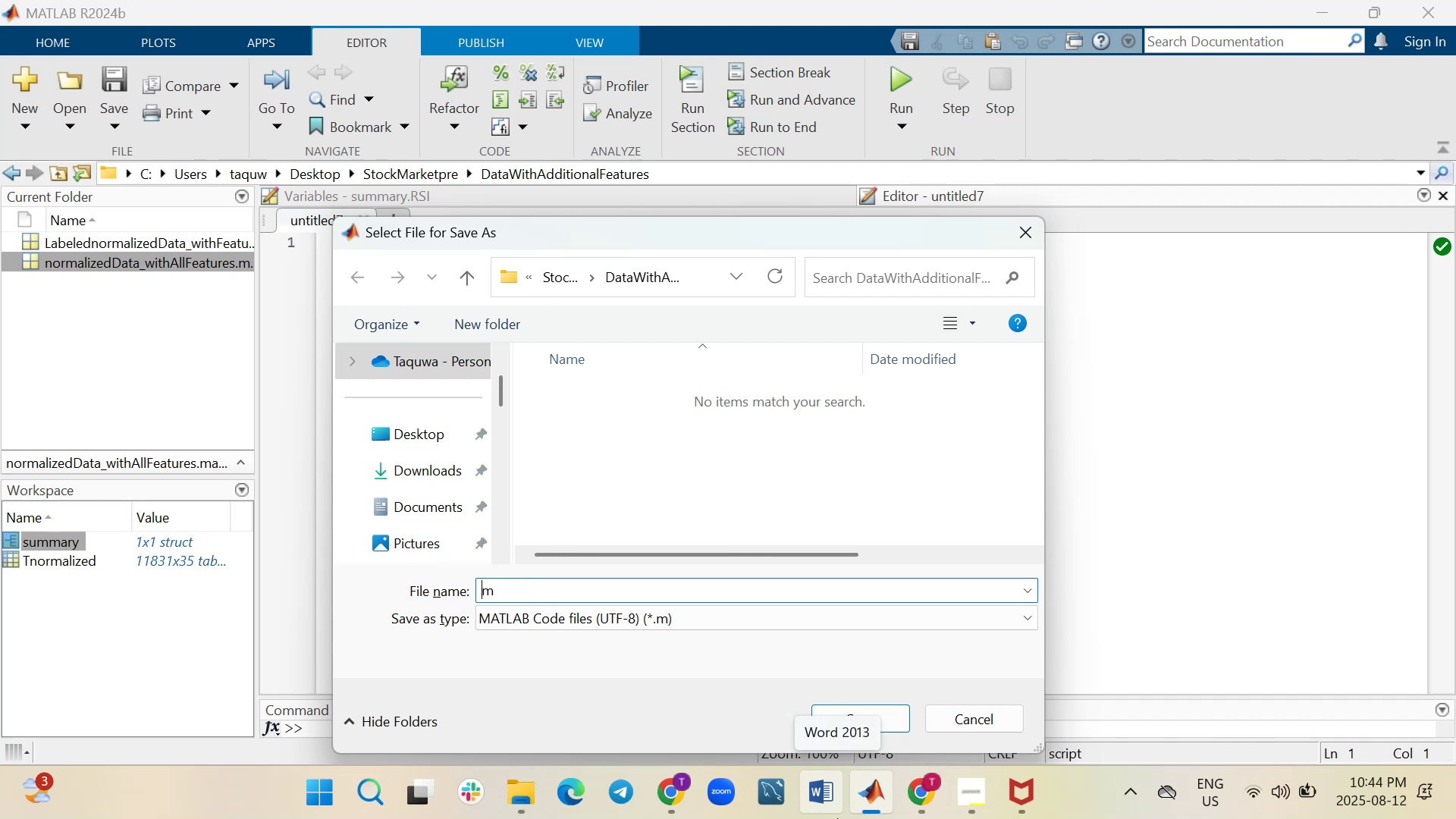 
key(Backspace)
 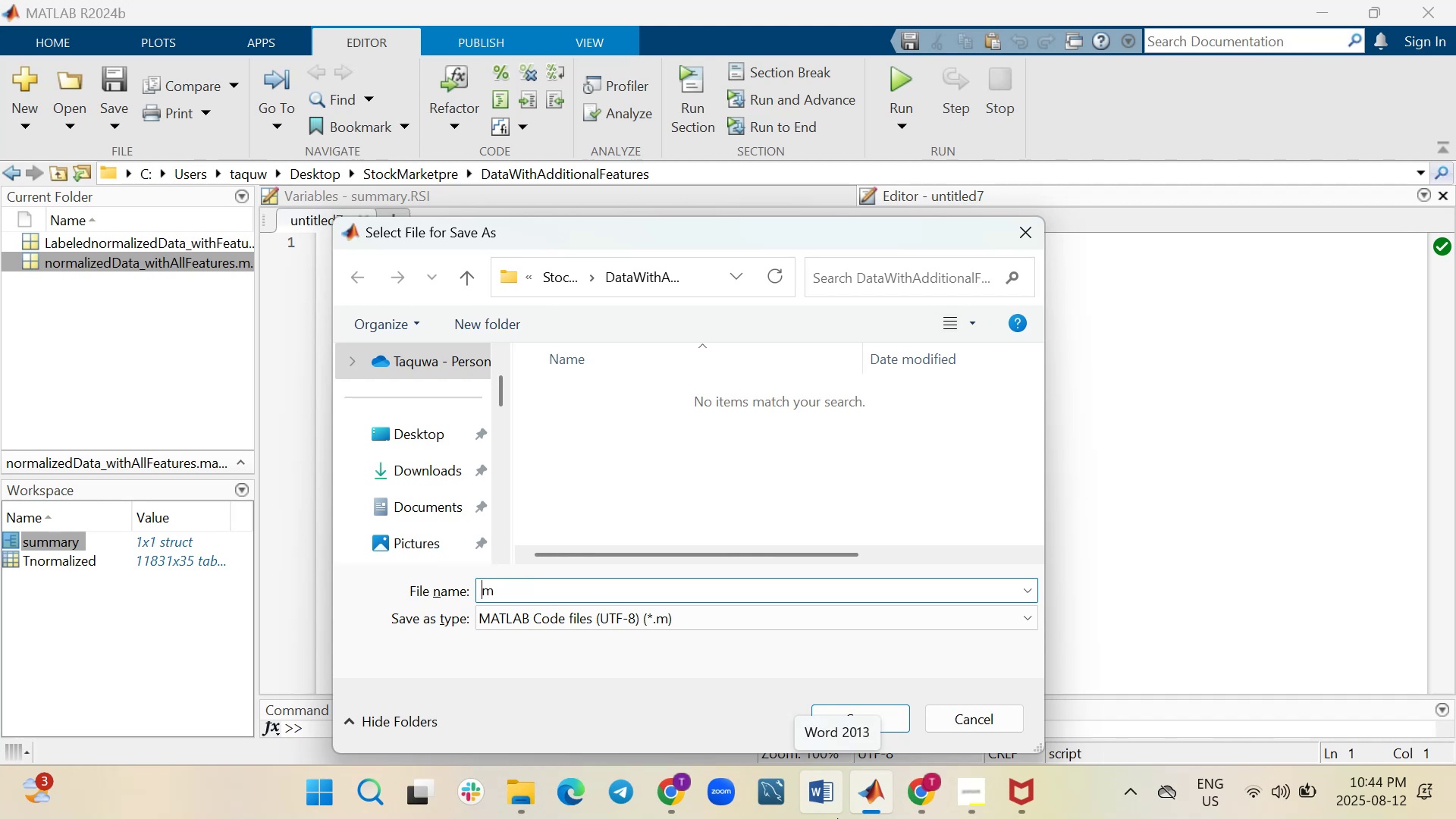 
key(Backspace)
 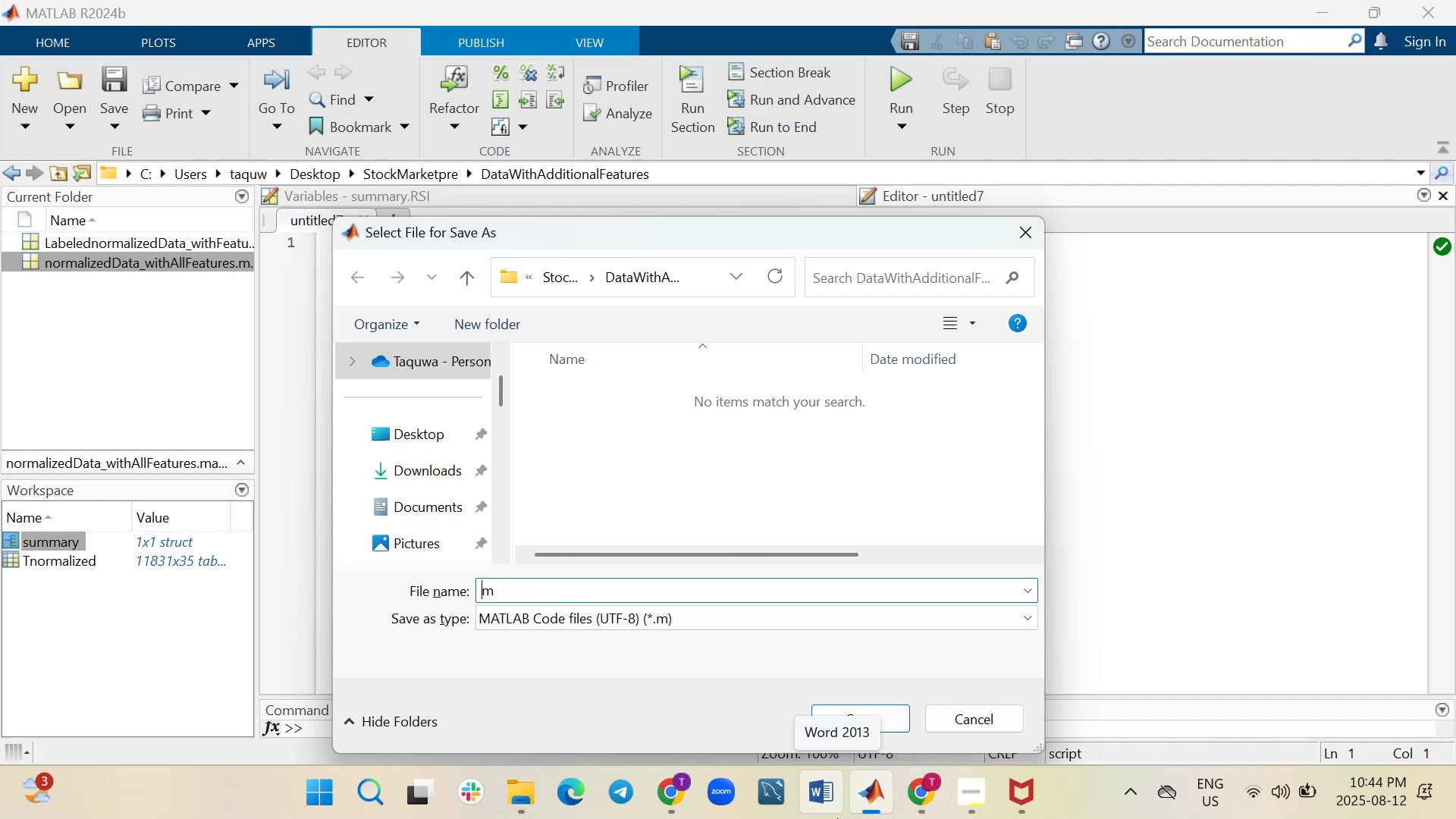 
key(Backspace)
 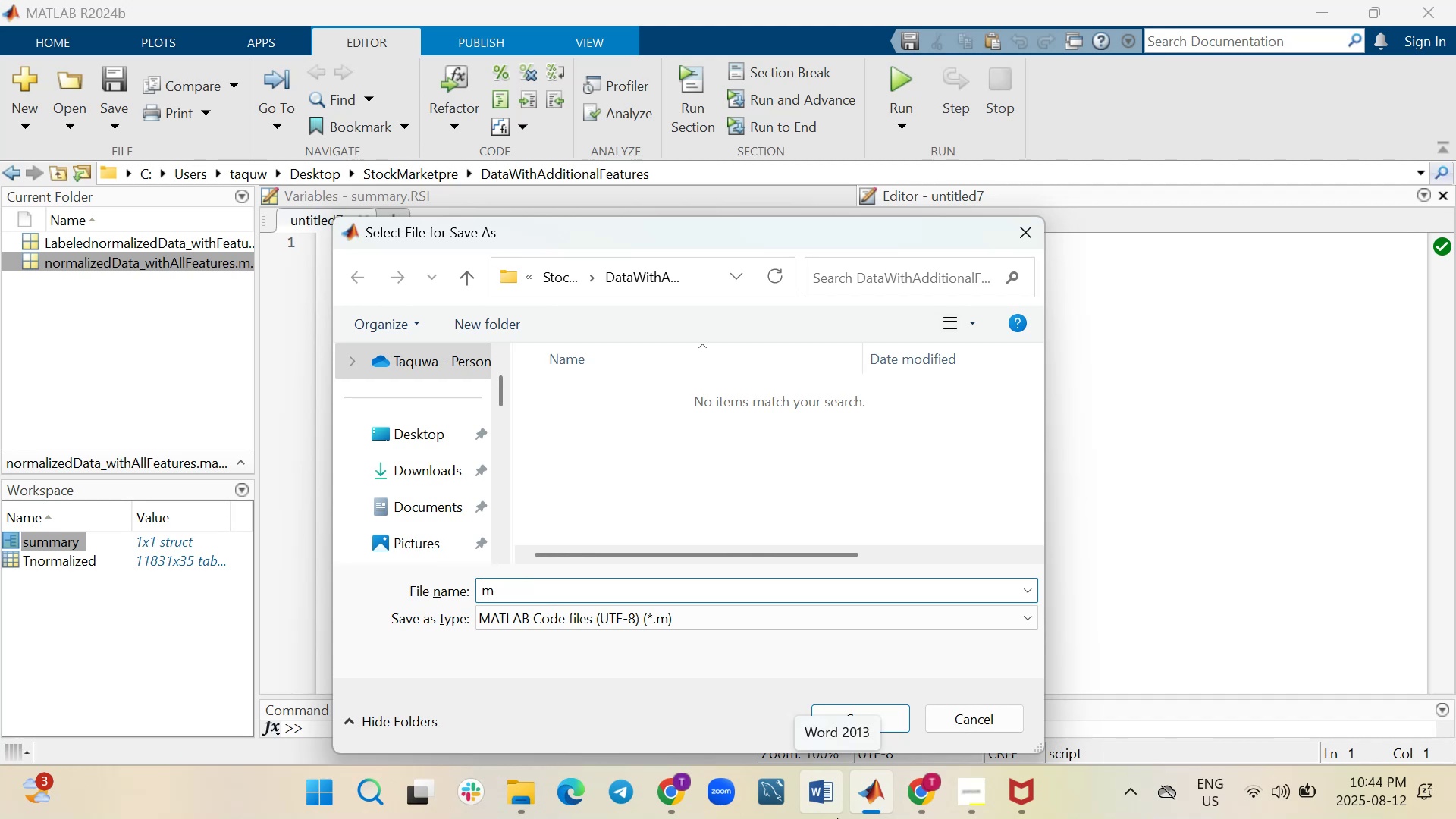 
key(ArrowRight)
 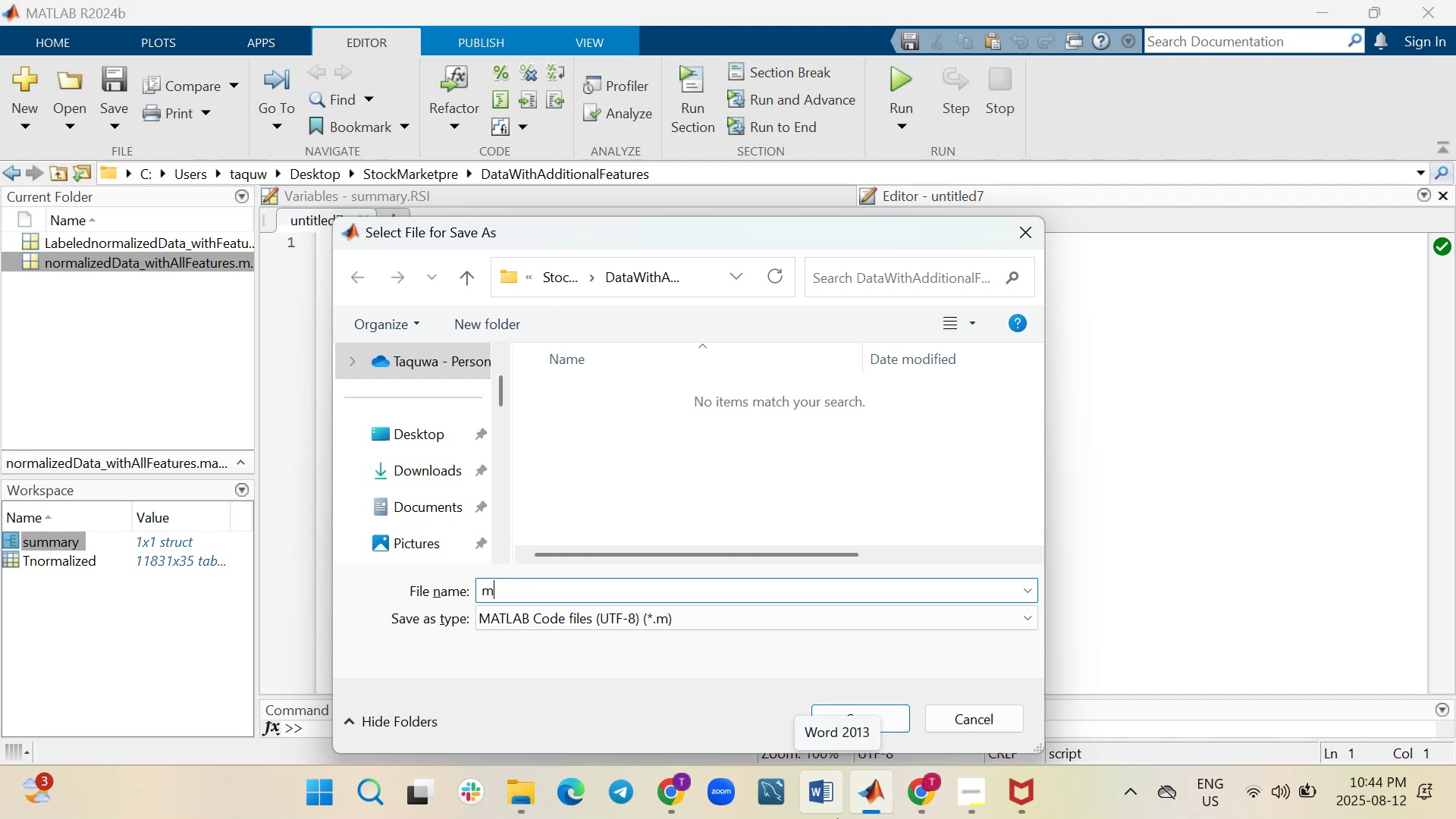 
wait(6.3)
 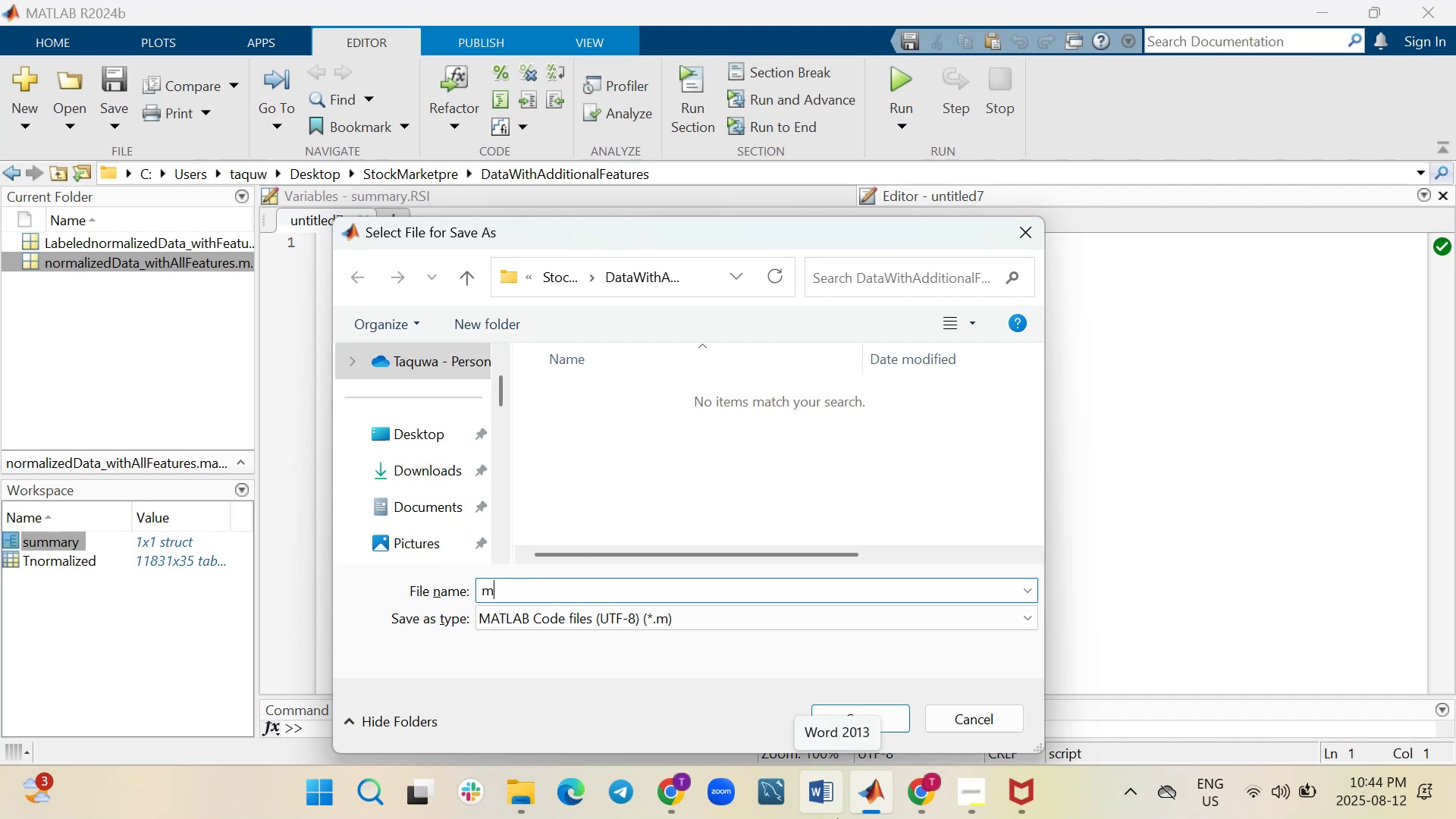 
key(Backspace)
type(Train)
 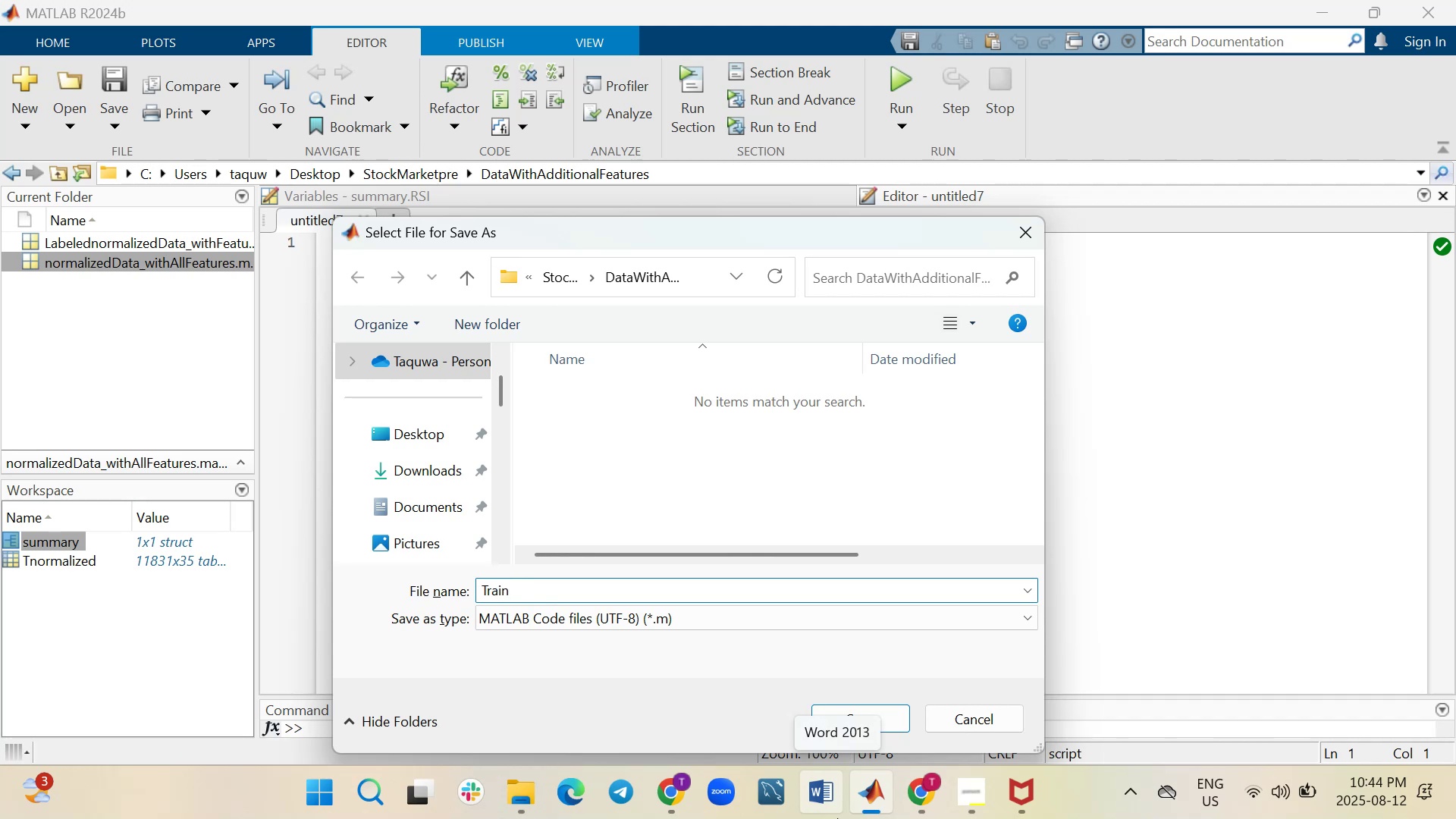 
wait(5.63)
 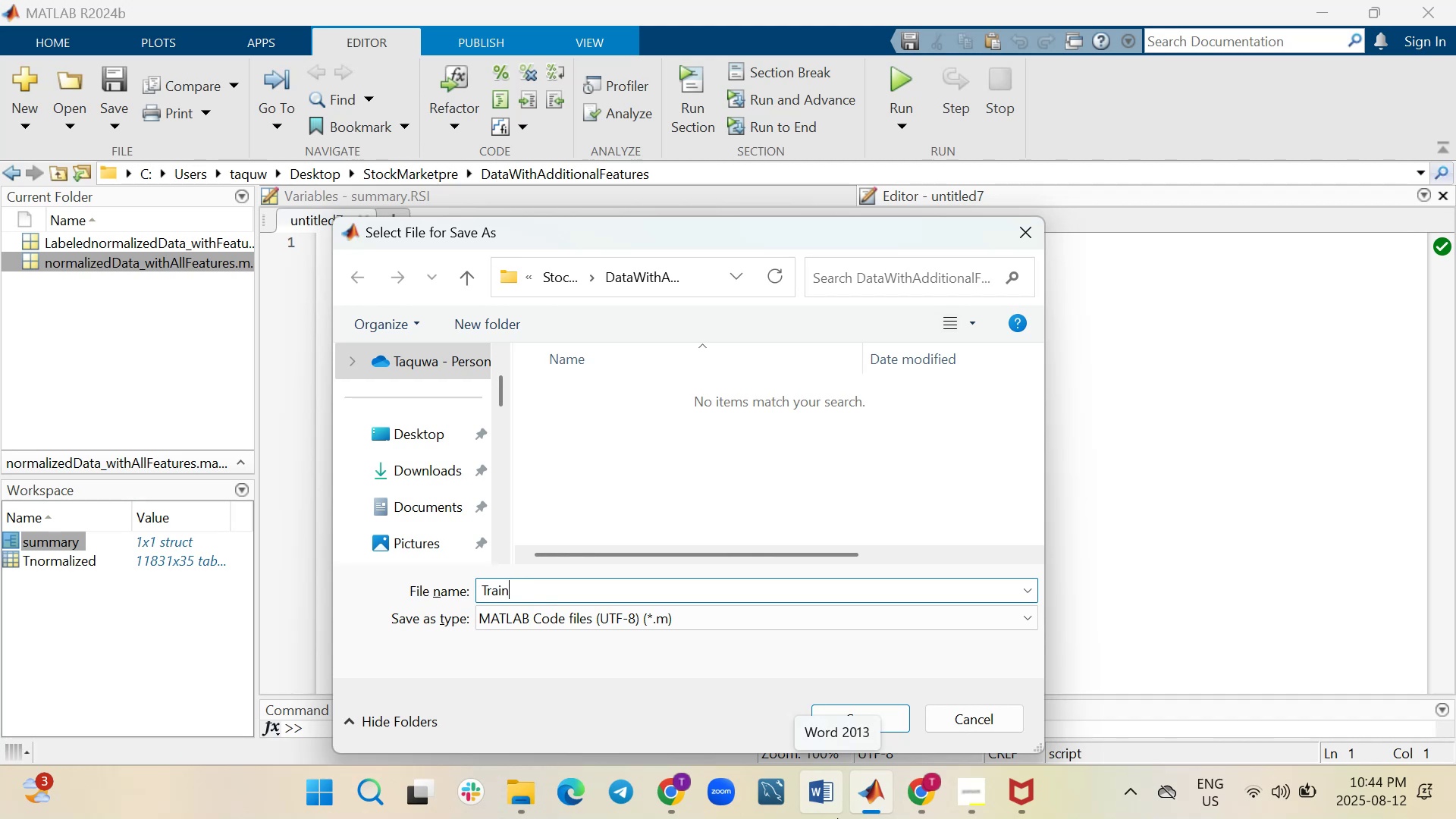 
type(andtest)
key(Backspace)
key(Backspace)
key(Backspace)
key(Backspace)
type(test)
key(Backspace)
key(Backspace)
key(Backspace)
key(Backspace)
type(TestData)
 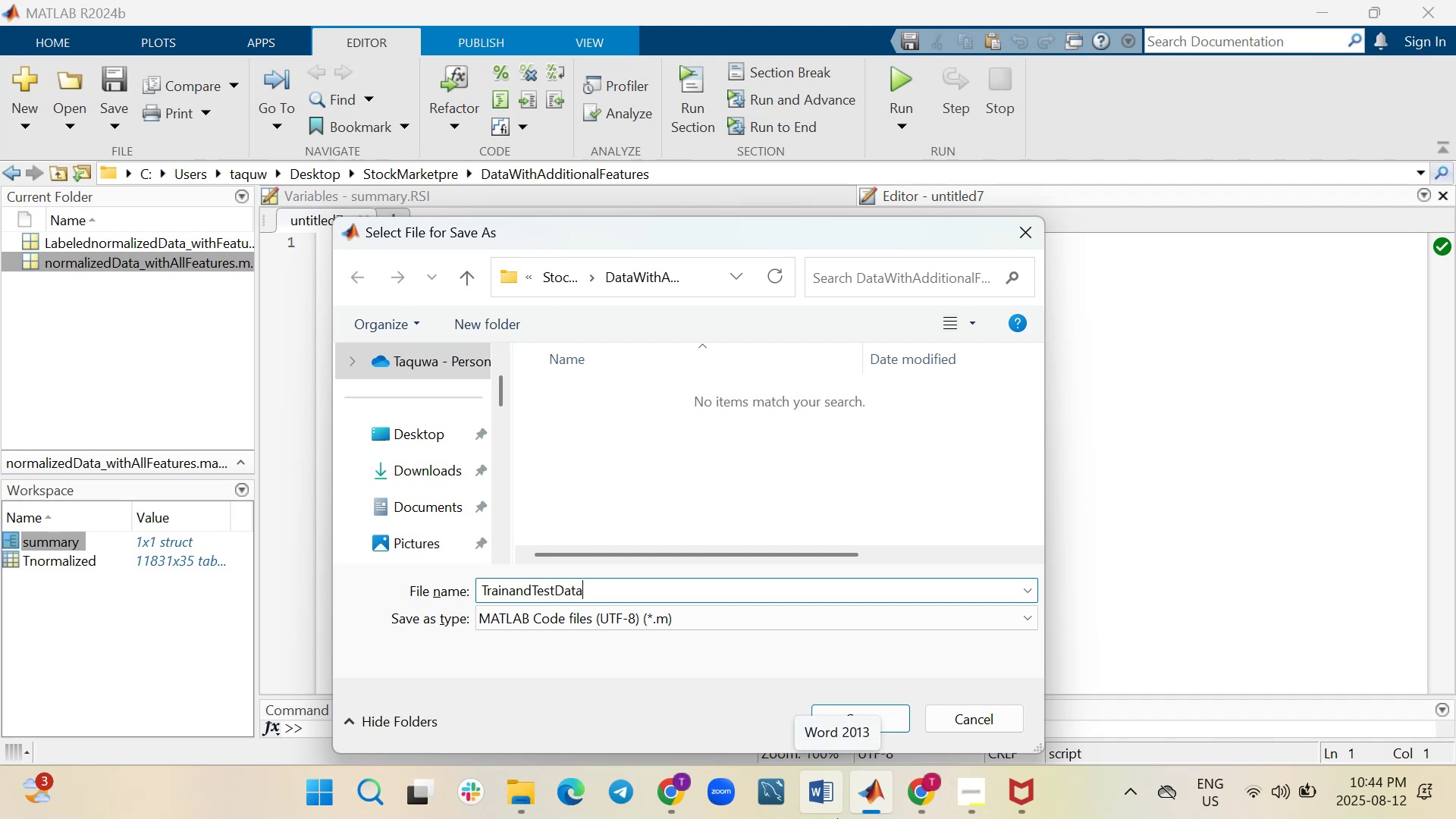 
wait(12.73)
 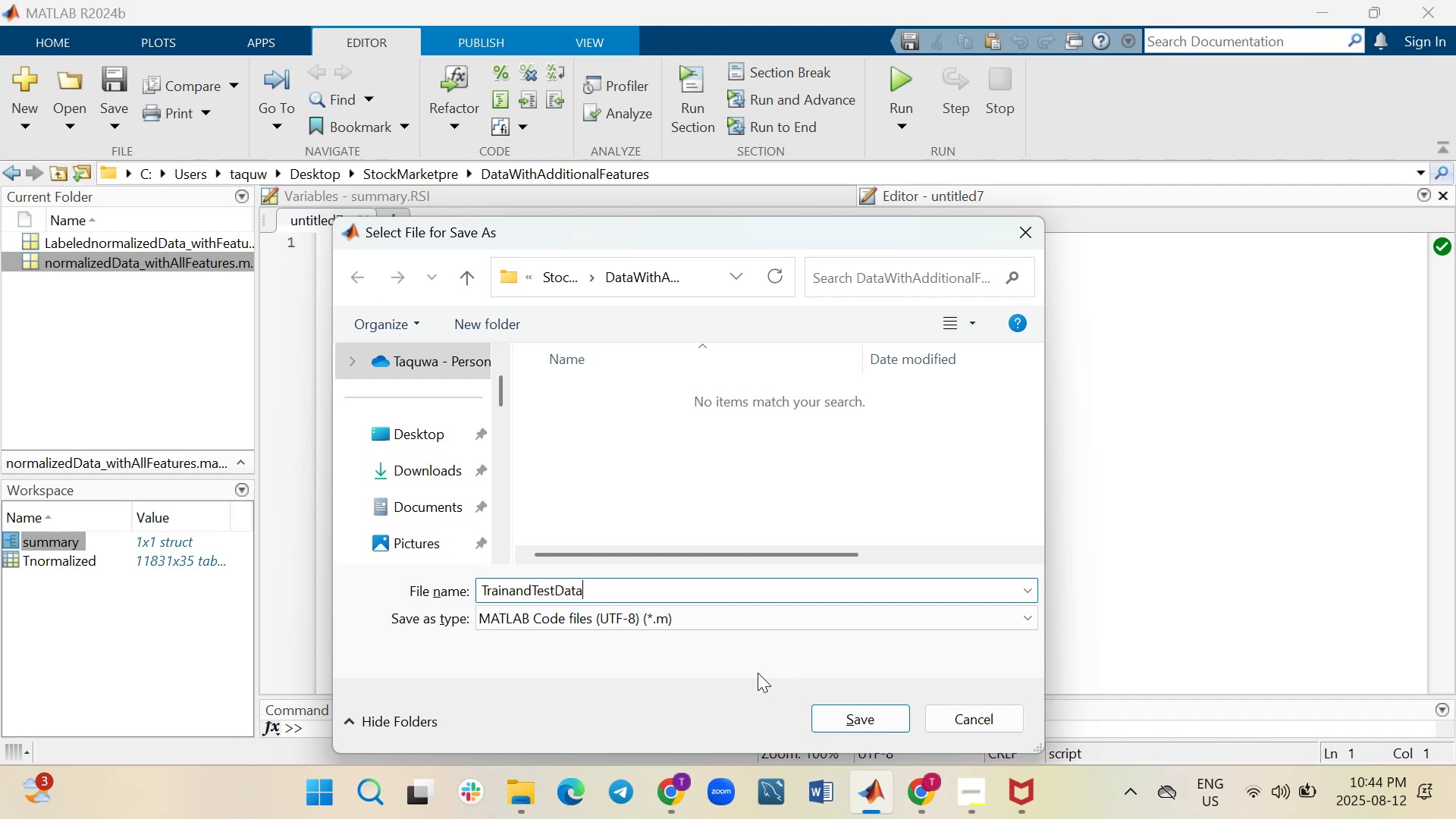 
left_click([860, 719])
 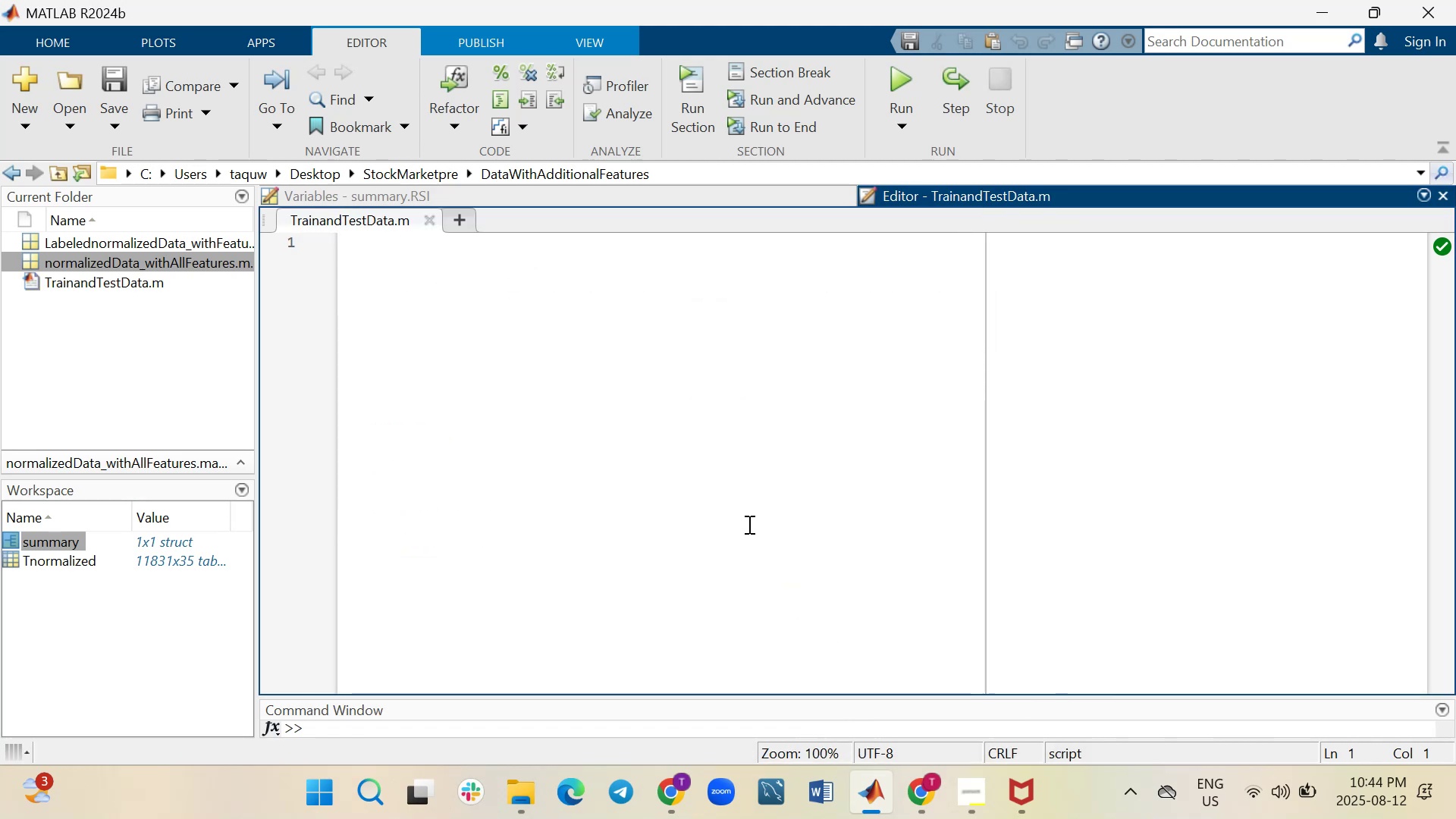 
left_click([746, 519])
 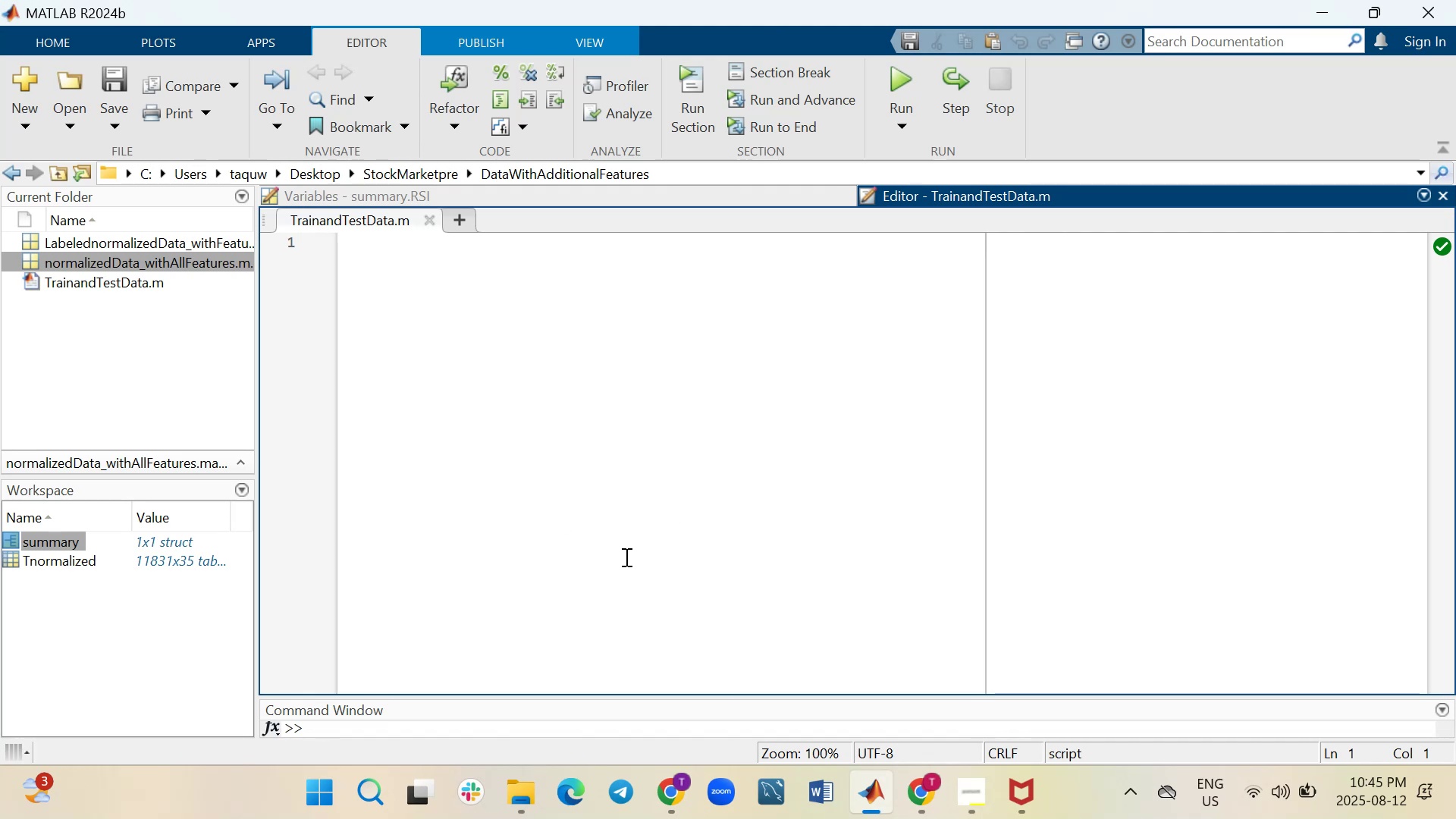 
wait(18.19)
 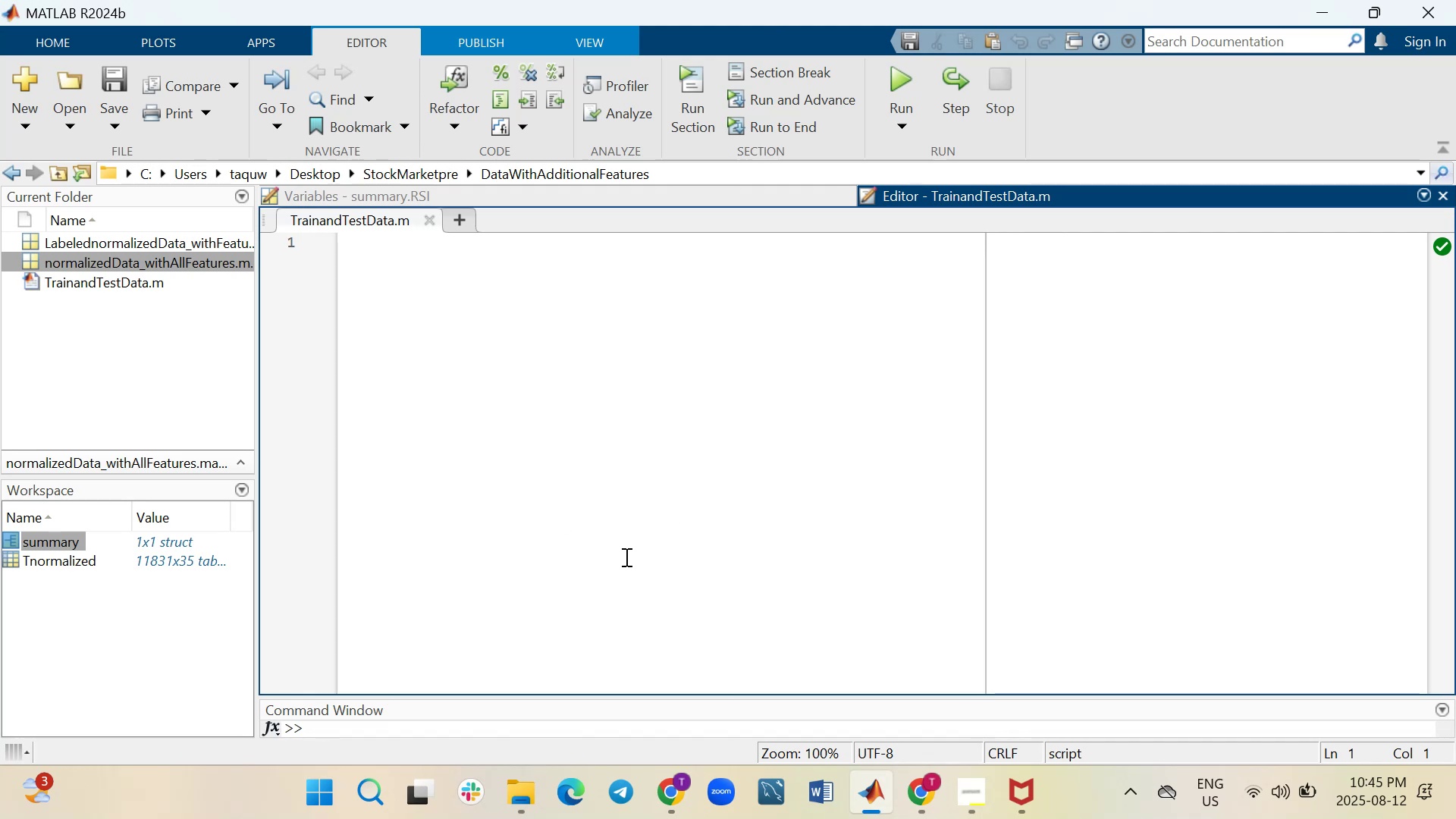 
type(load )
 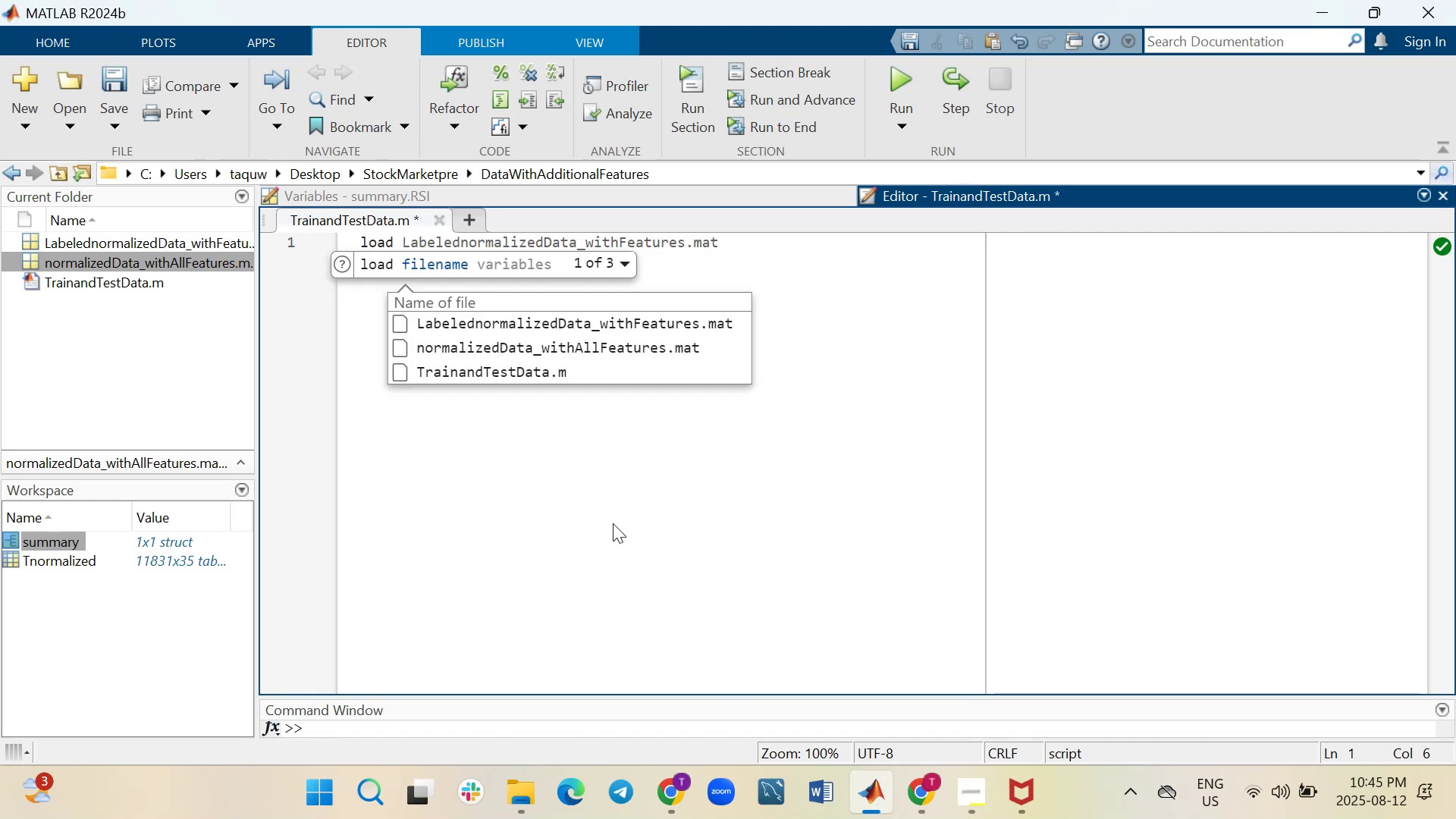 
wait(5.28)
 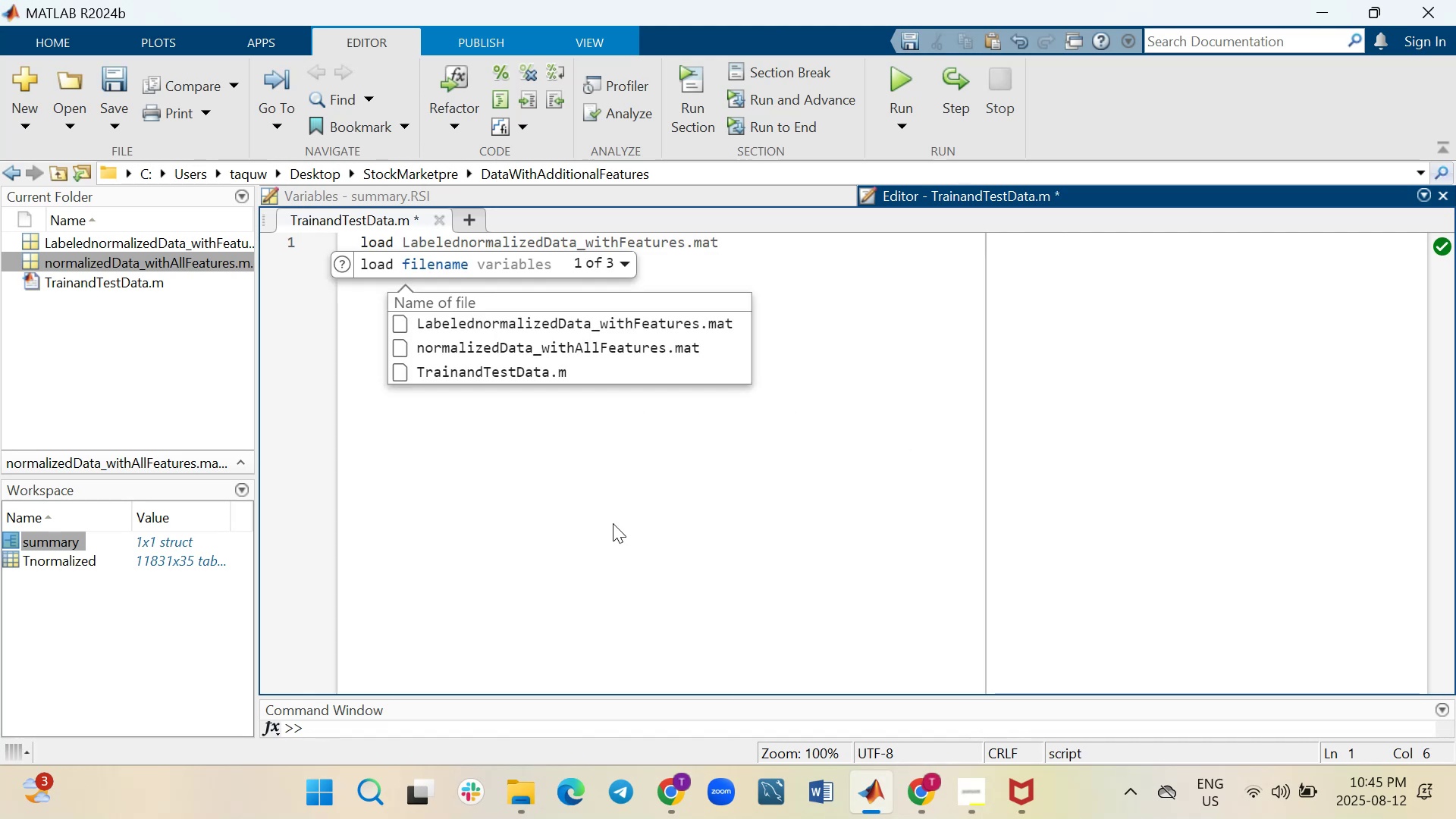 
key(Space)
 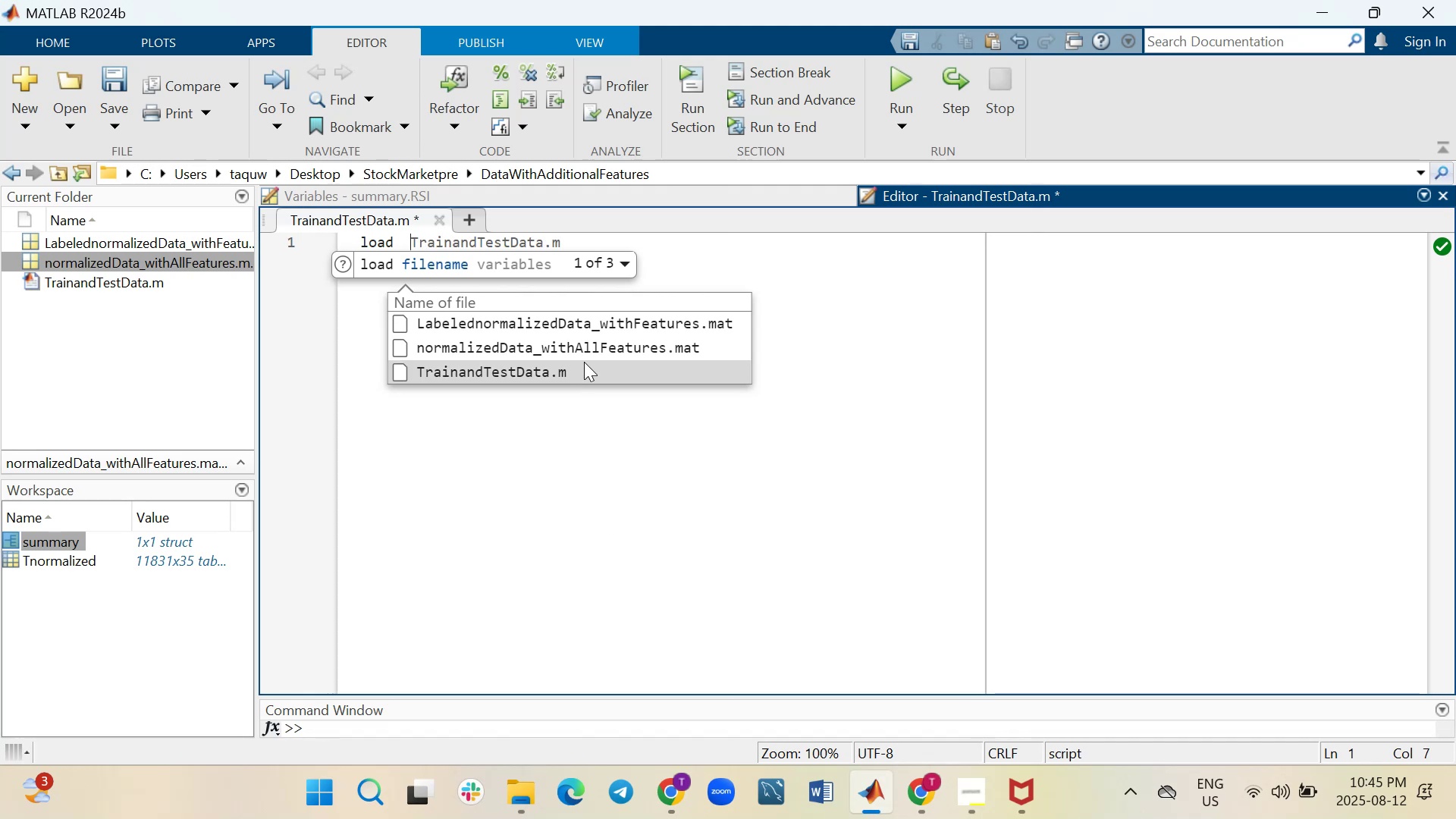 
left_click([584, 353])
 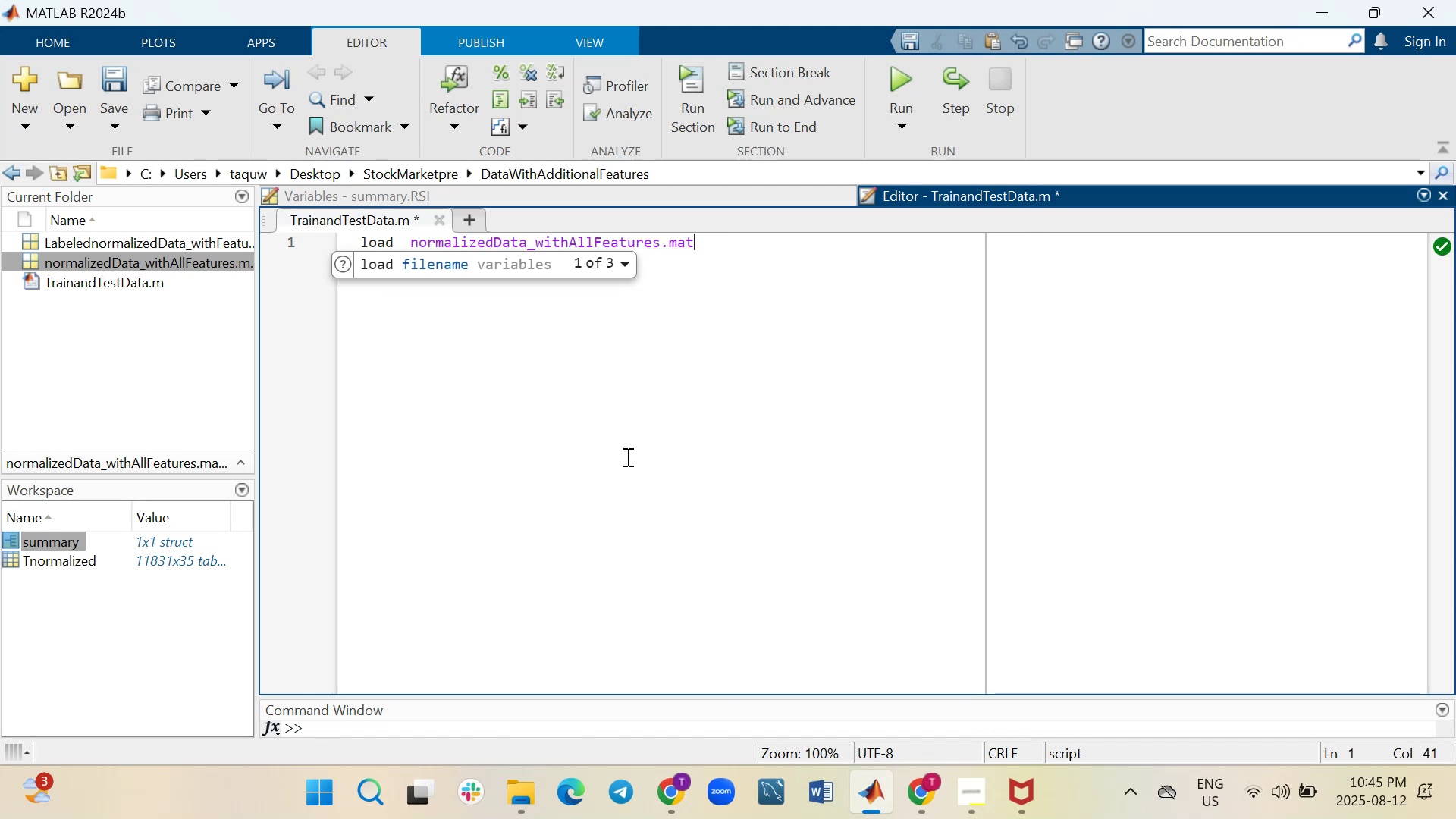 
key(Enter)
 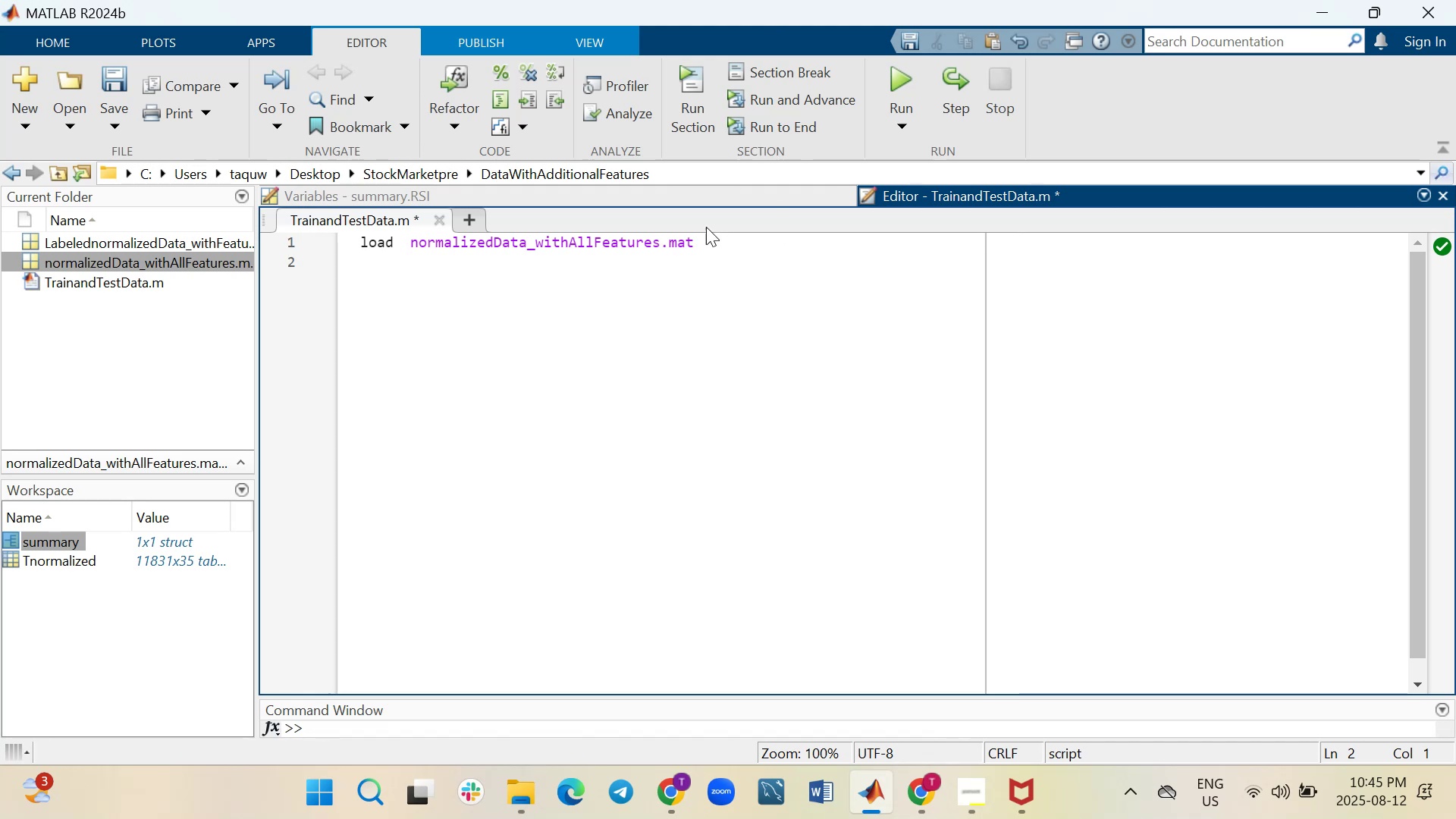 
left_click([902, 71])
 